 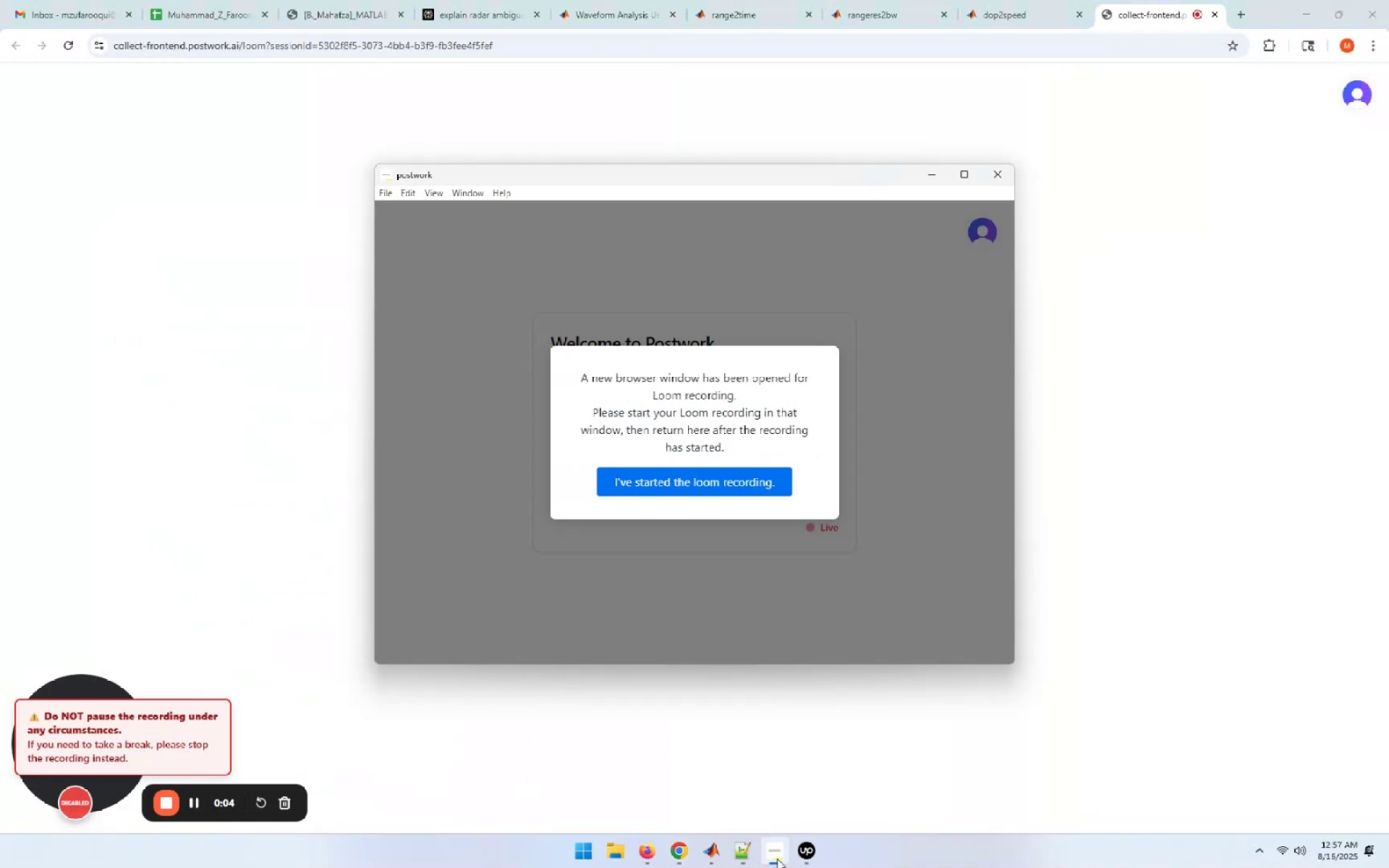 
left_click([733, 481])
 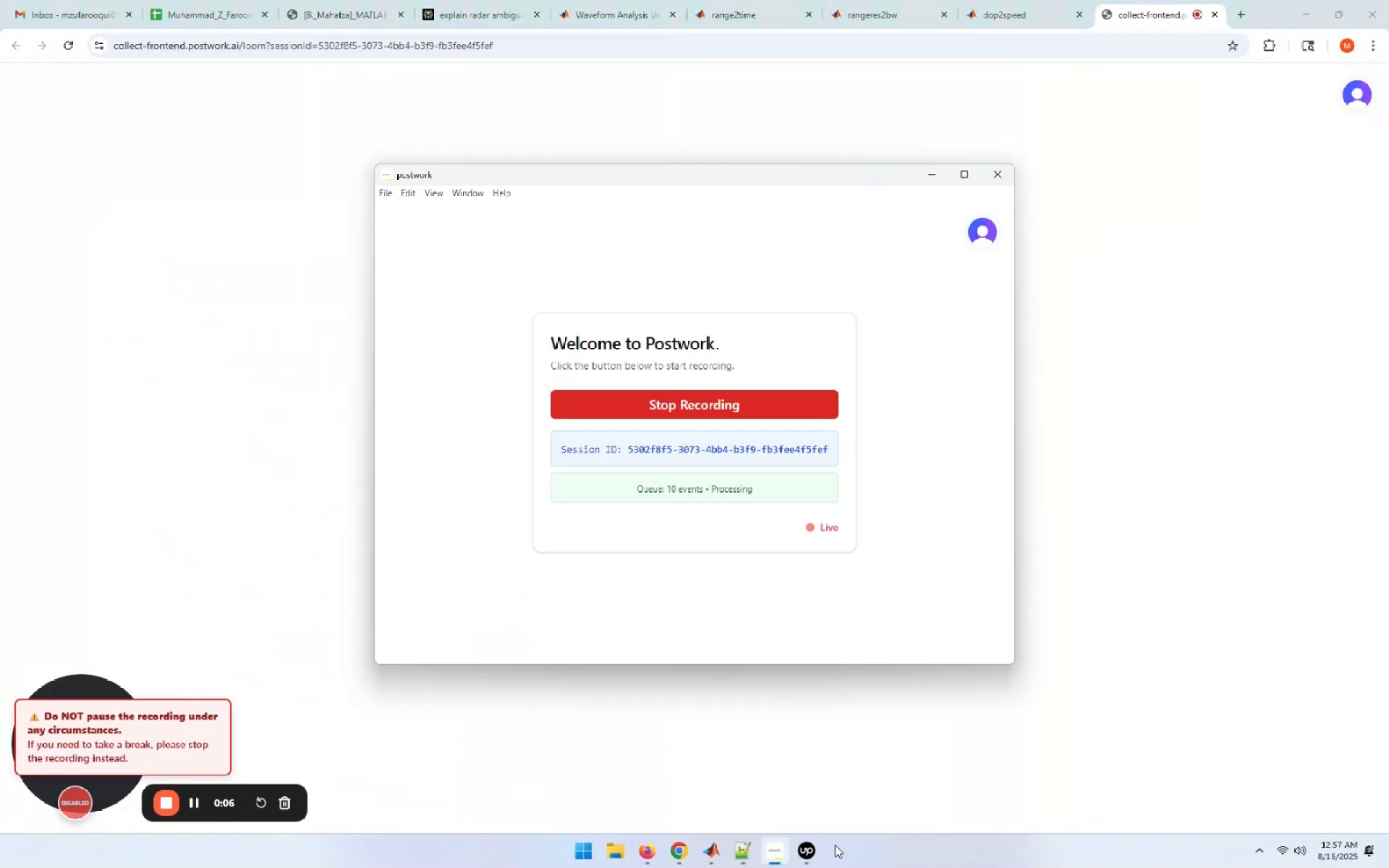 
left_click([817, 849])
 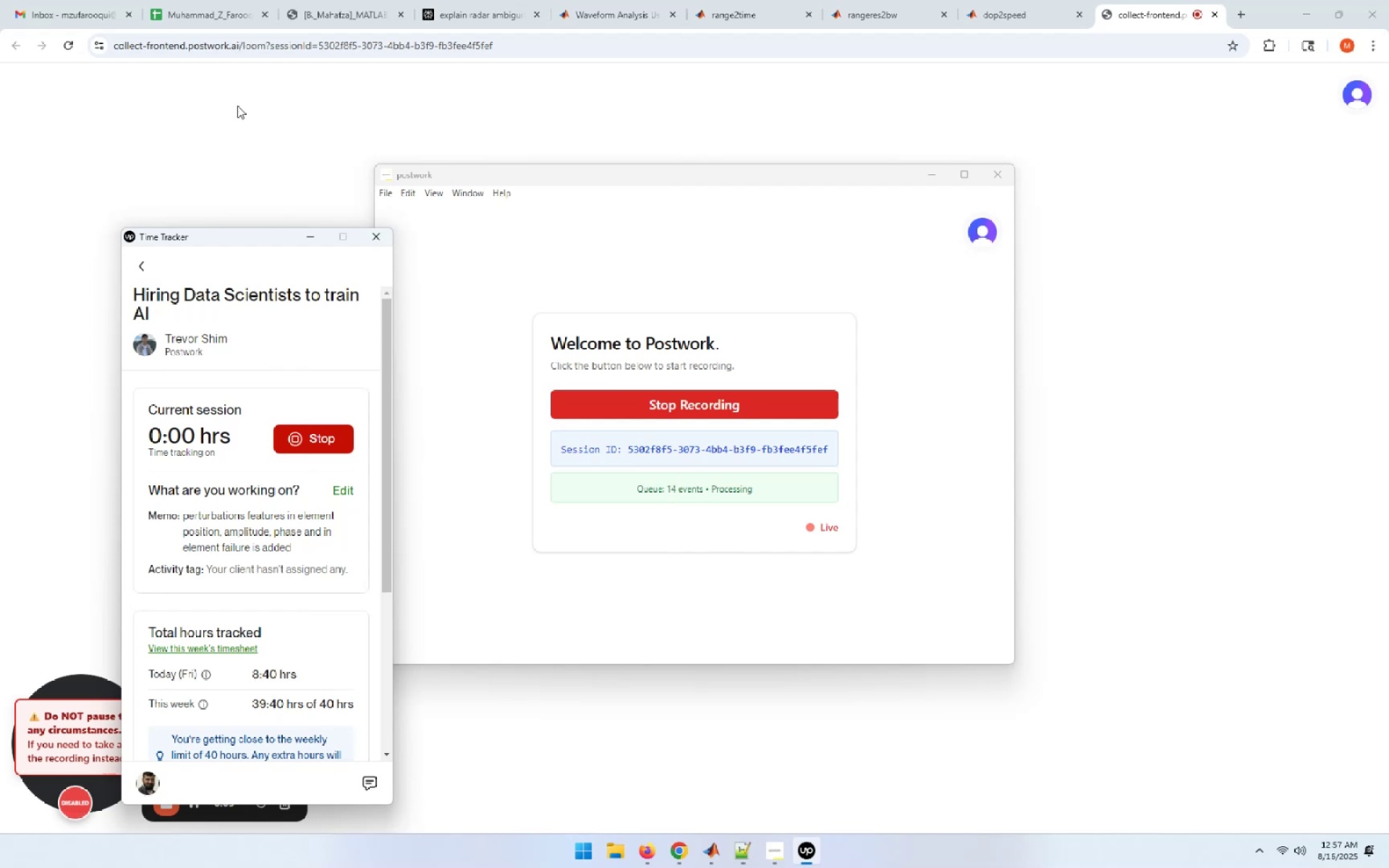 
left_click([310, 243])
 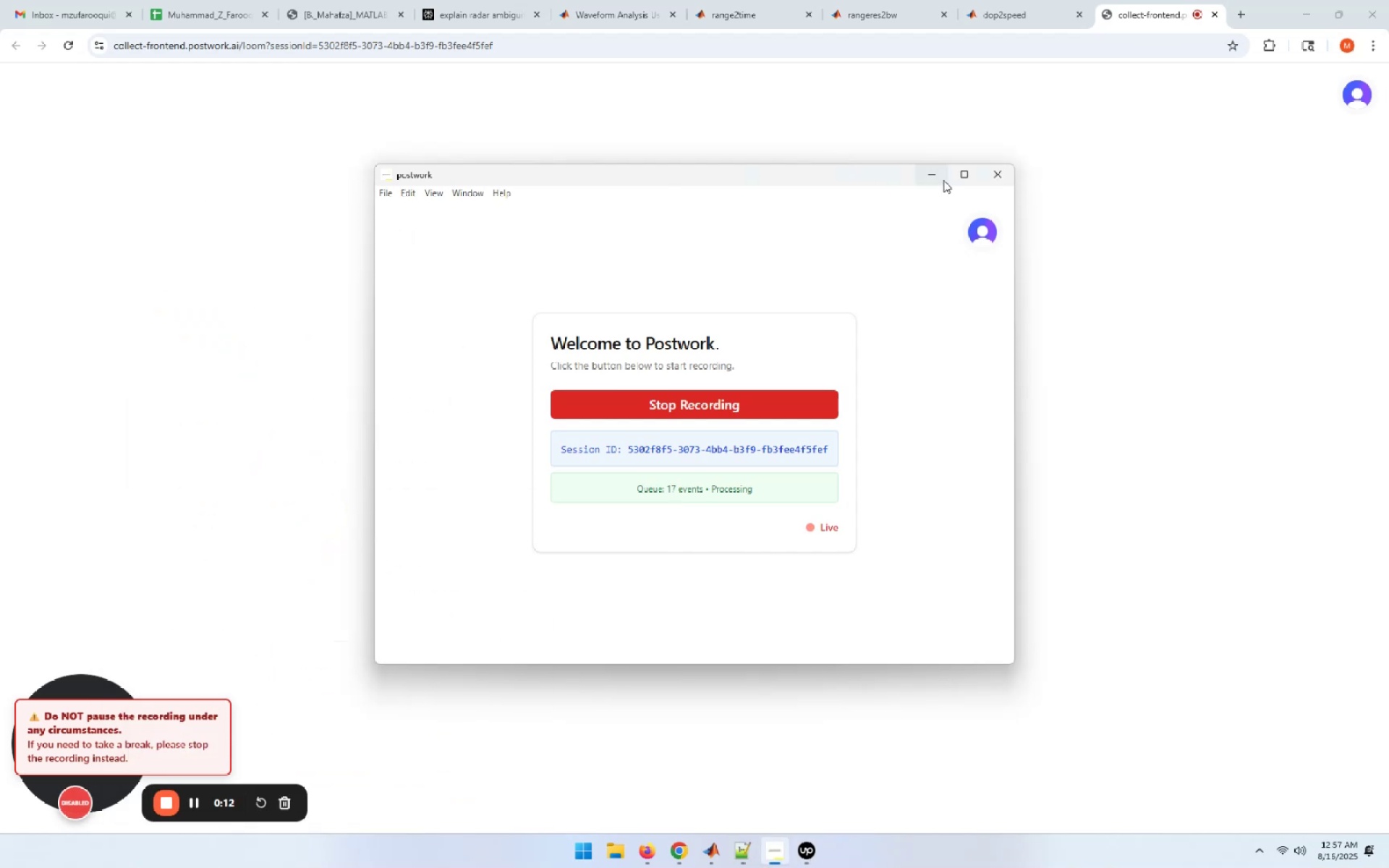 
left_click([928, 176])
 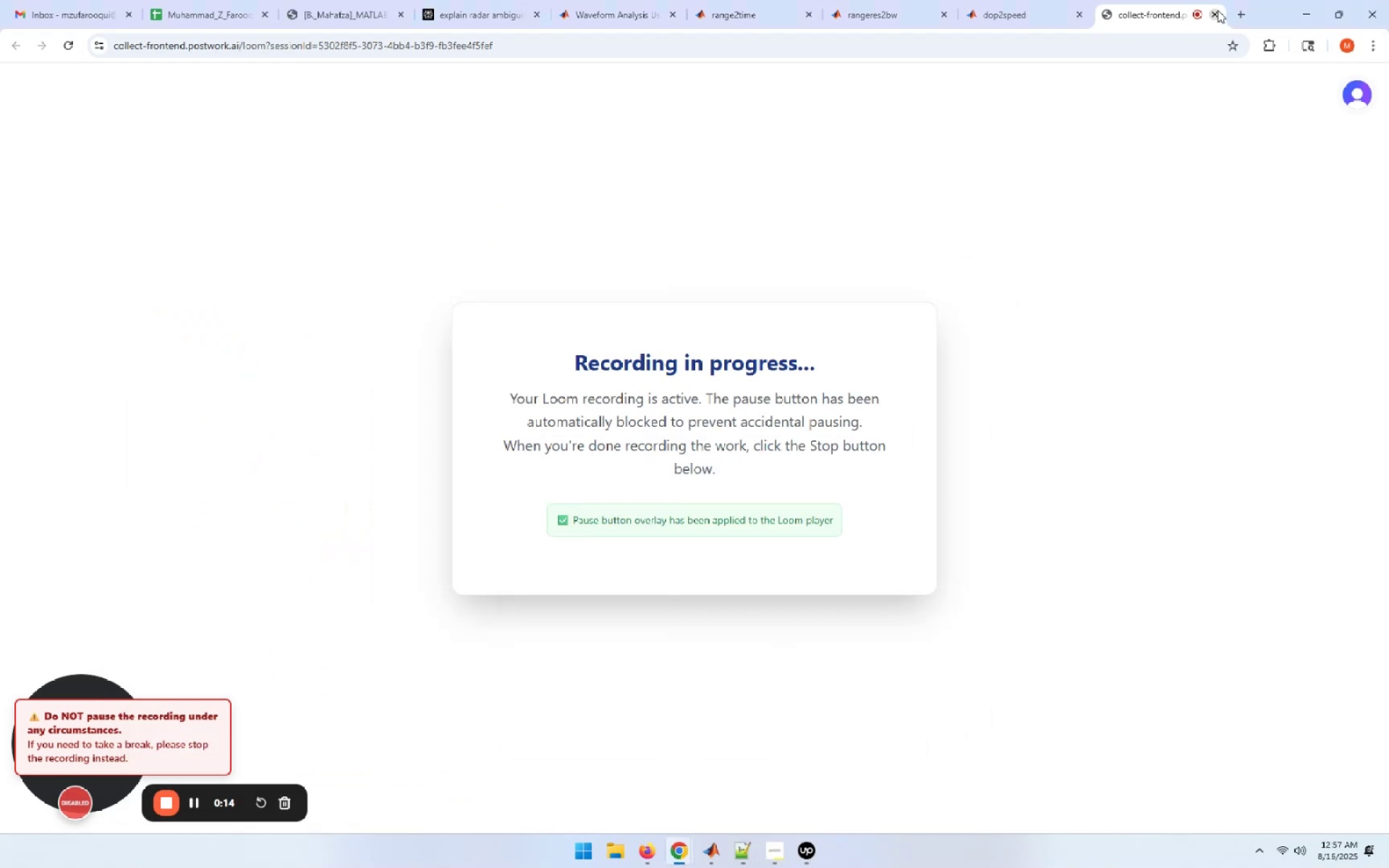 
left_click_drag(start_coordinate=[1160, 15], to_coordinate=[400, 41])
 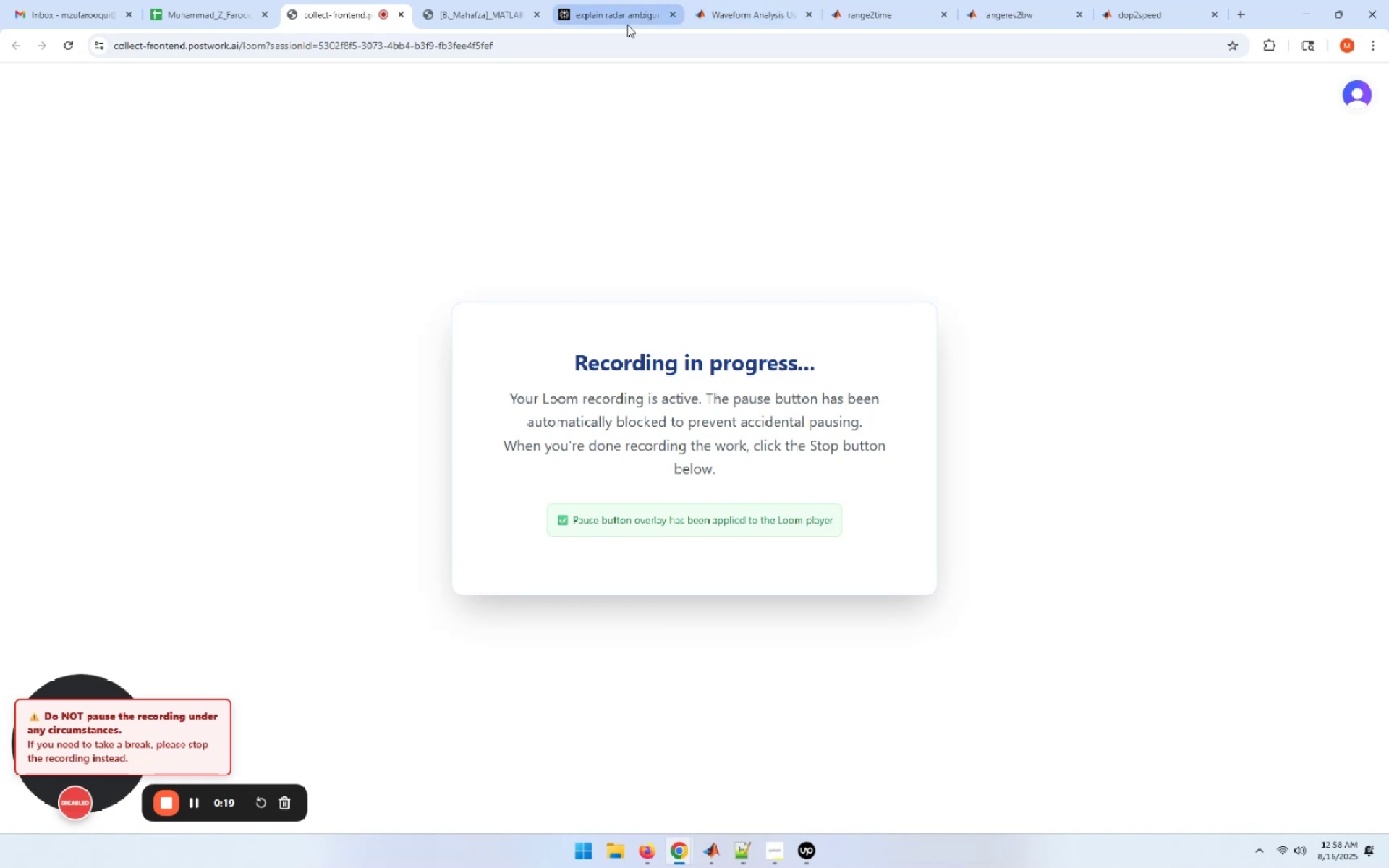 
left_click([1302, 9])
 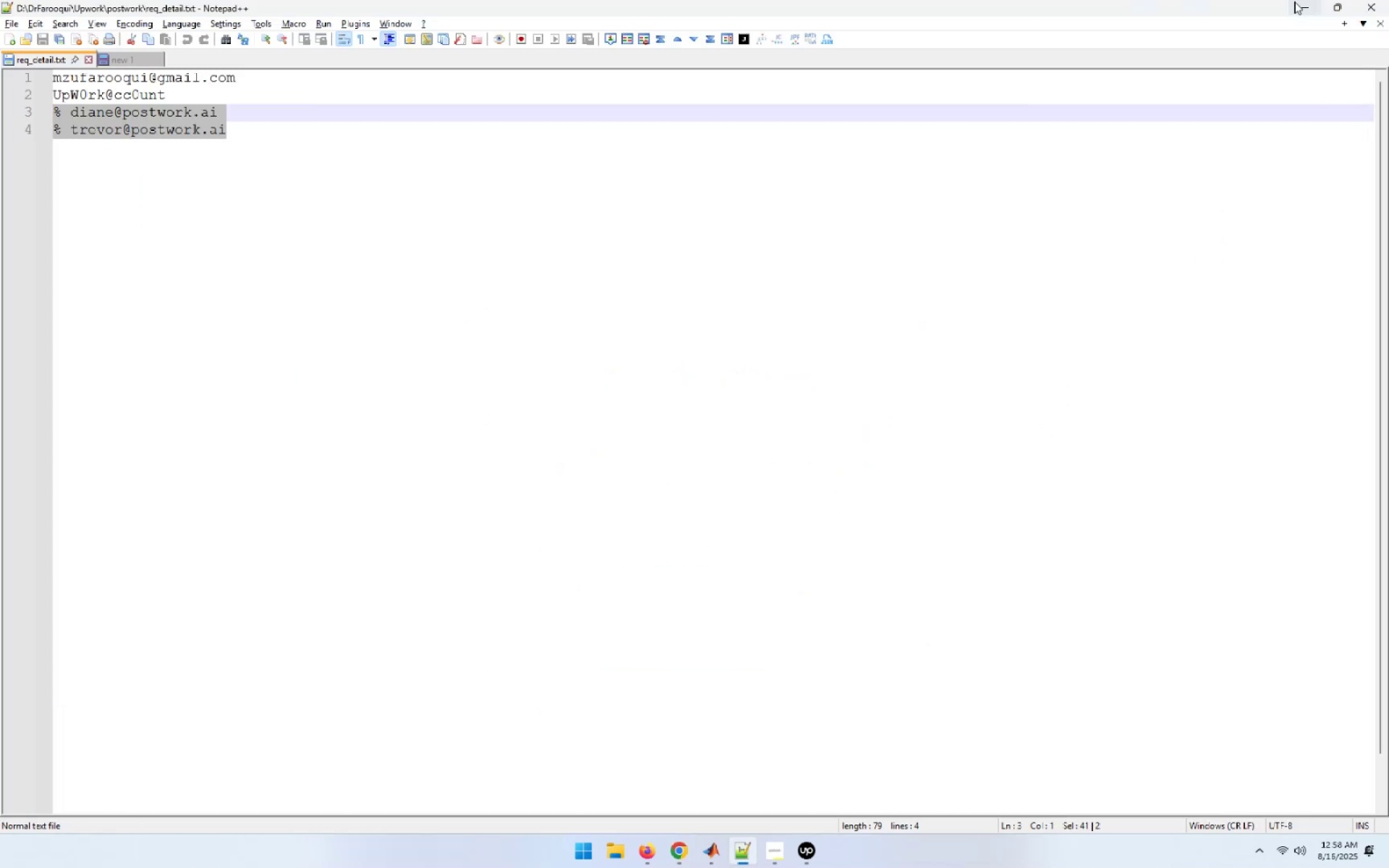 
left_click([1303, 1])
 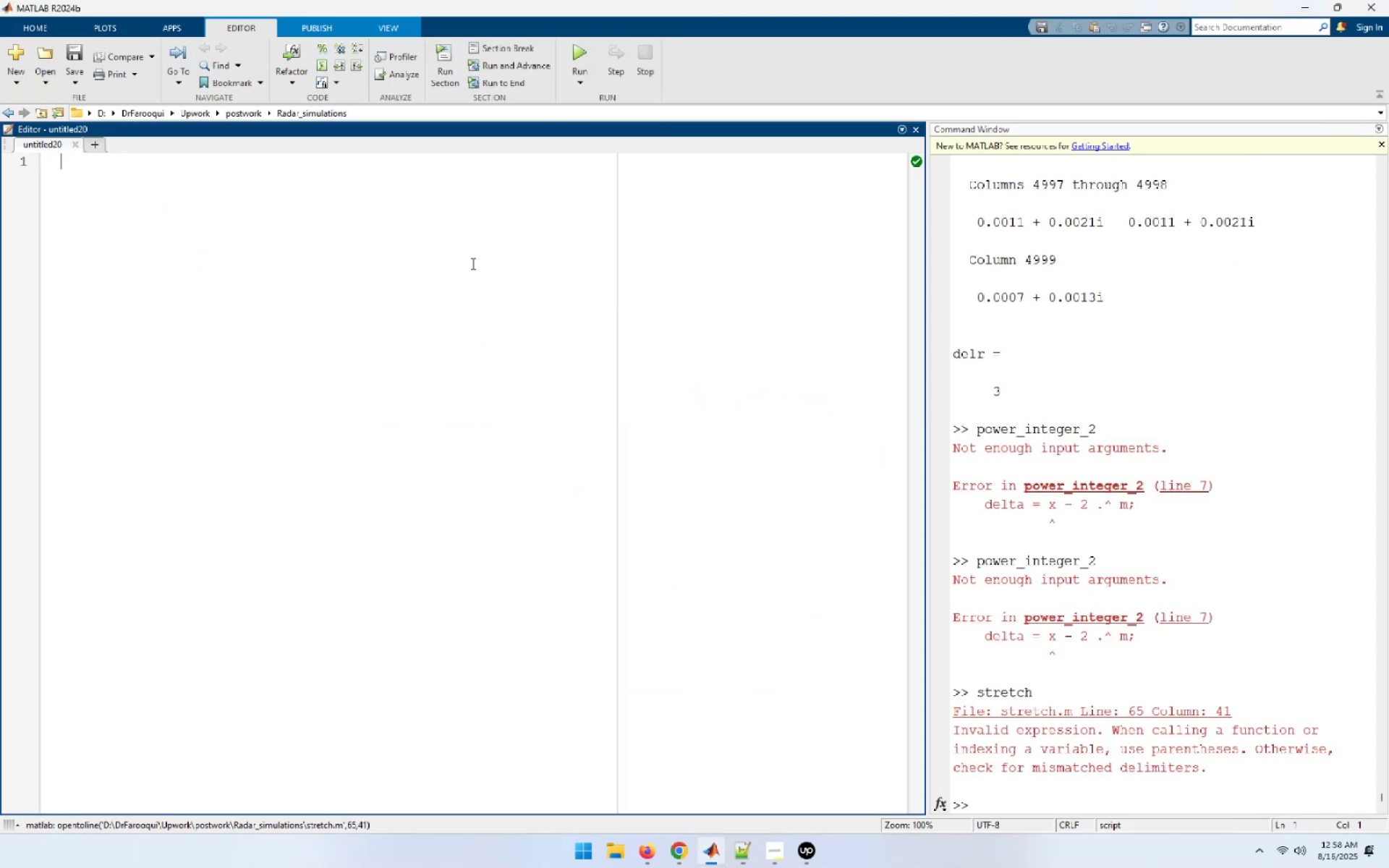 
left_click([261, 244])
 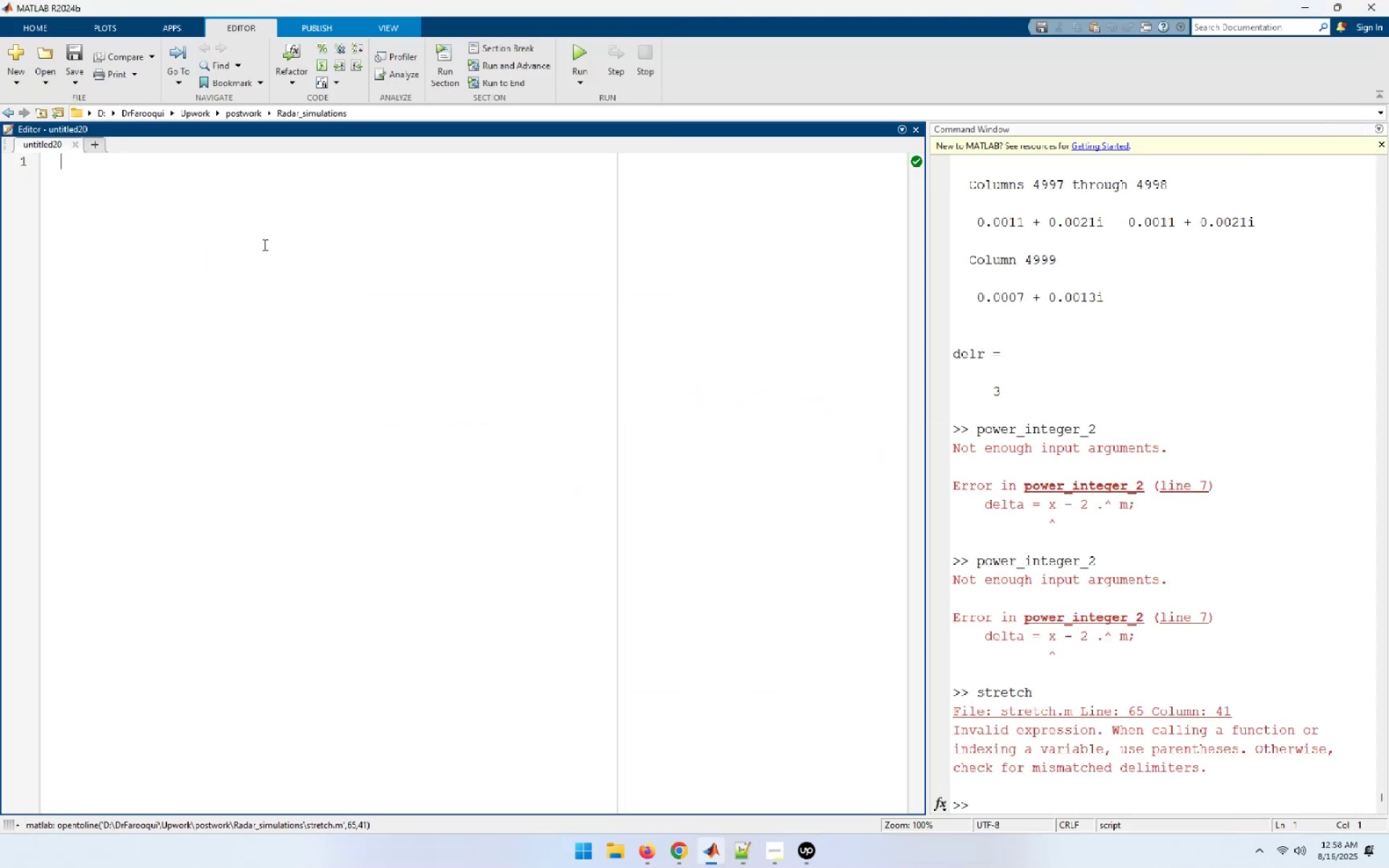 
type(close all;clear all;clc)
 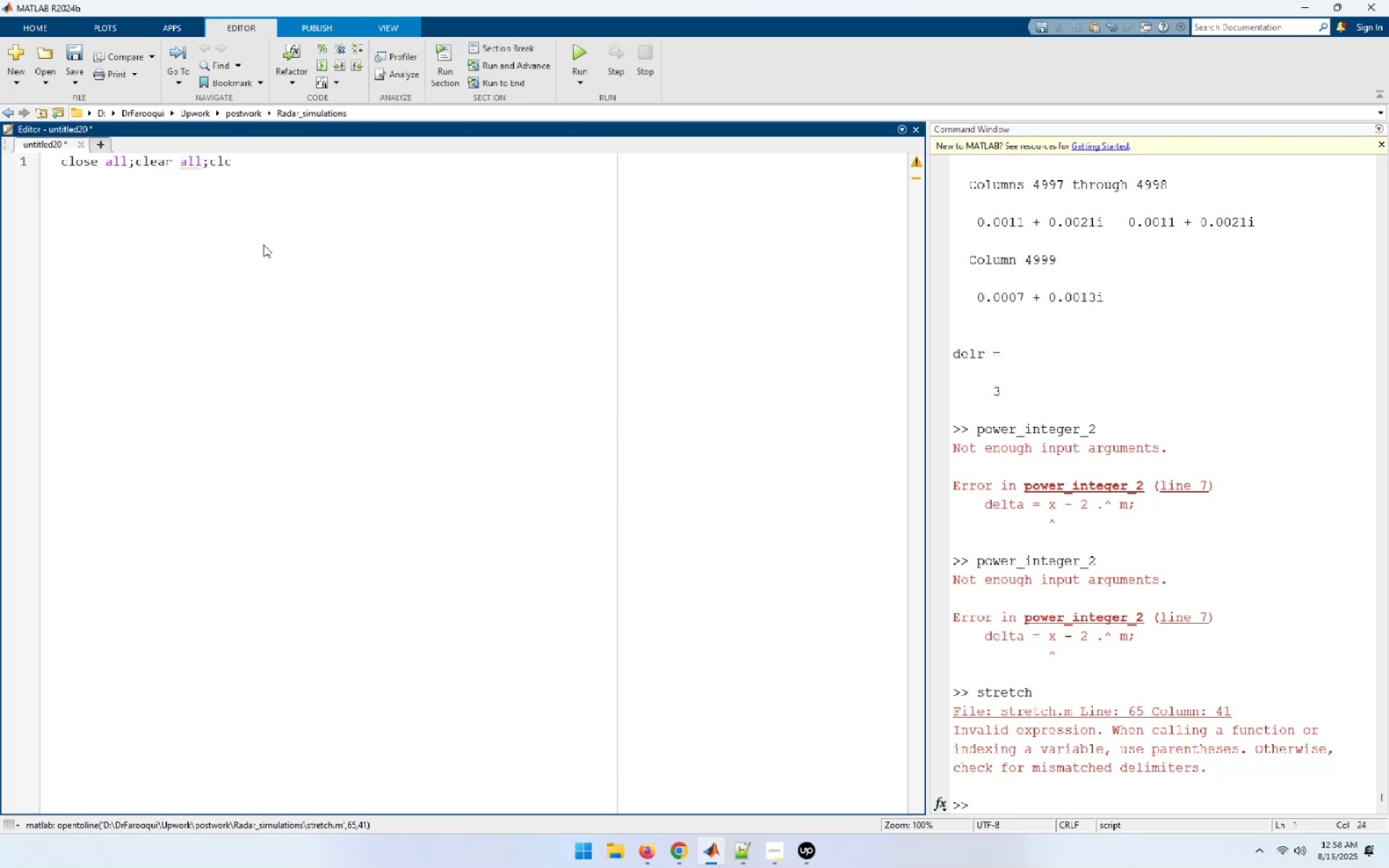 
key(Control+S)
 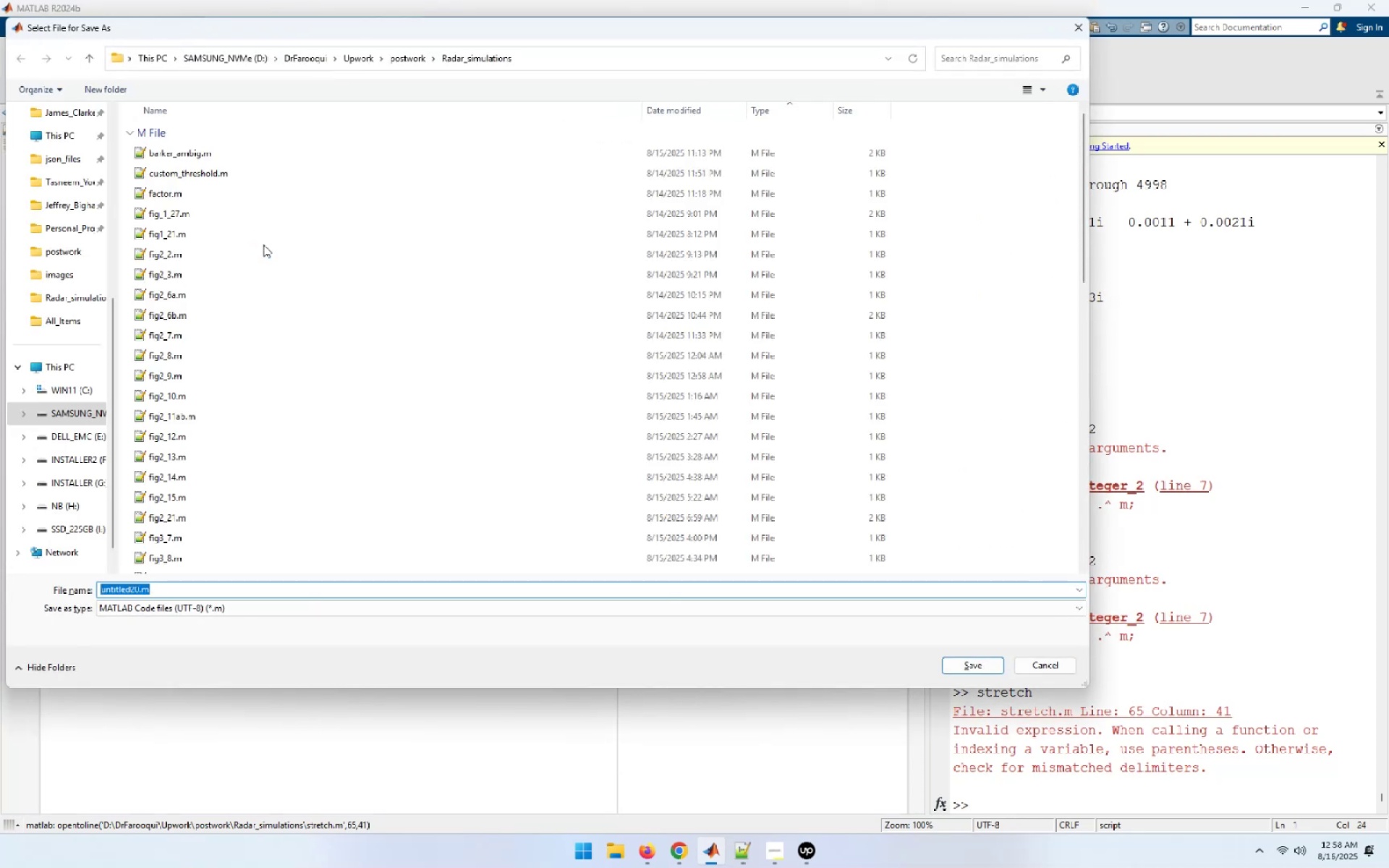 
type(fig5_14.m)
 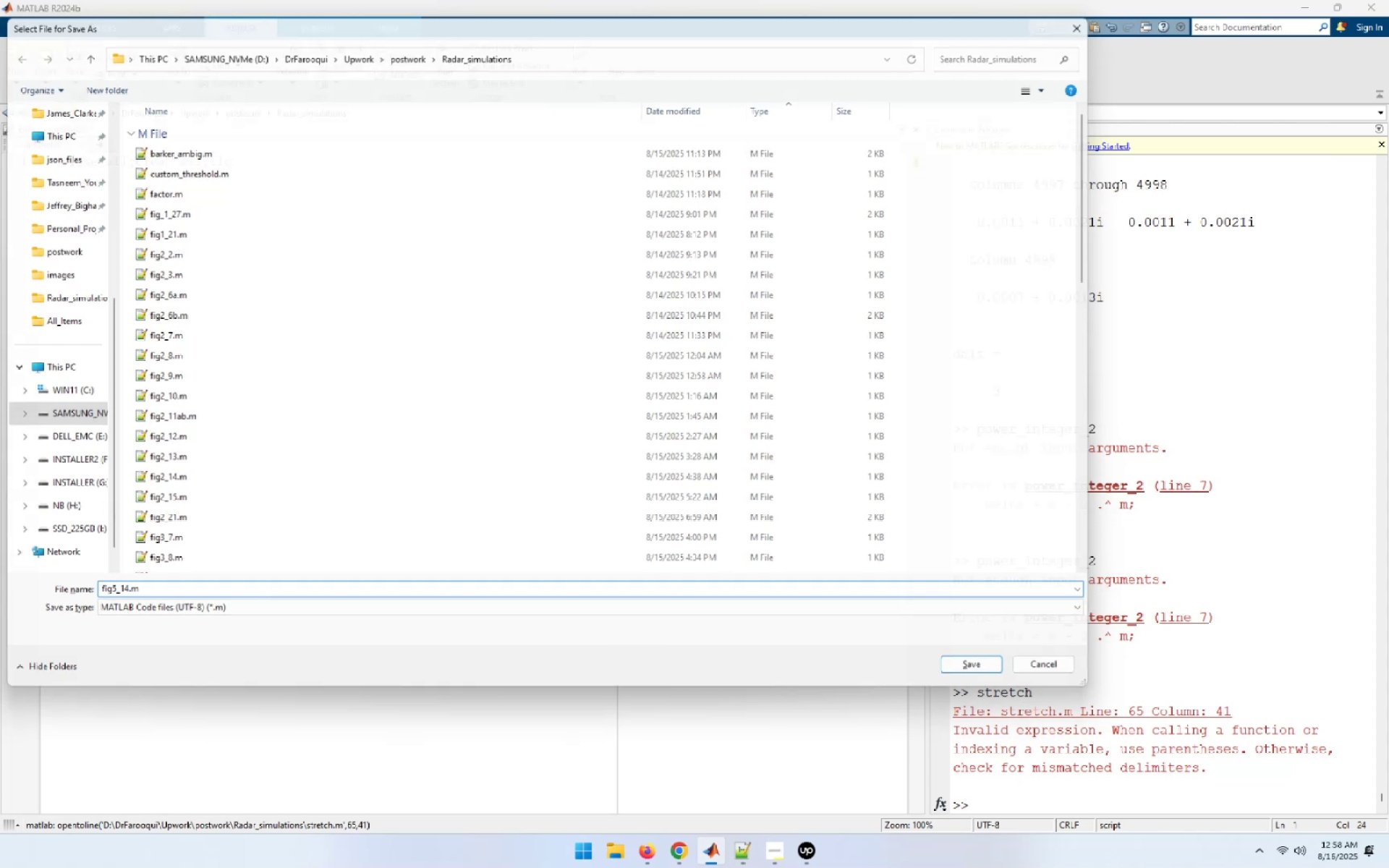 
 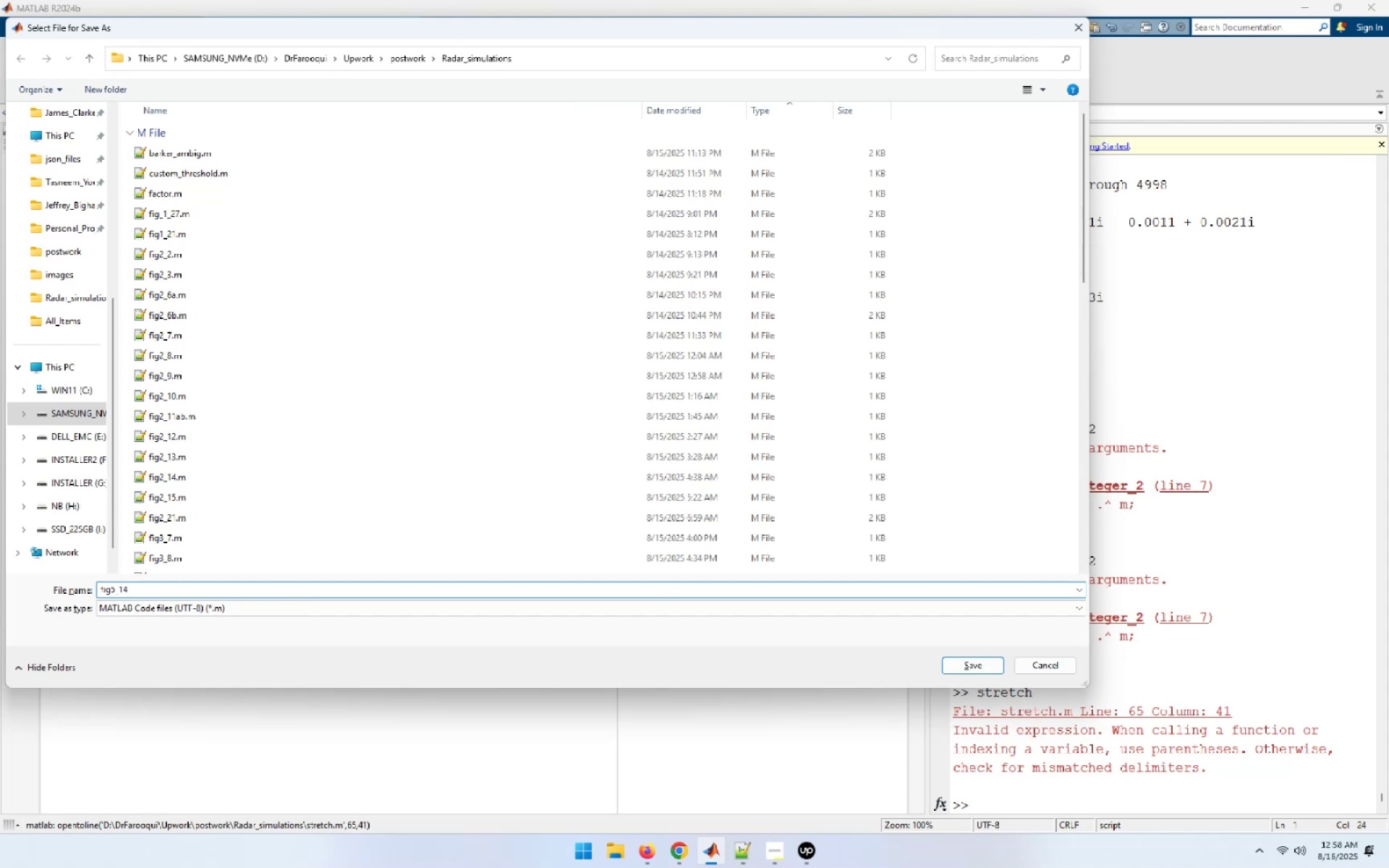 
key(Enter)
 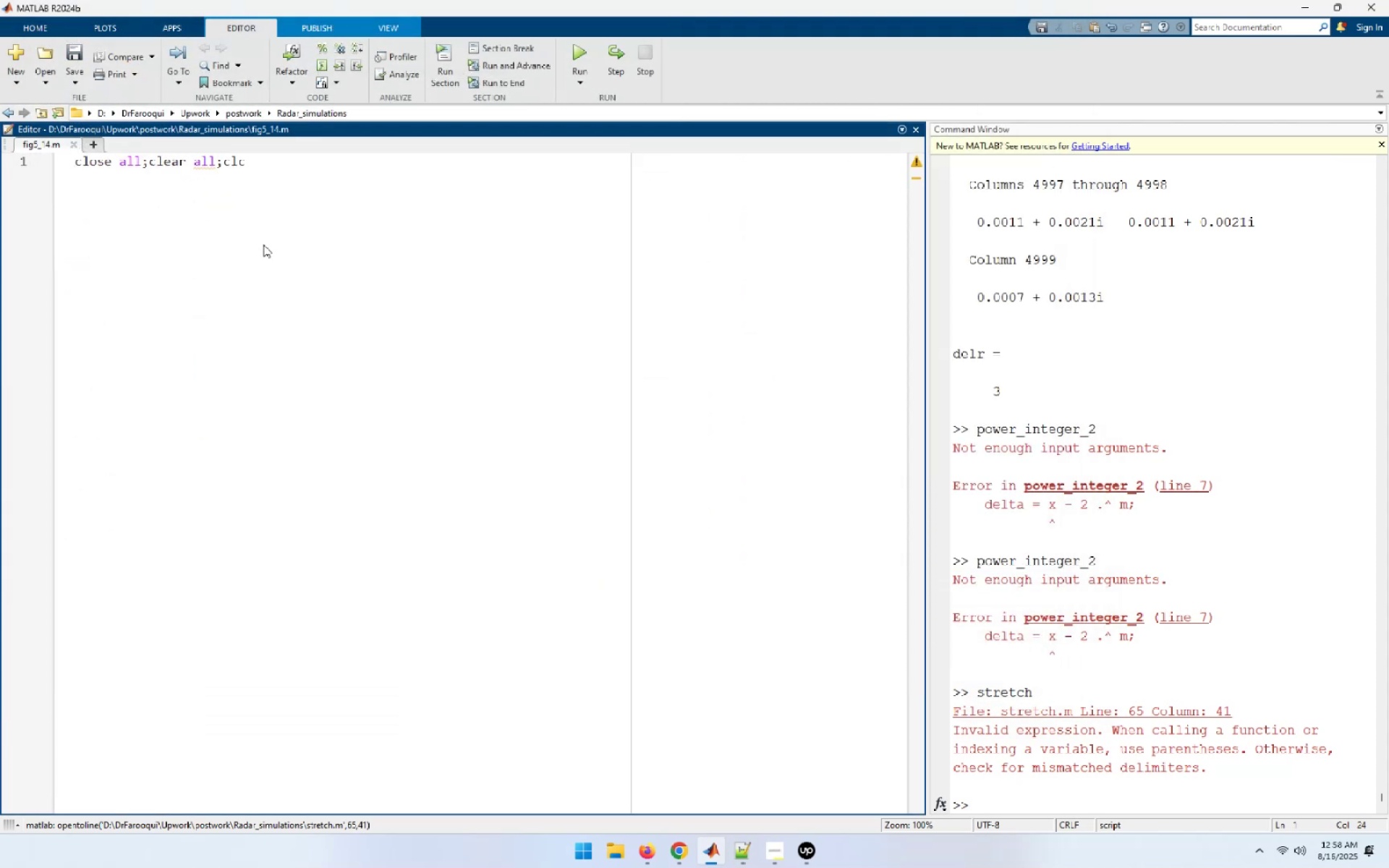 
key(Enter)
 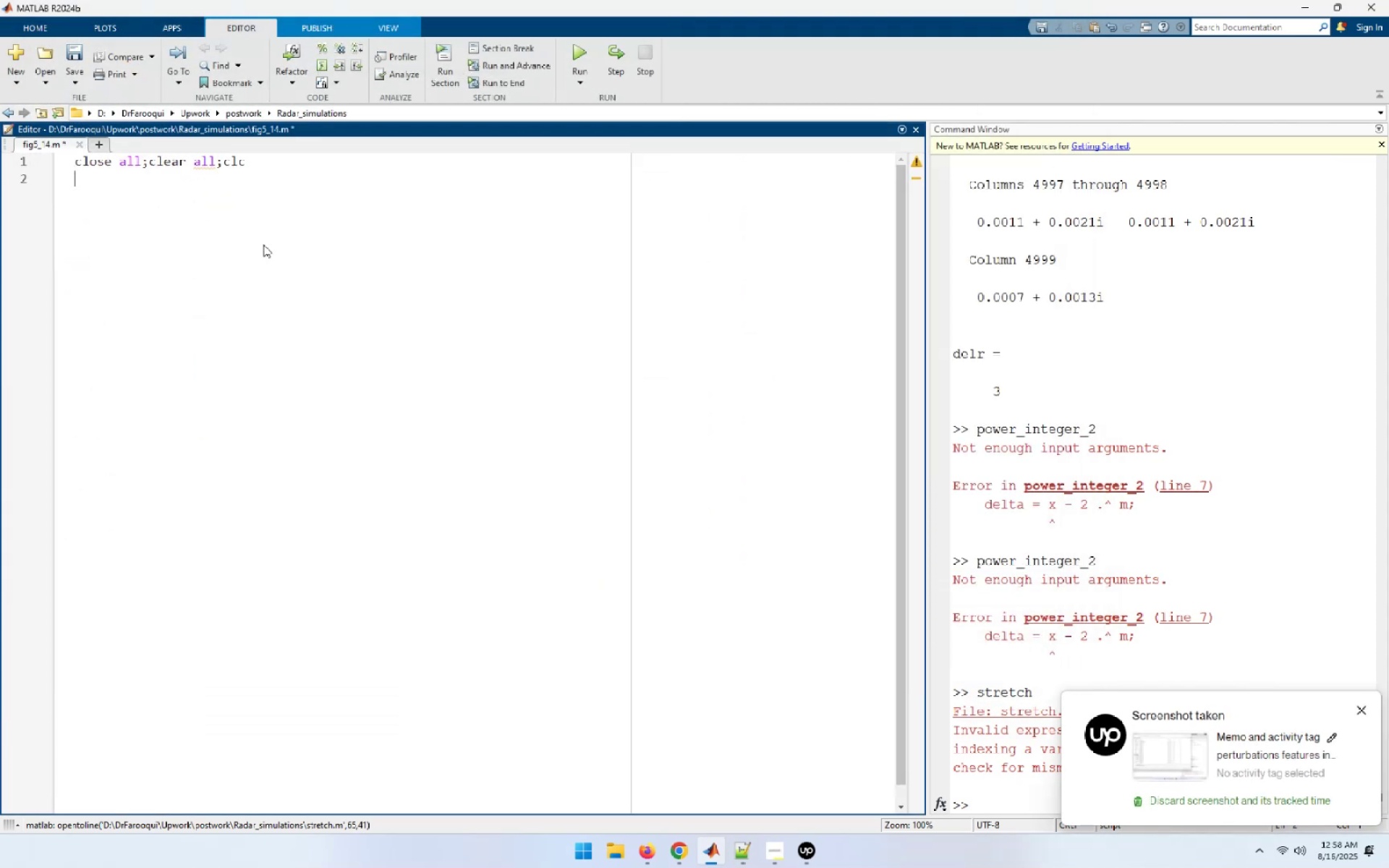 
type(eps = )
 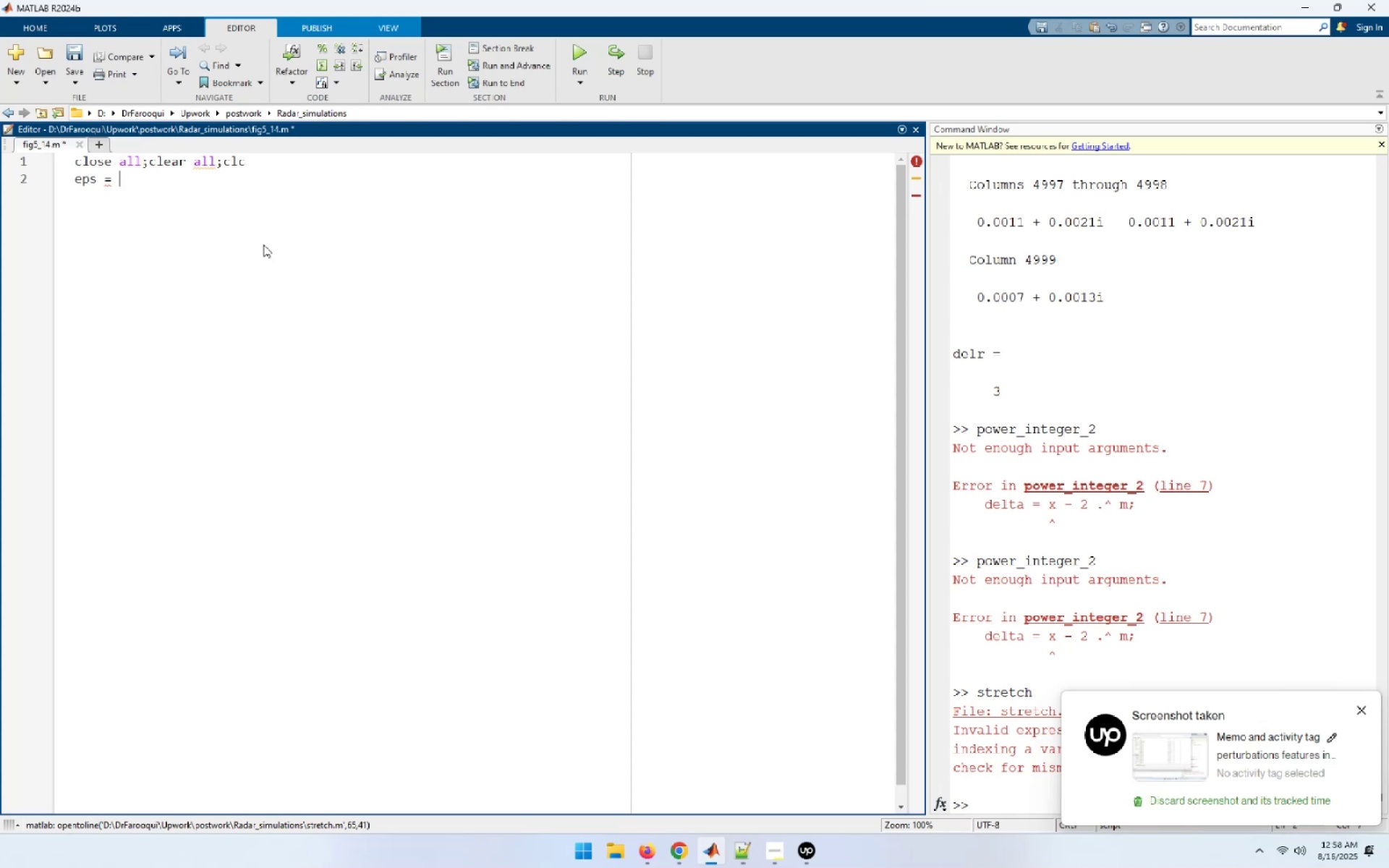 
type(1.5e-5;)
 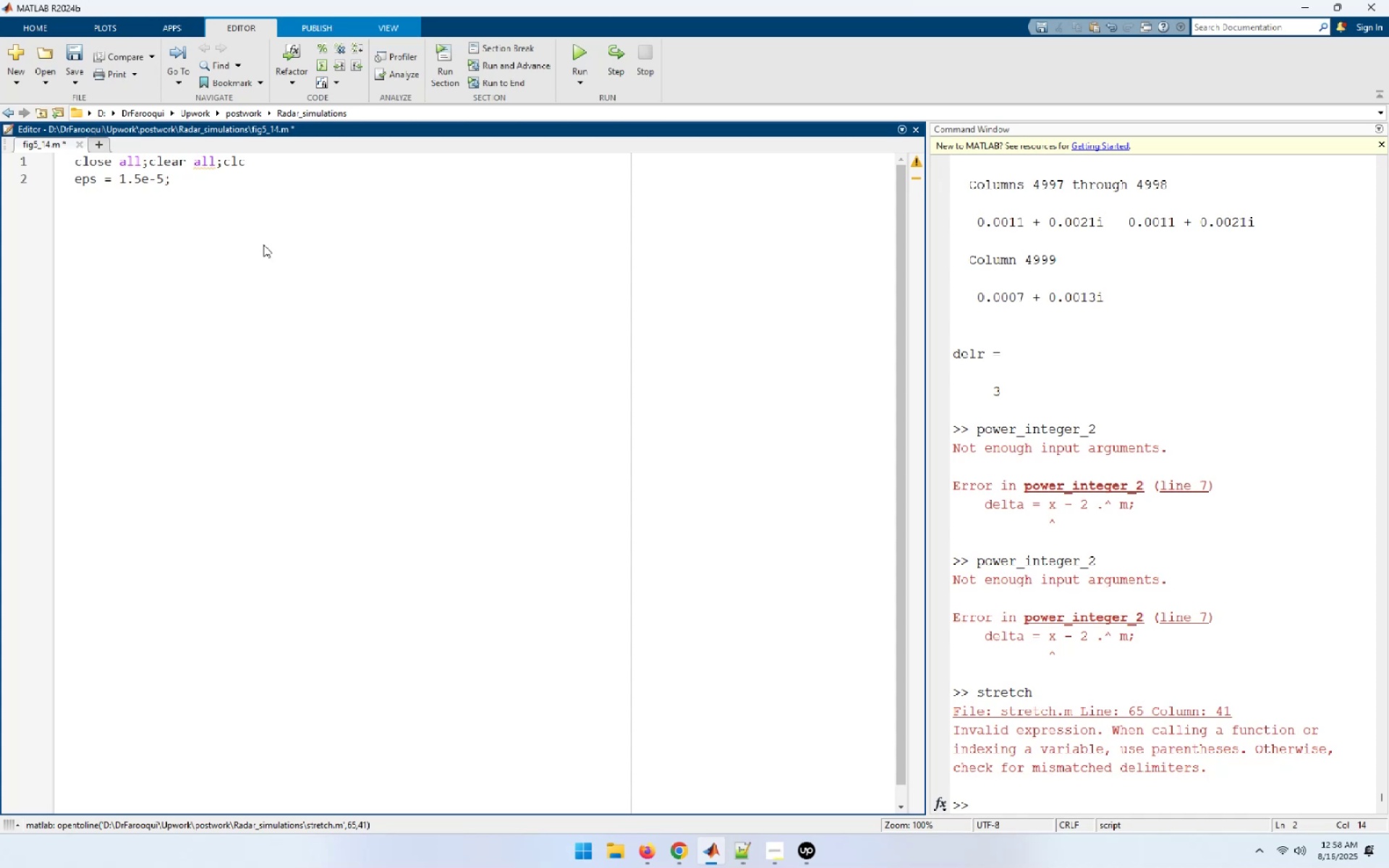 
key(Enter)
 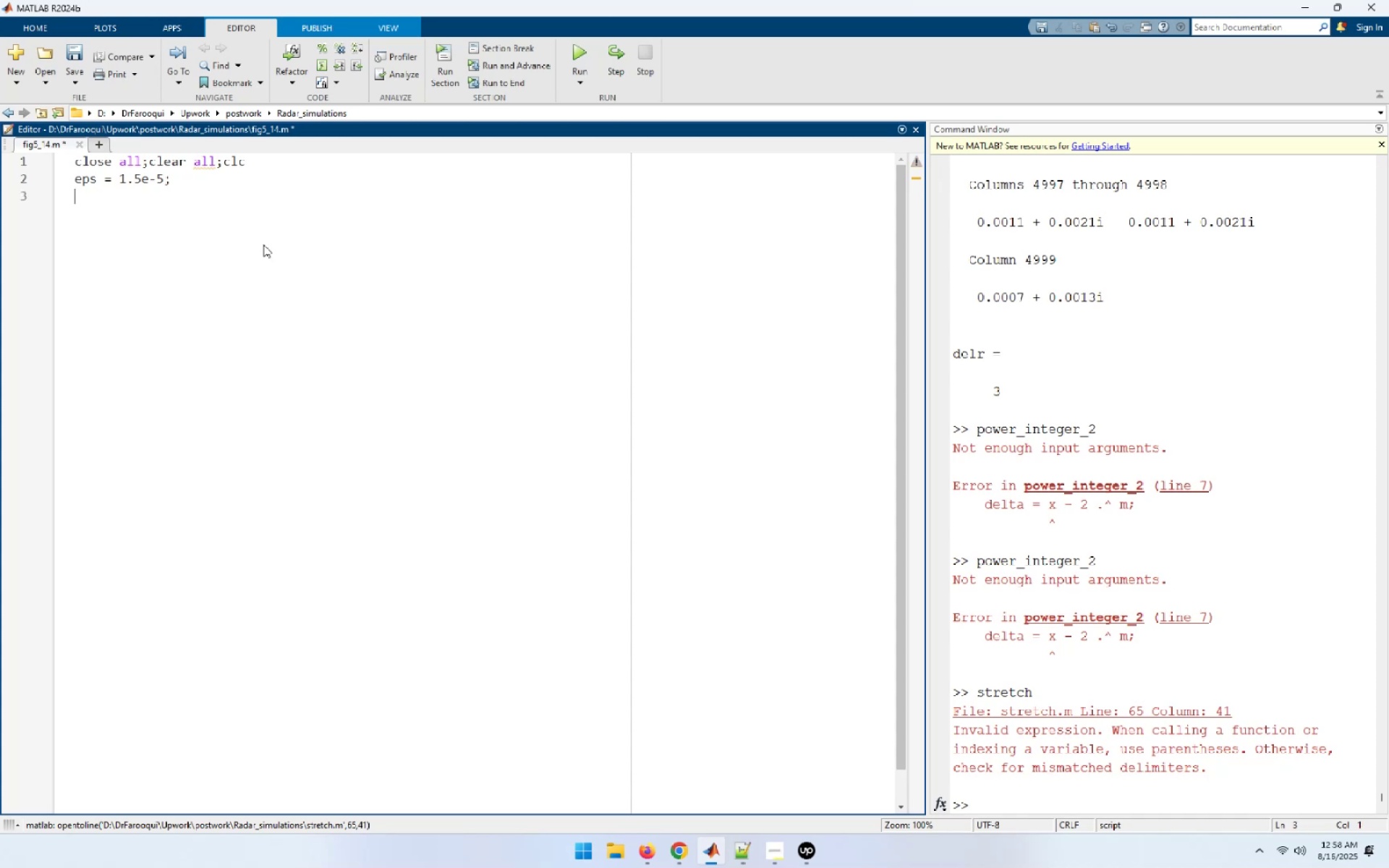 
type(t = -)
key(Backspace)
type(0: 0.000)
 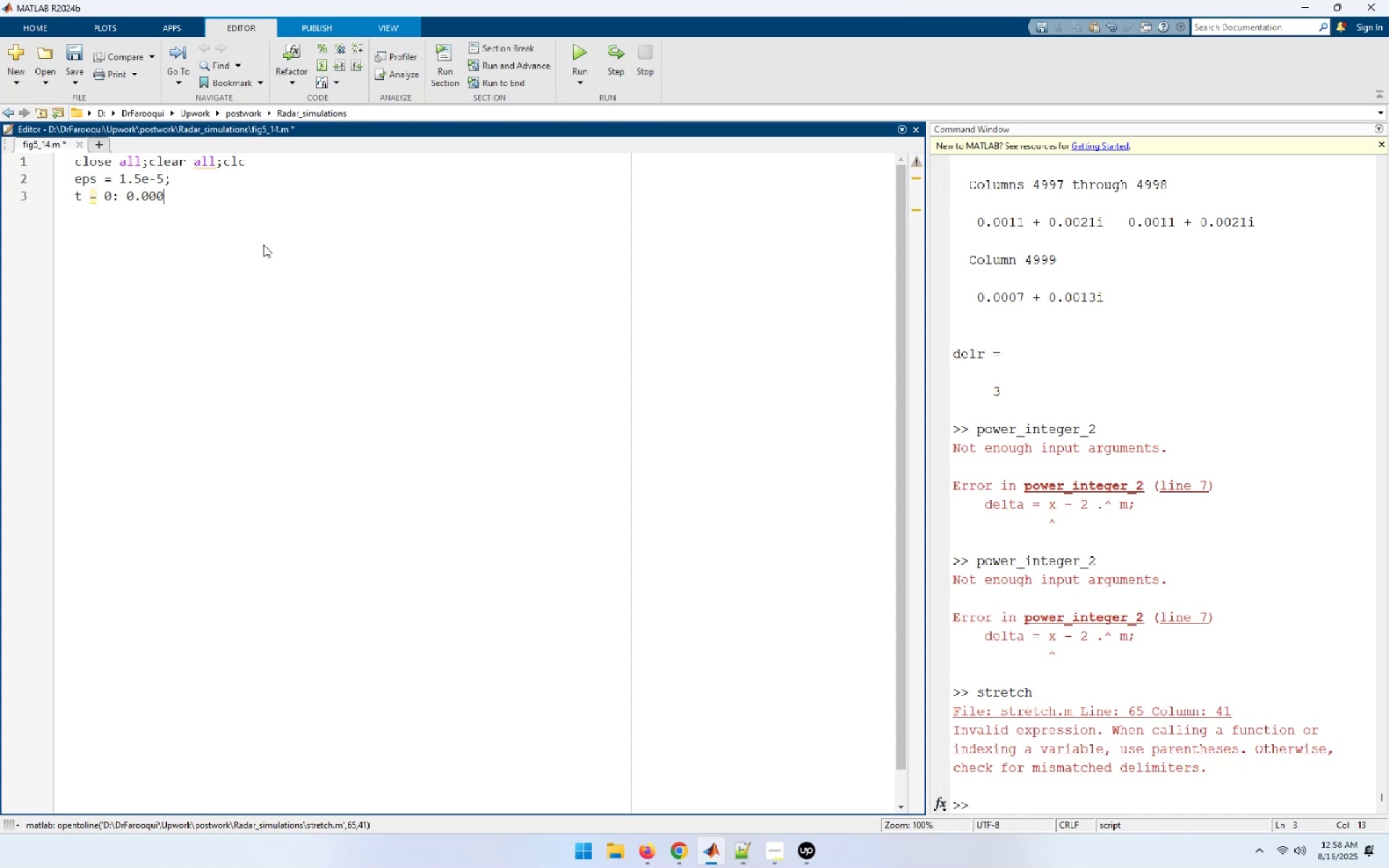 
key(Backspace)
 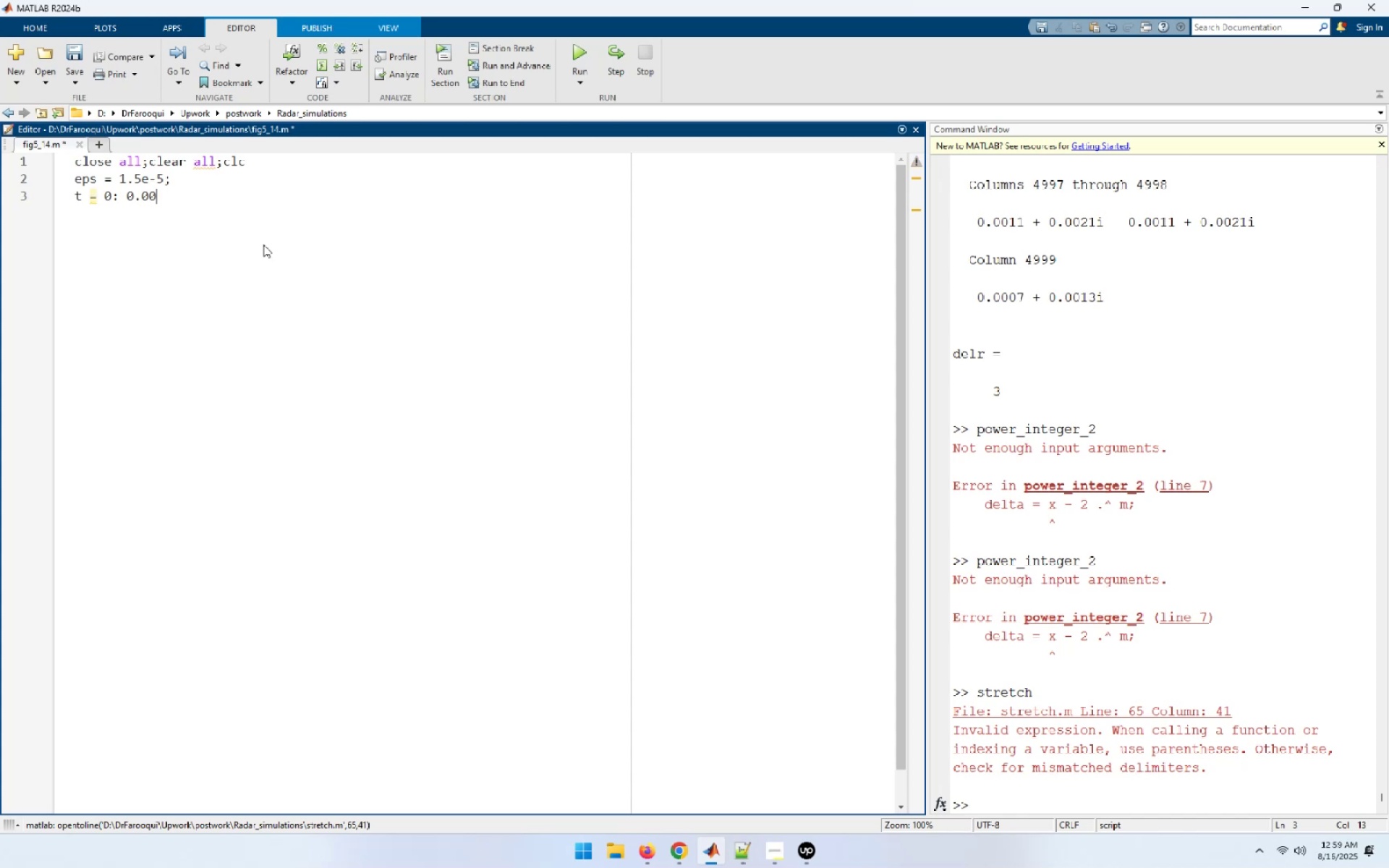 
key(1)
 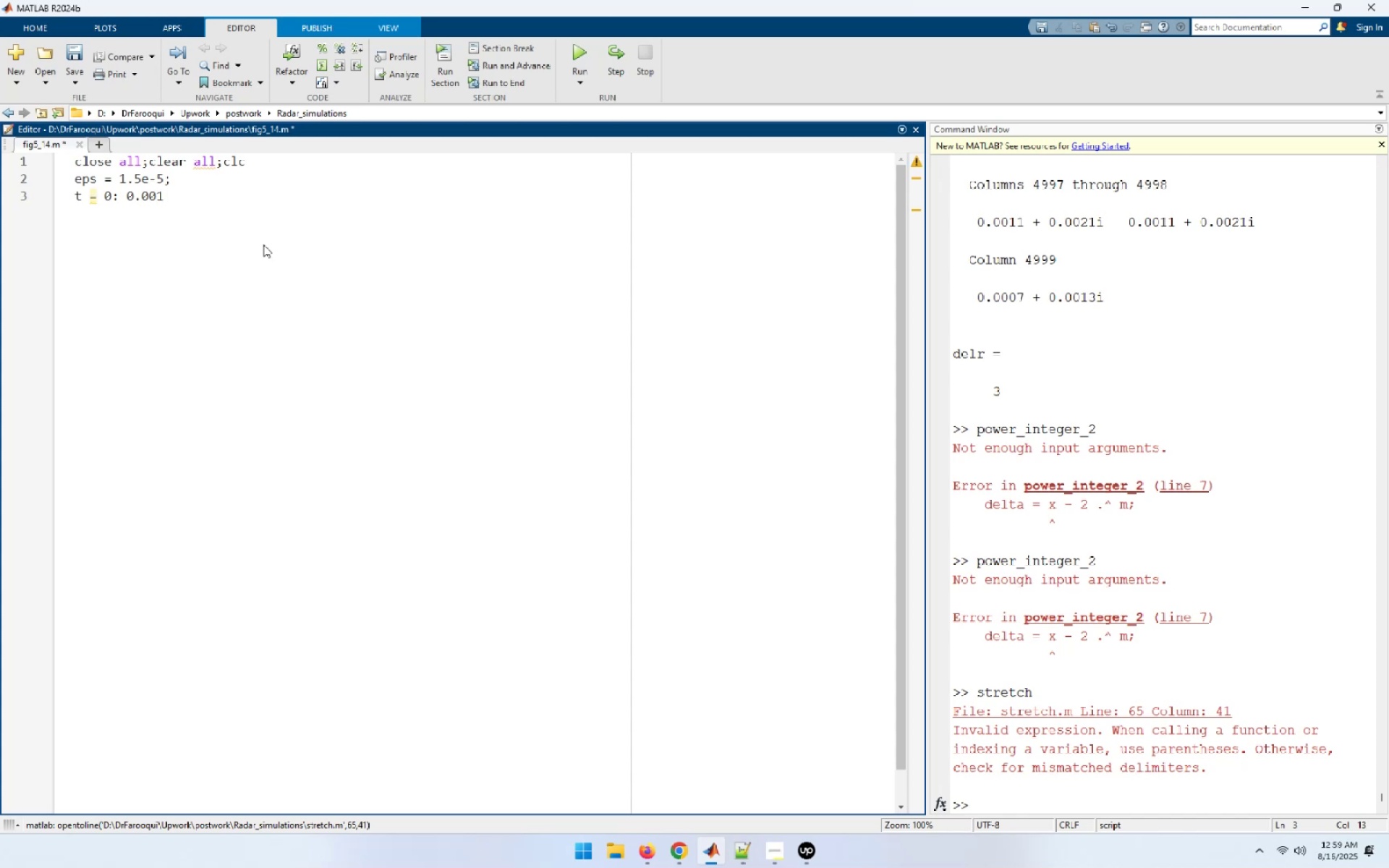 
key(Shift+Semicolon)
 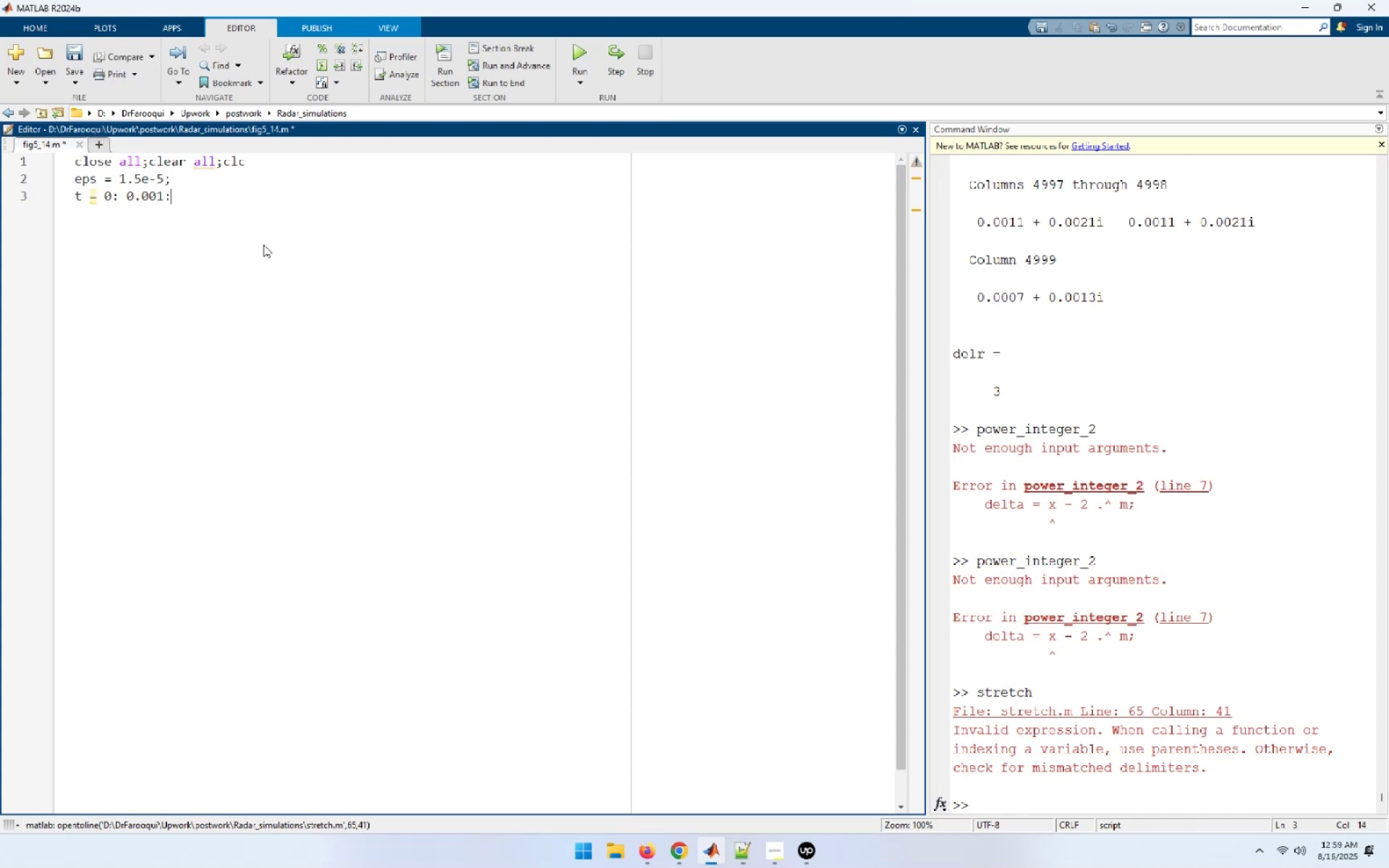 
key(Space)
 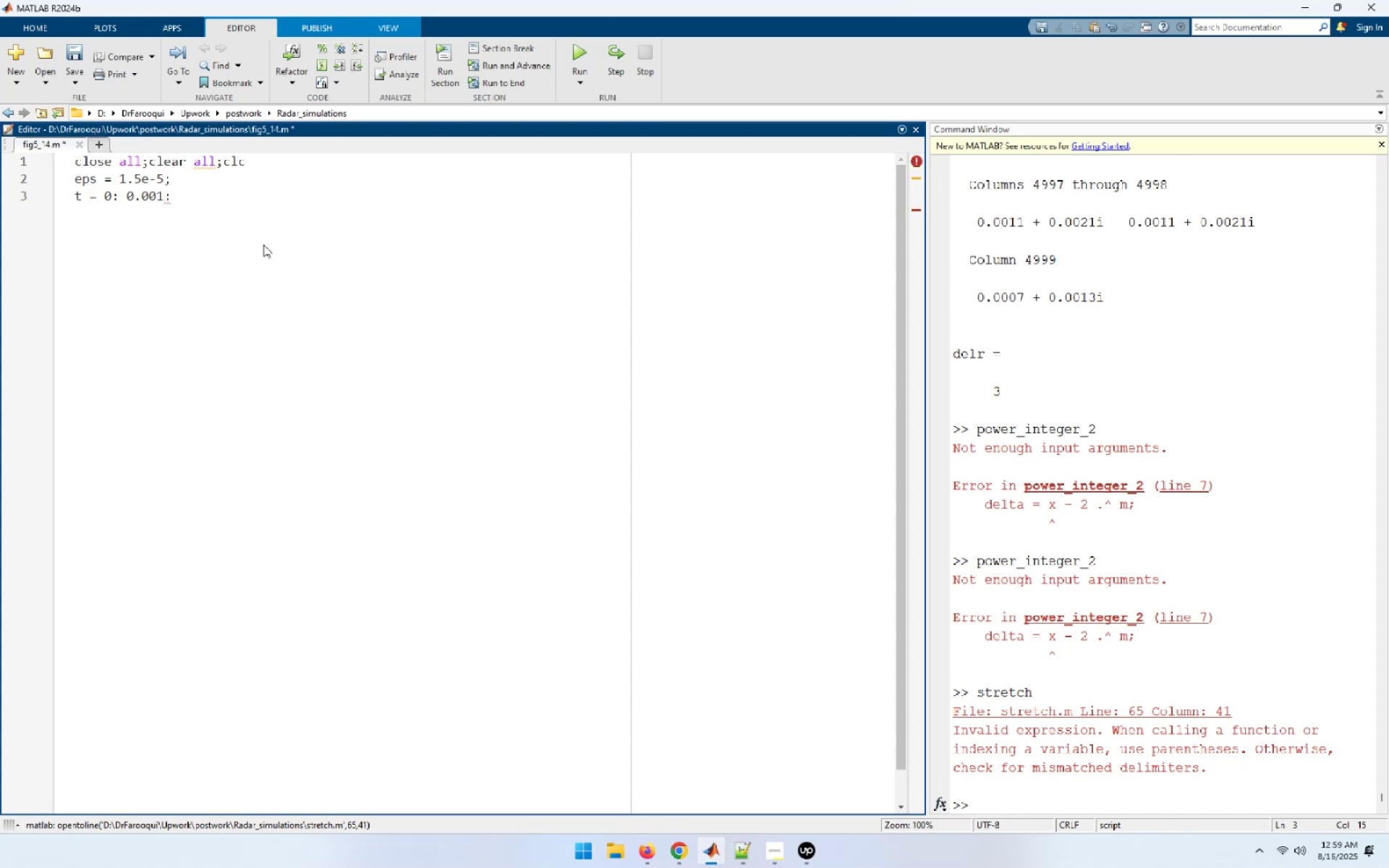 
key(0)
 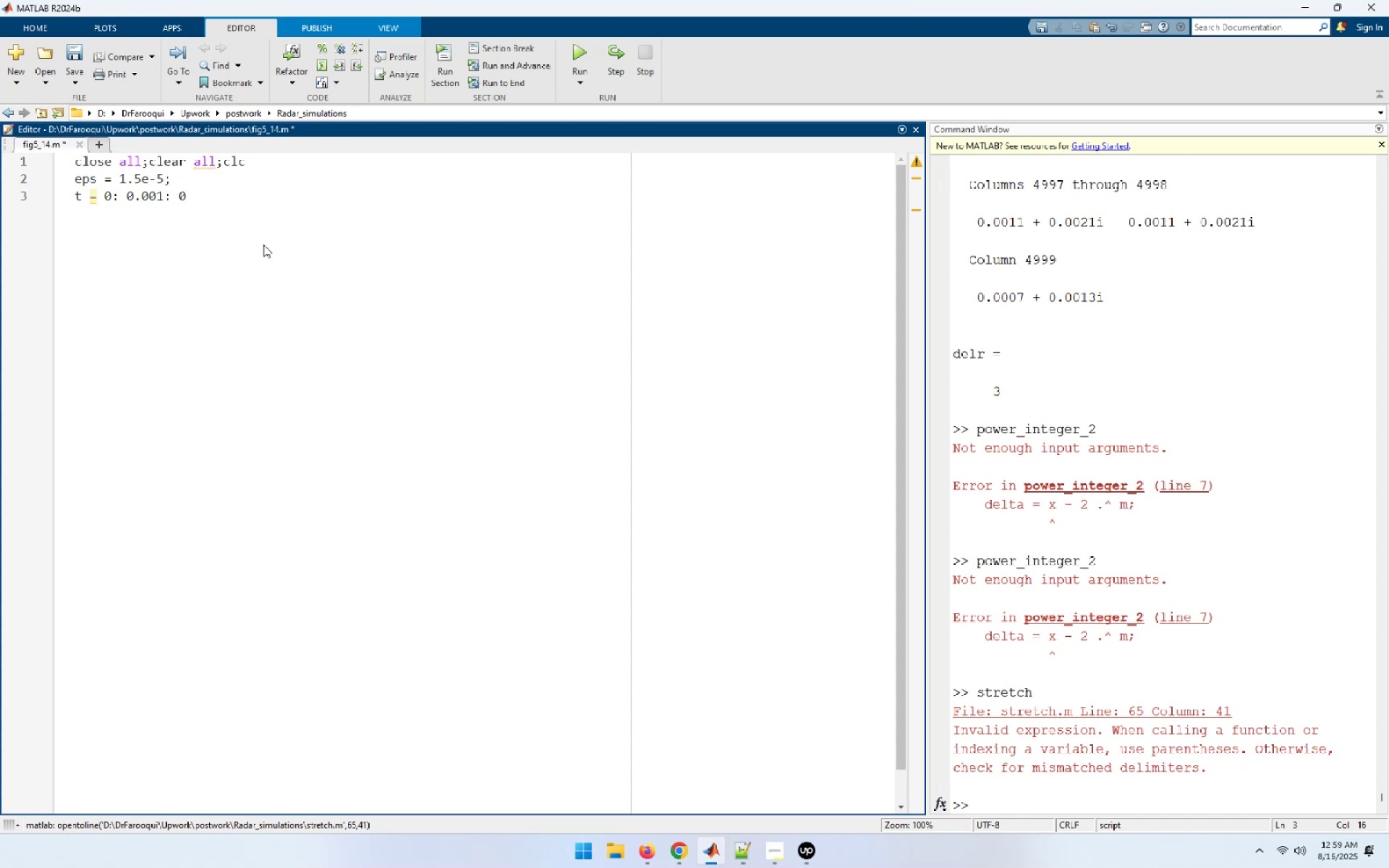 
key(Period)
 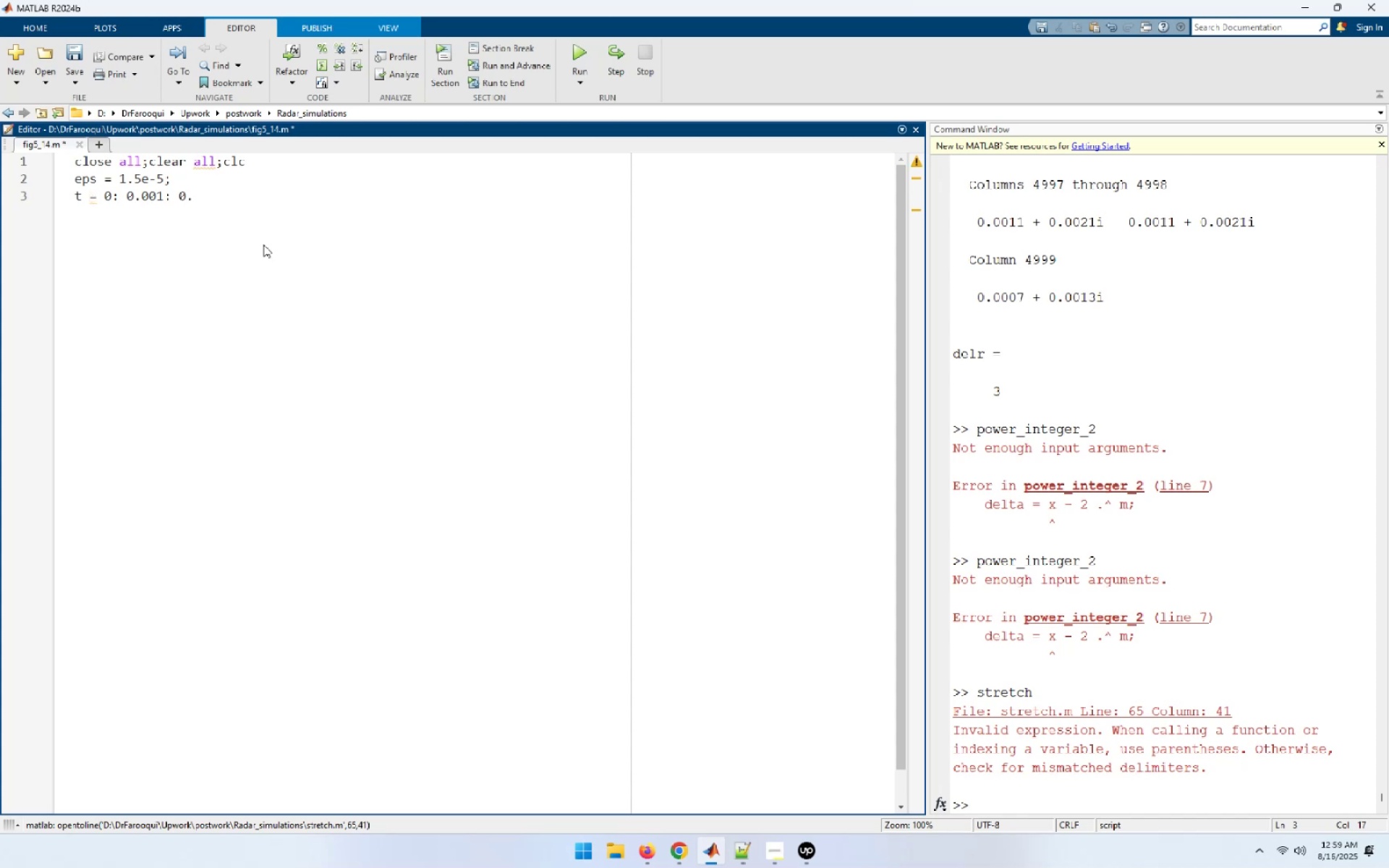 
key(5)
 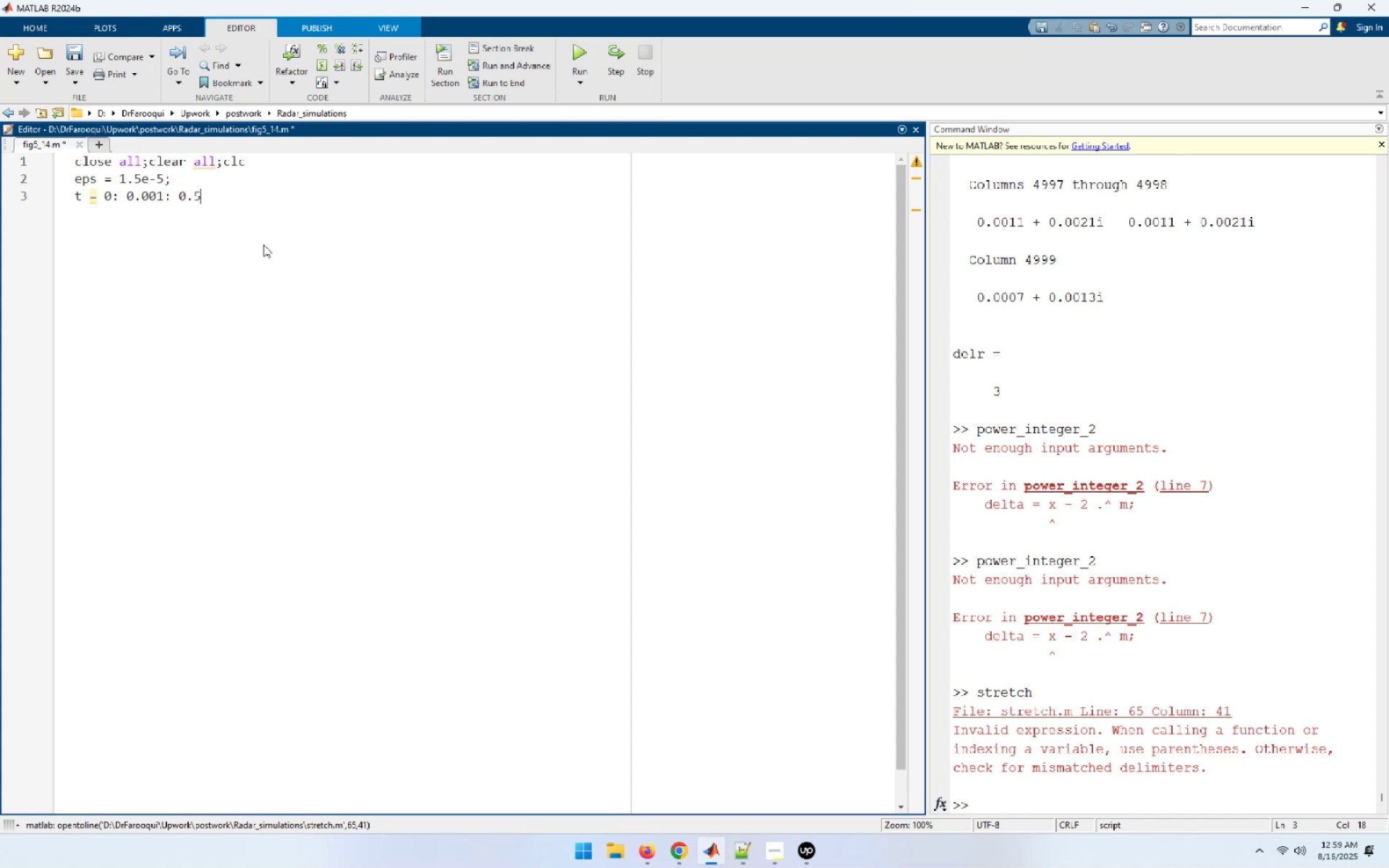 
key(Semicolon)
 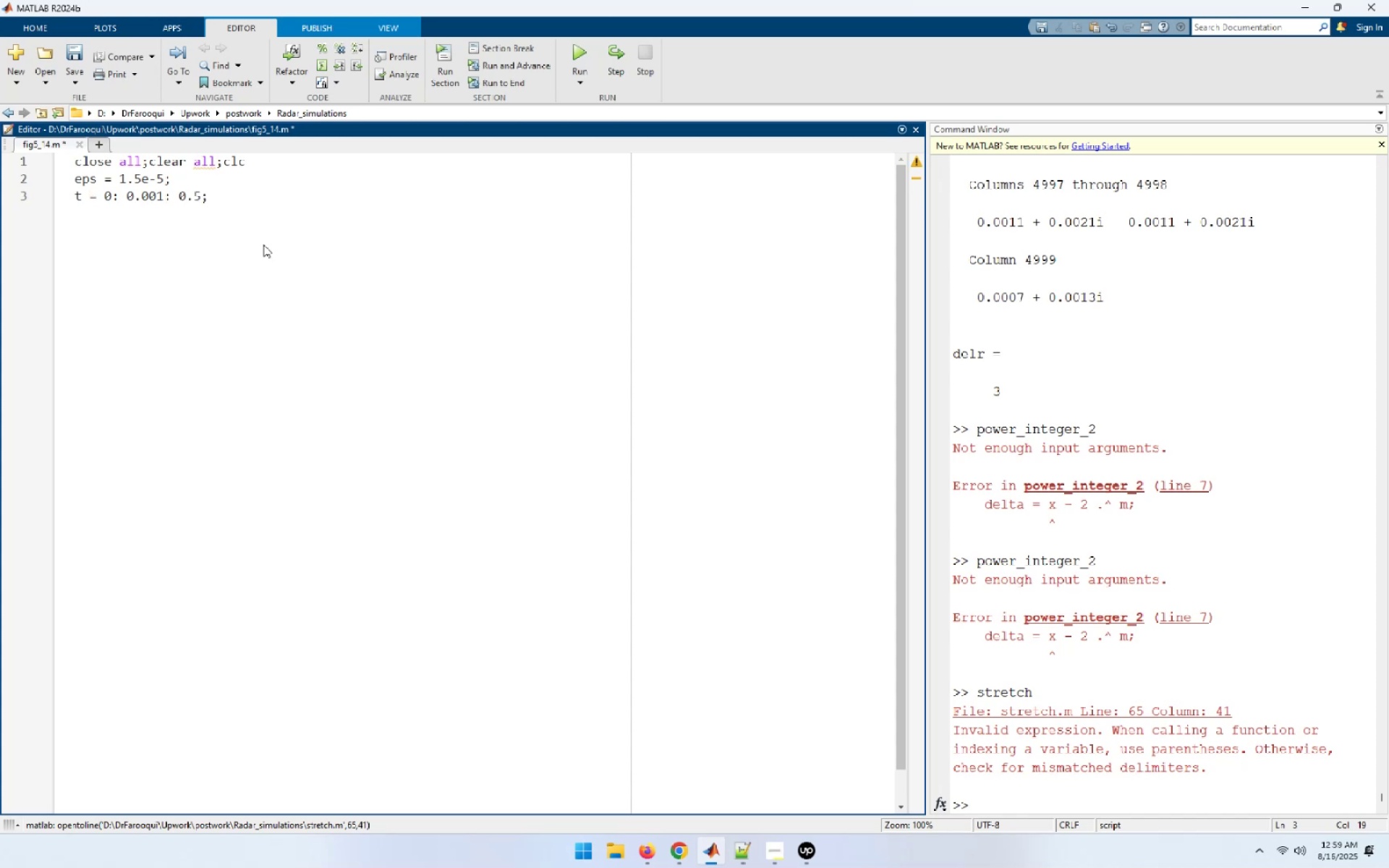 
key(Enter)
 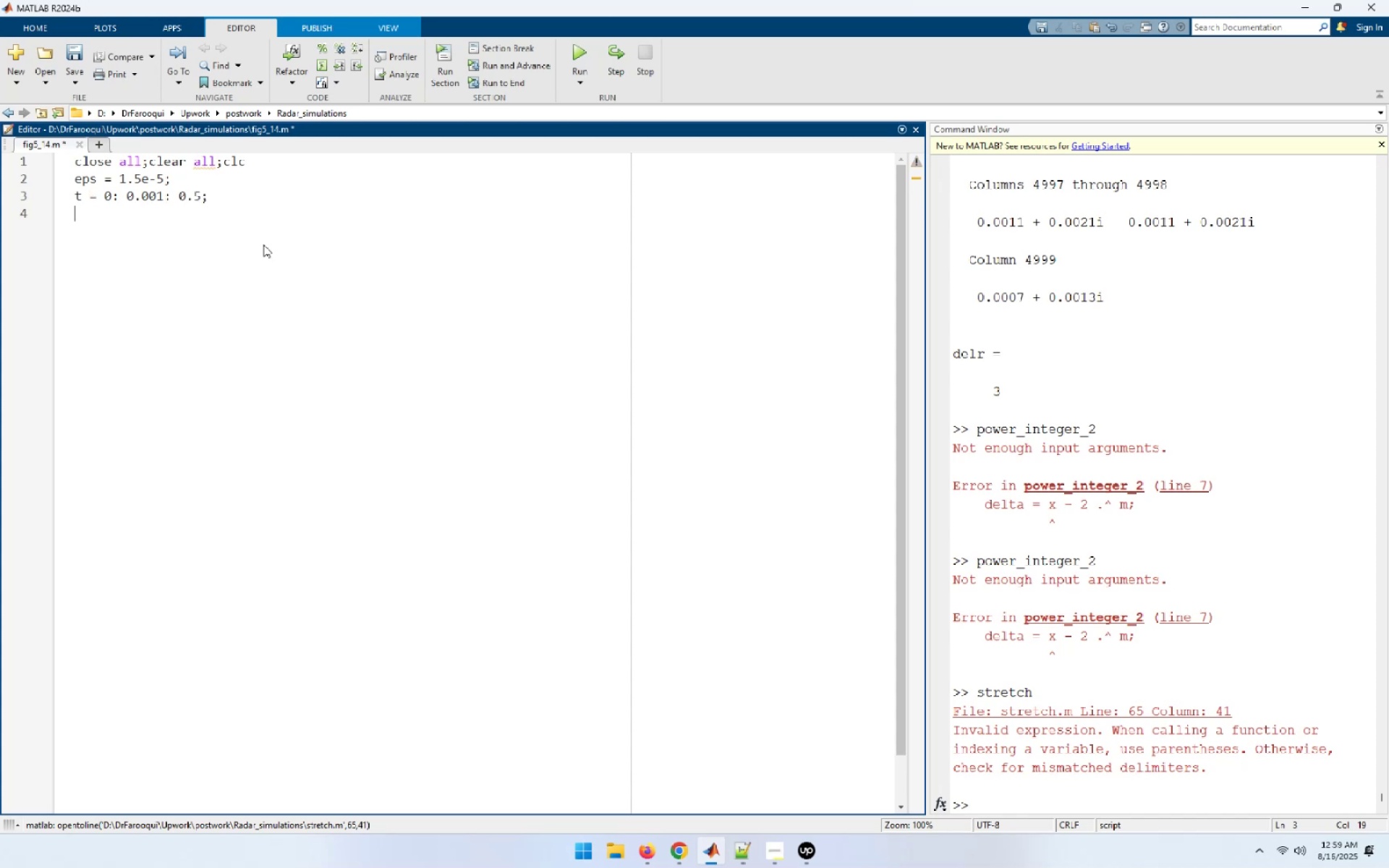 
type( y = chirp(t,0.25, 20);)
 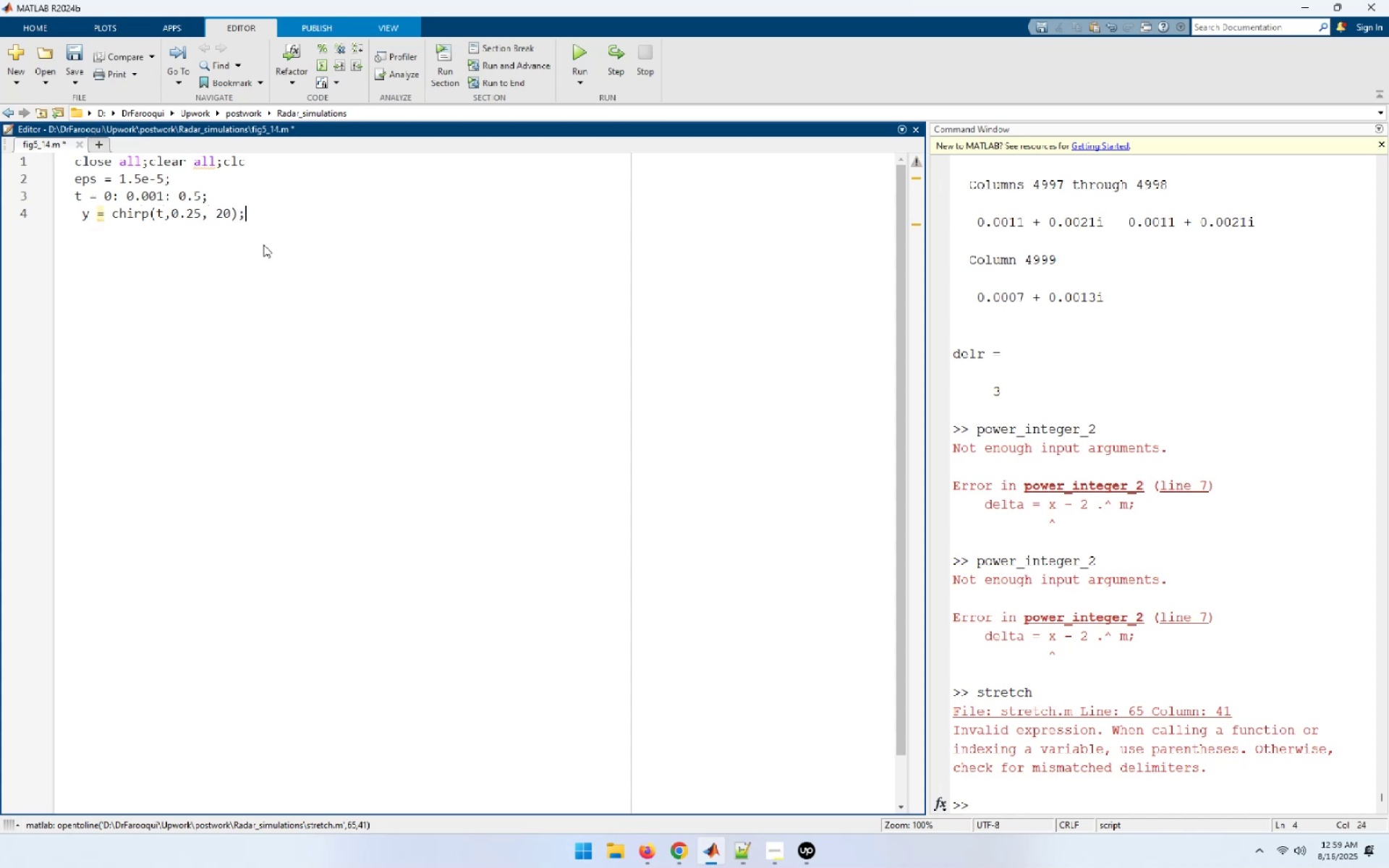 
key(Enter)
 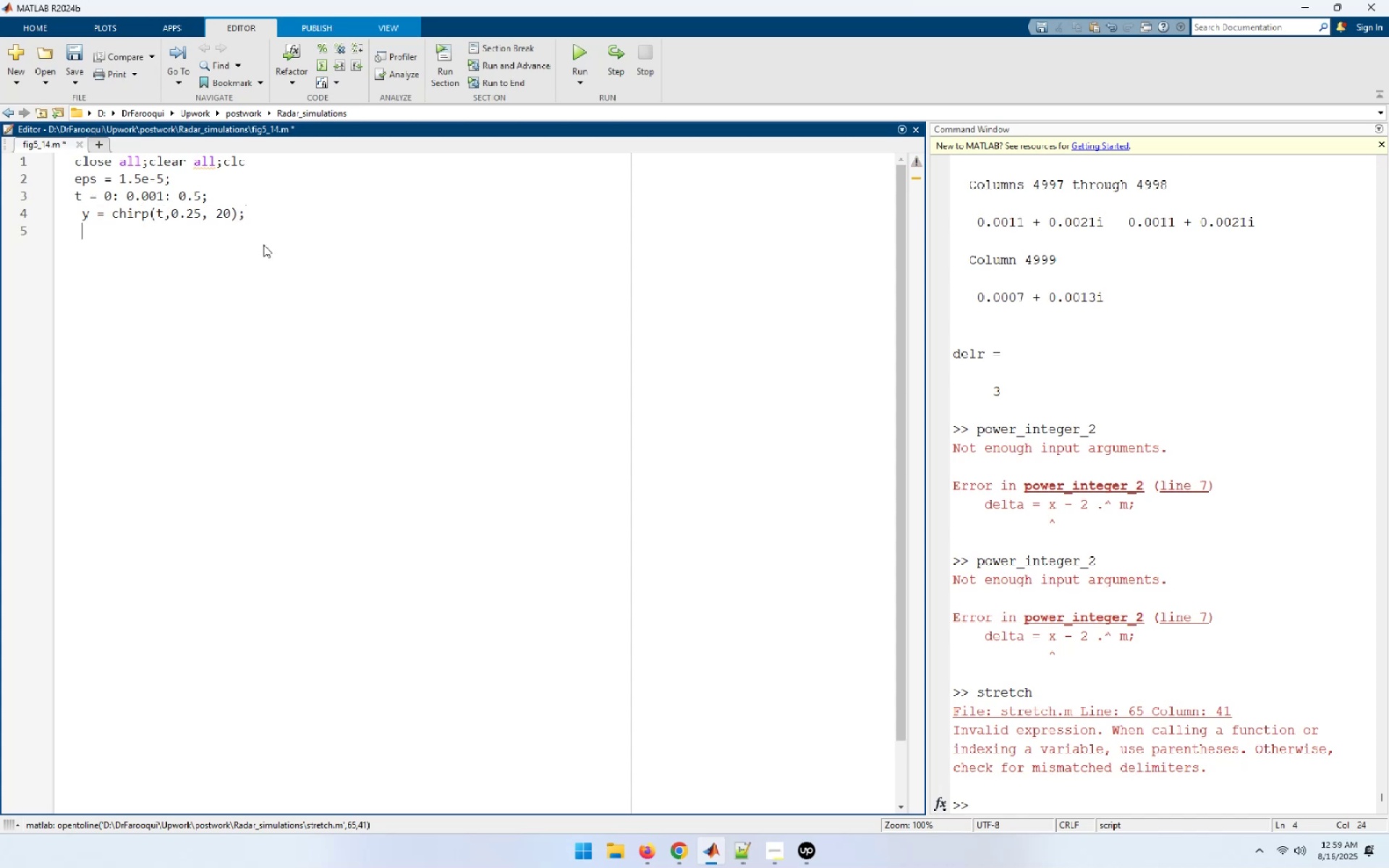 
key(Enter)
 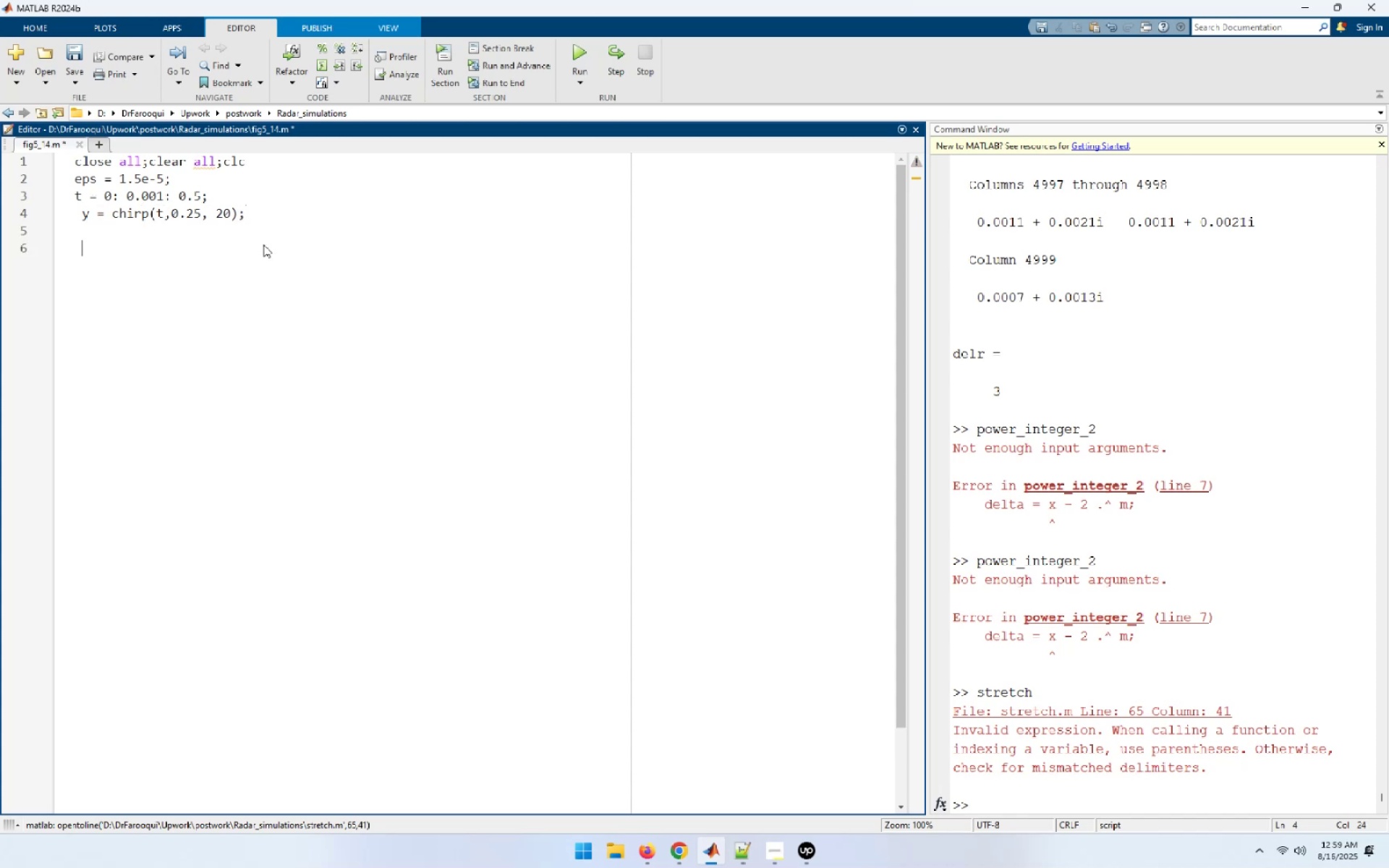 
type(figure)
 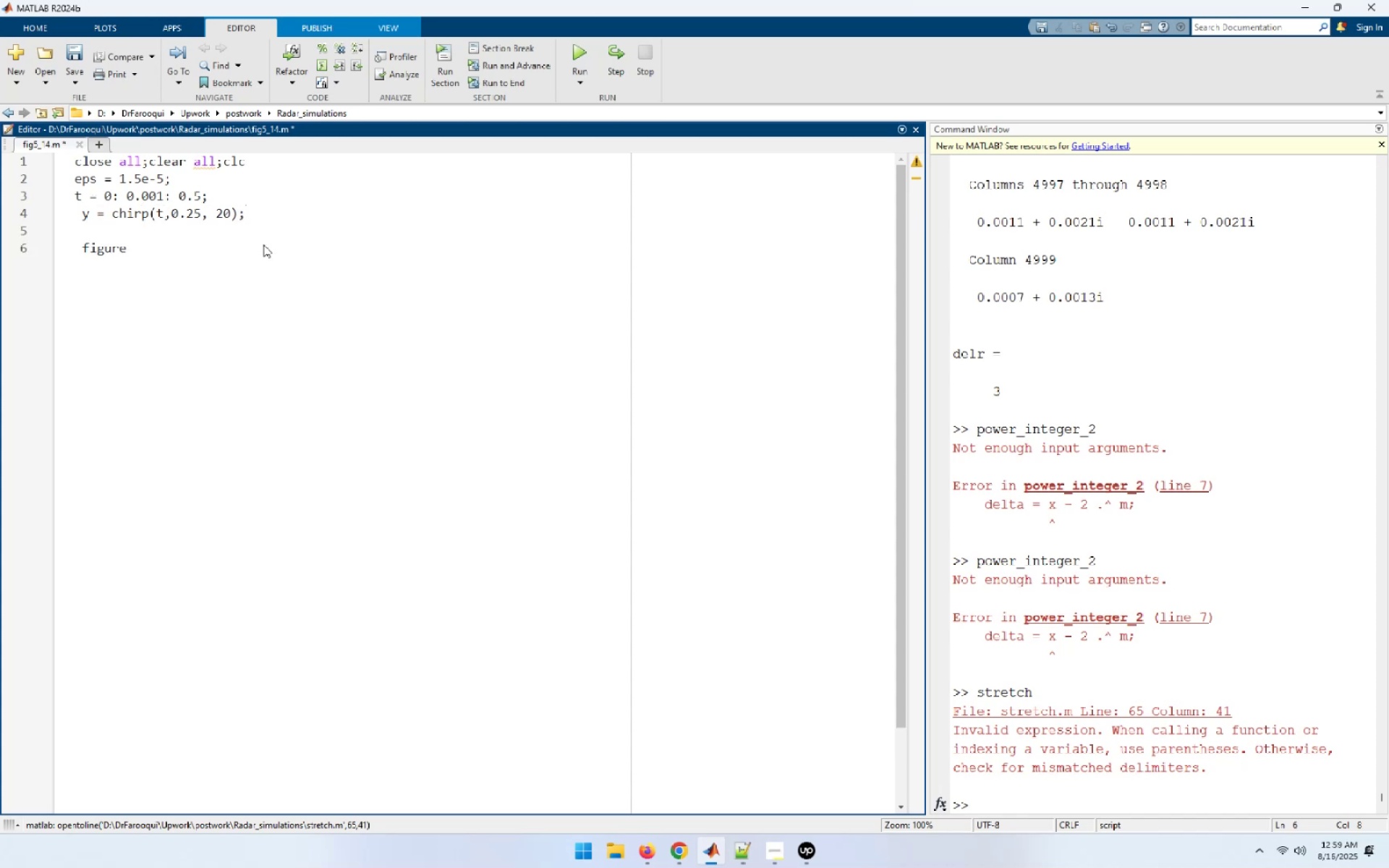 
key(Enter)
 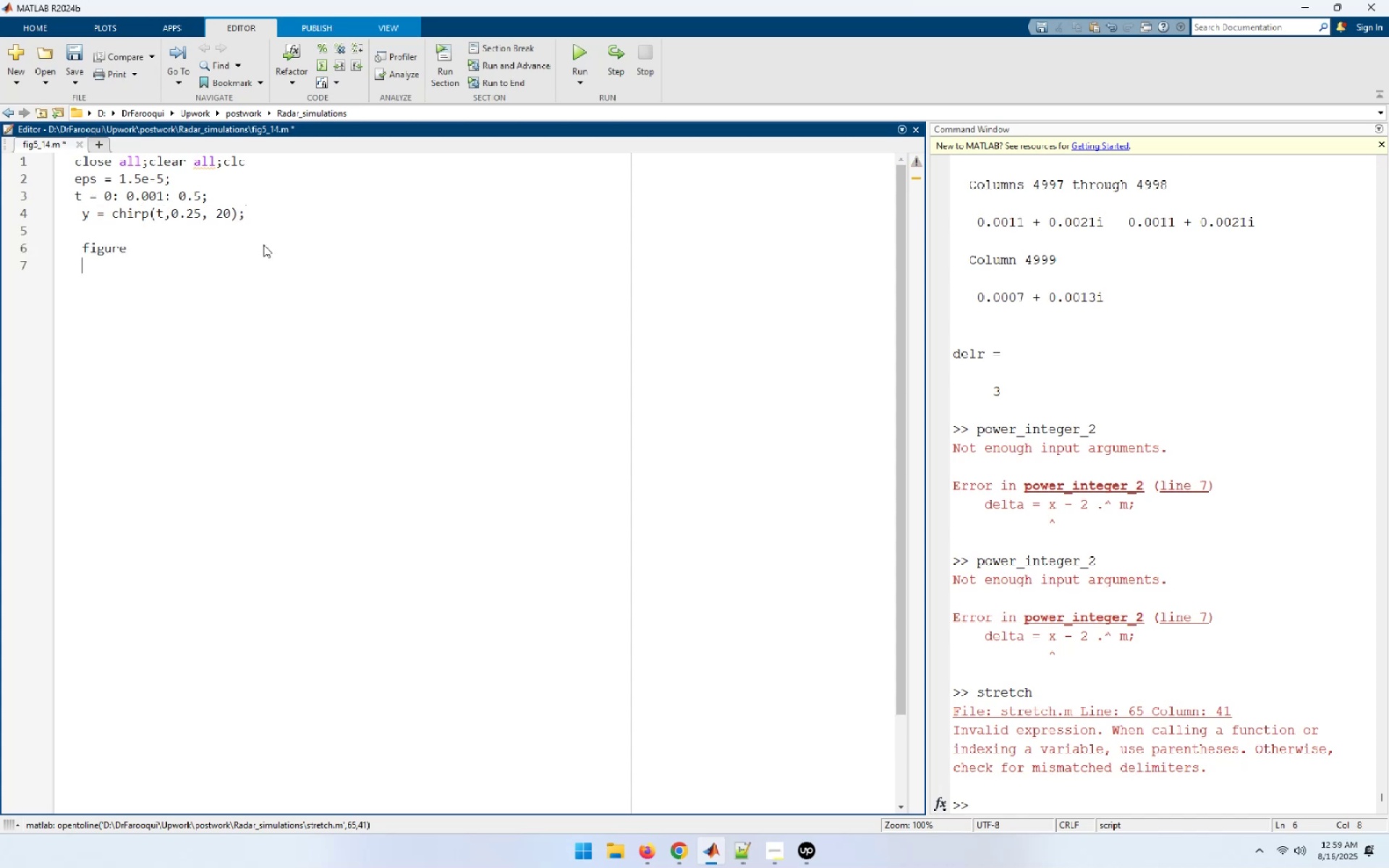 
type(plot(t,Y)
key(Backspace)
type(y);)
 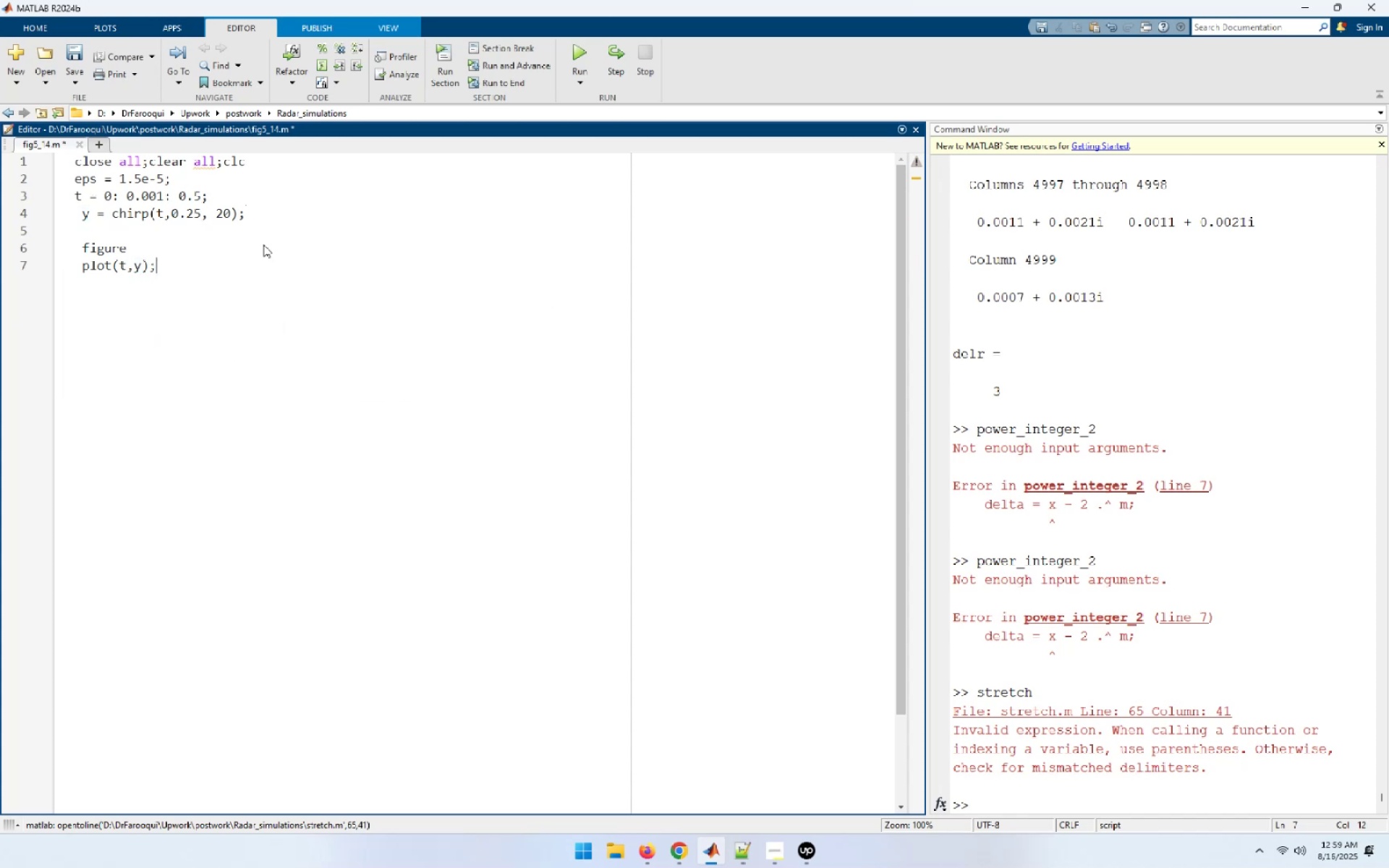 
key(Enter)
 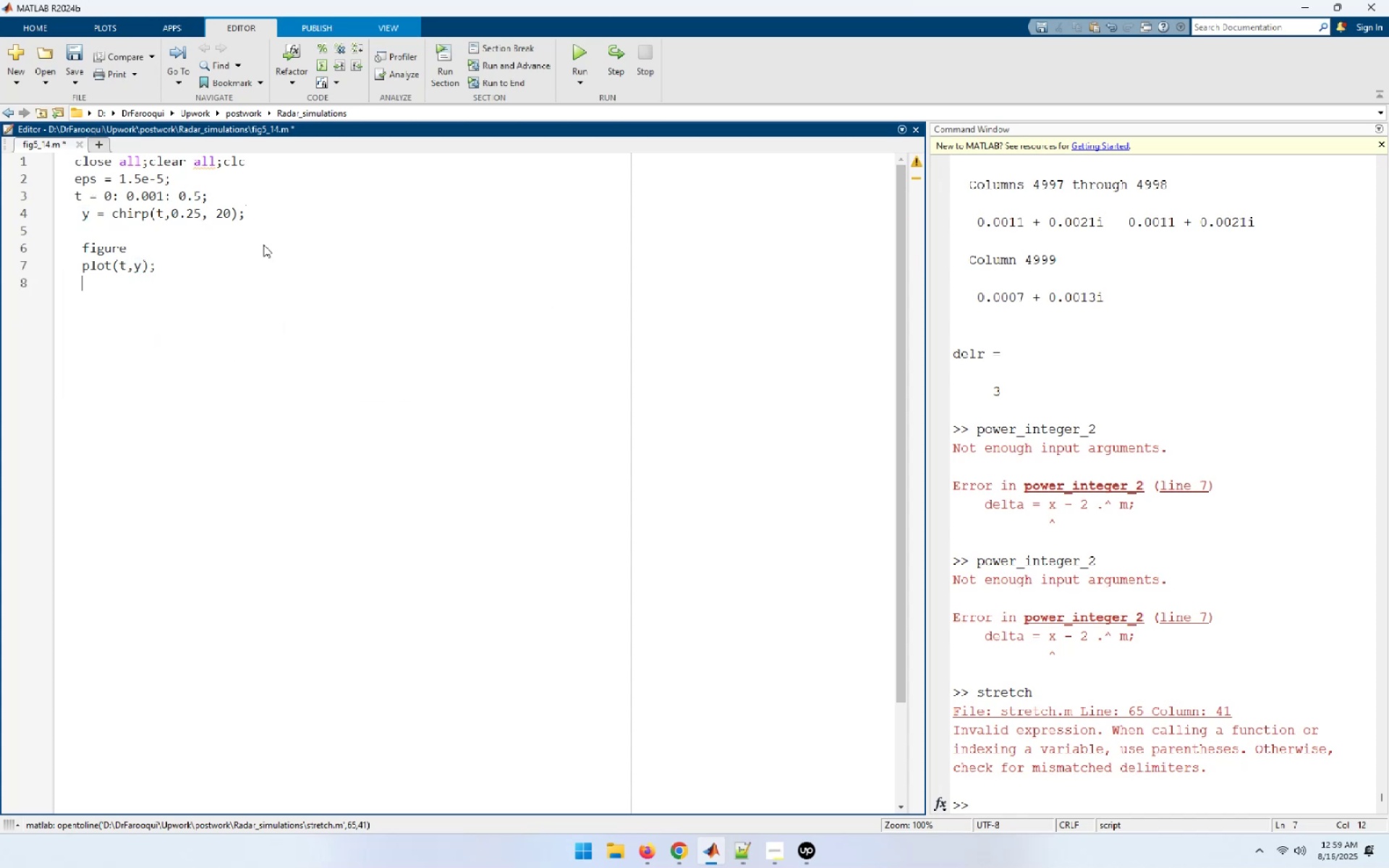 
type(t)
key(Backspace)
type(yfft = fft(y,512;)
key(Backspace)
type();)
 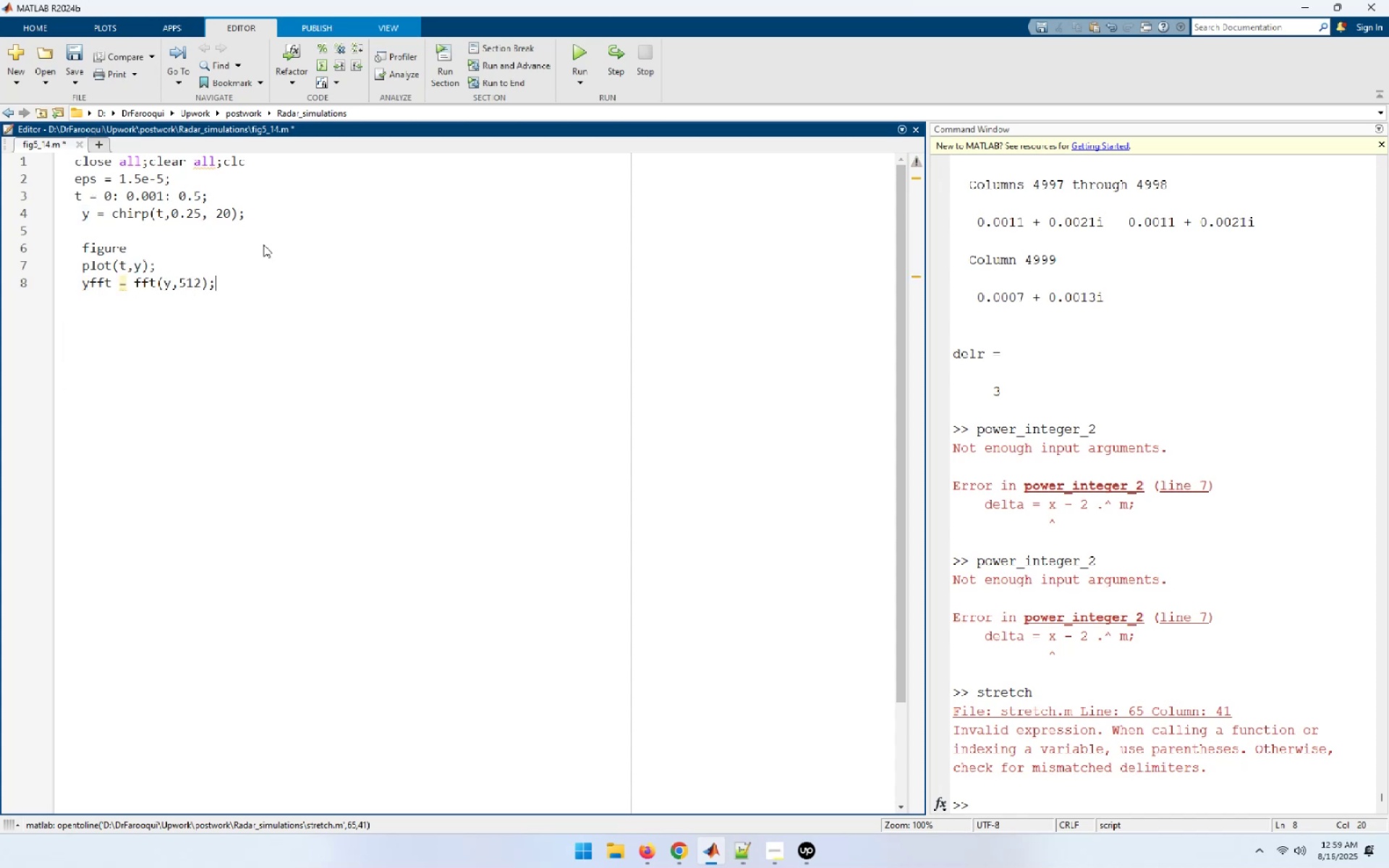 
key(Enter)
 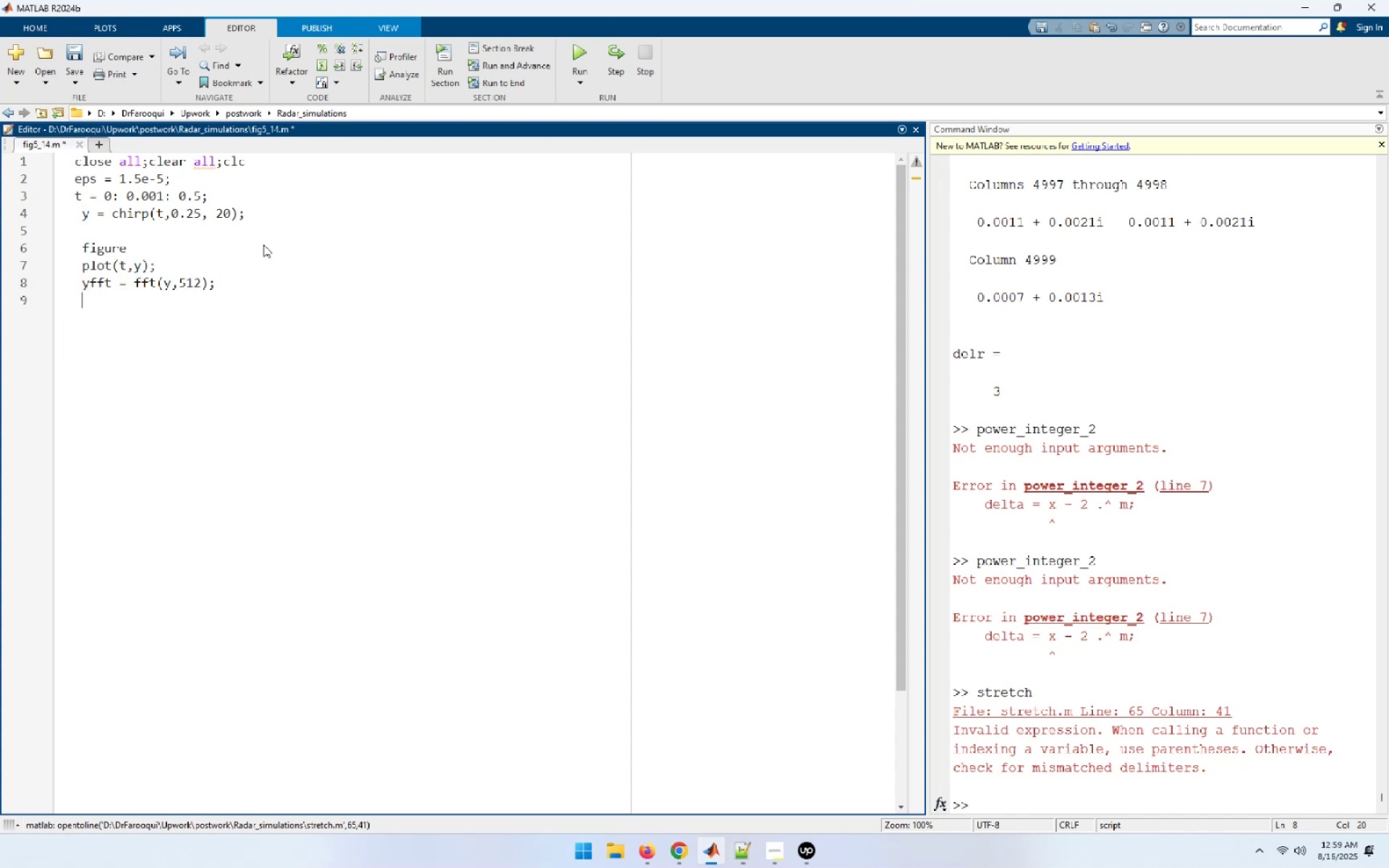 
type(yocmp = fftshift(abs(ifft(yff./)
key(Backspace)
type(* conj(yfft))));)
 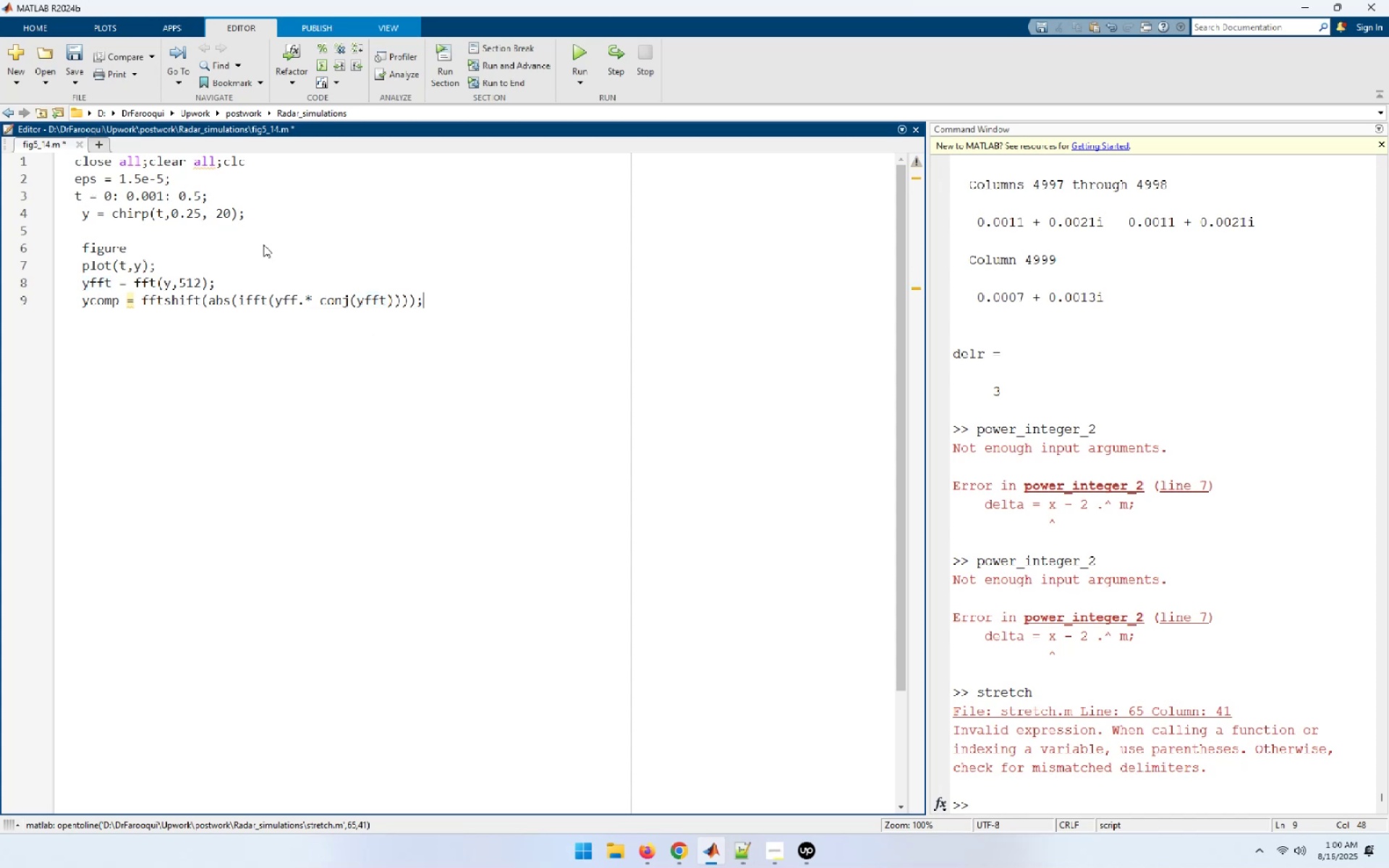 
key(ArrowLeft)
 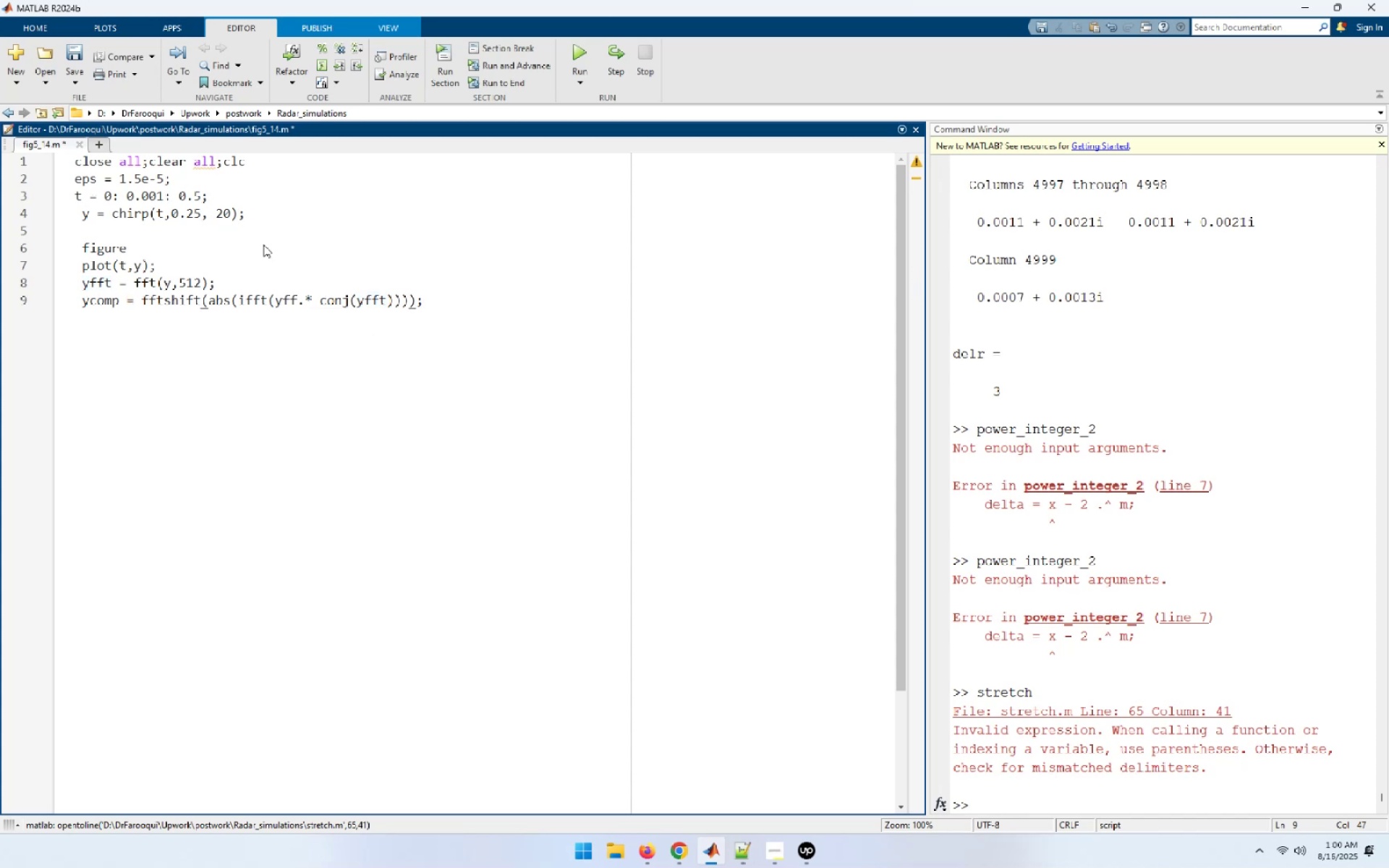 
key(End)
 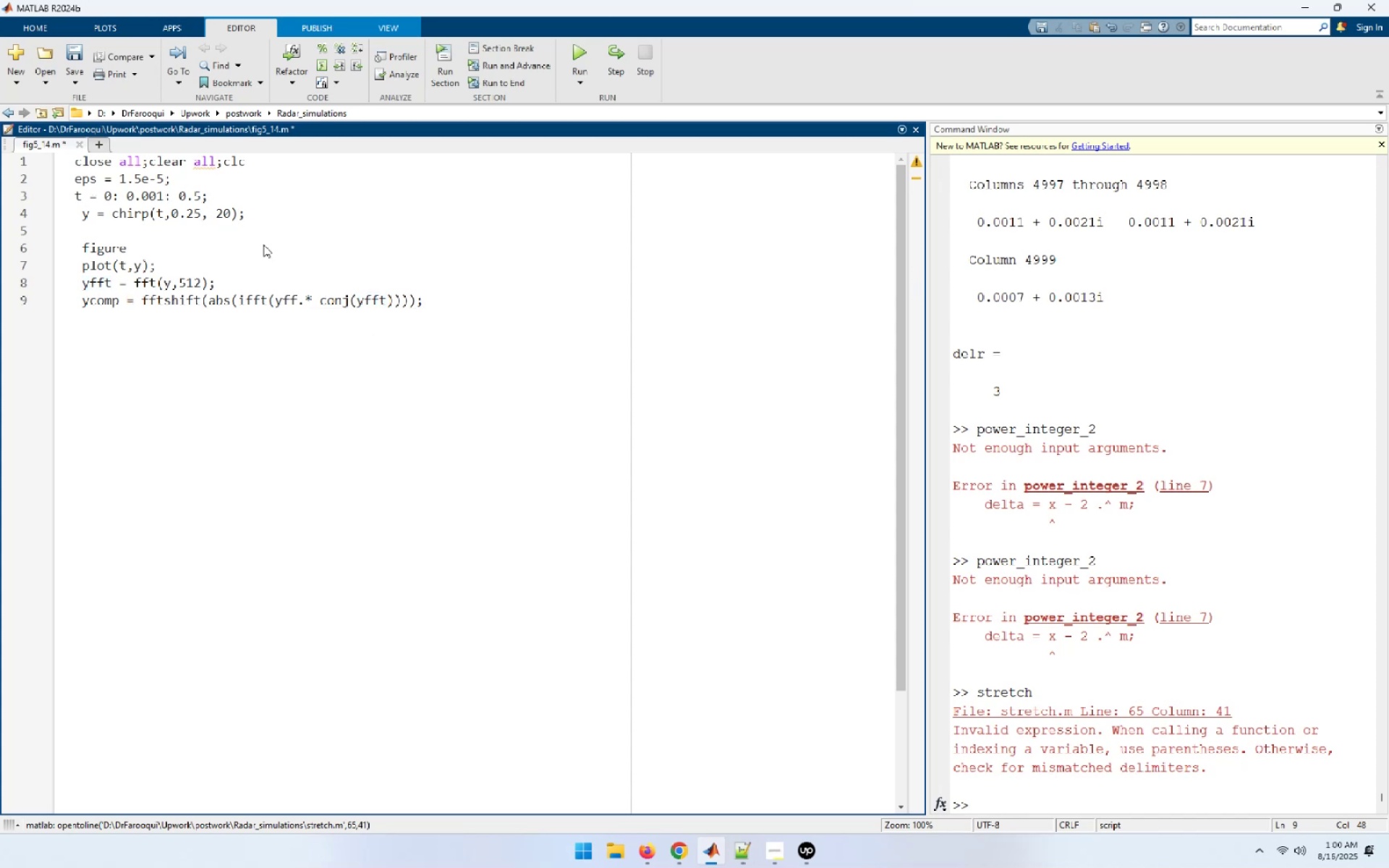 
key(Enter)
 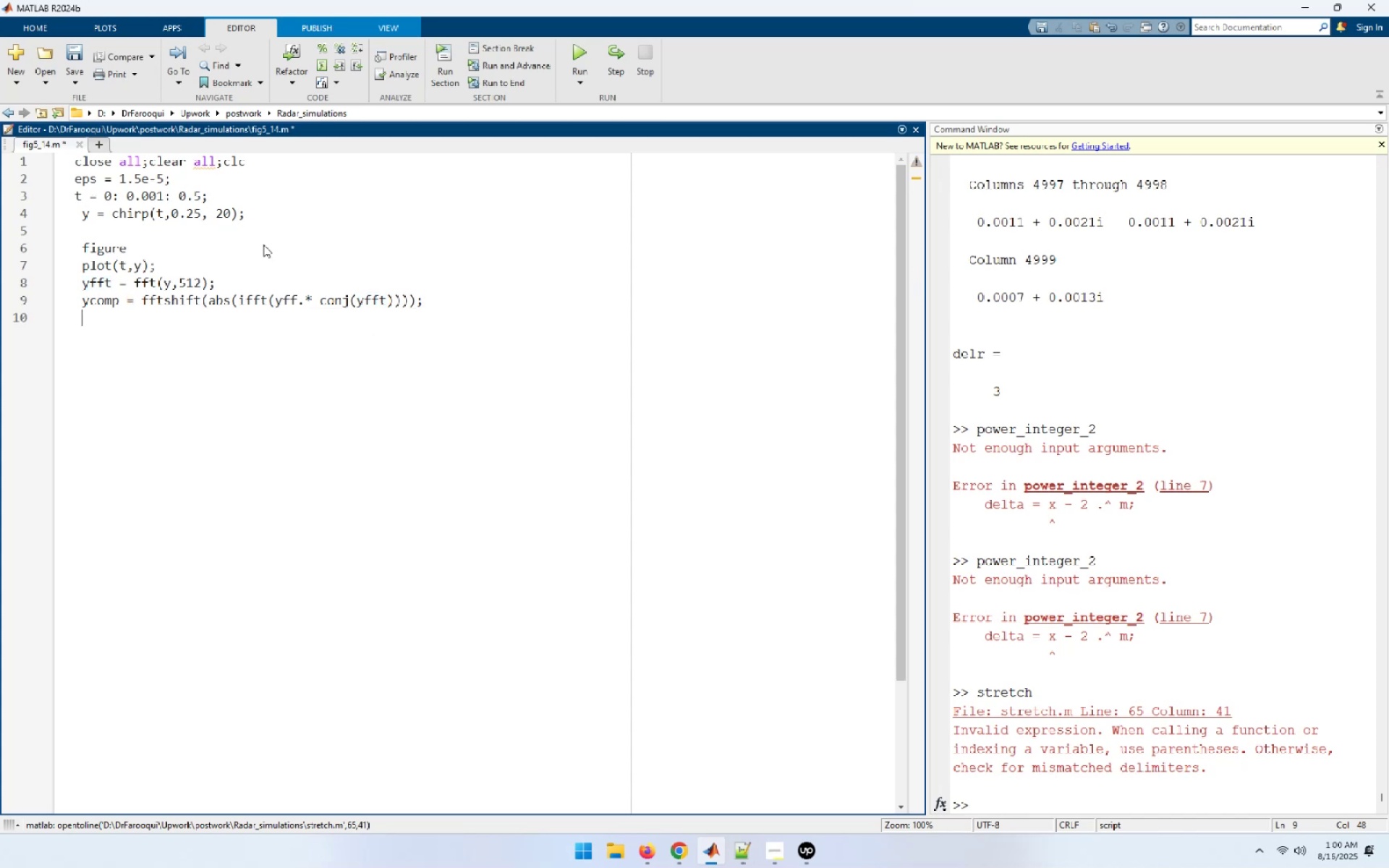 
type(maxval = max(ycomp);)
 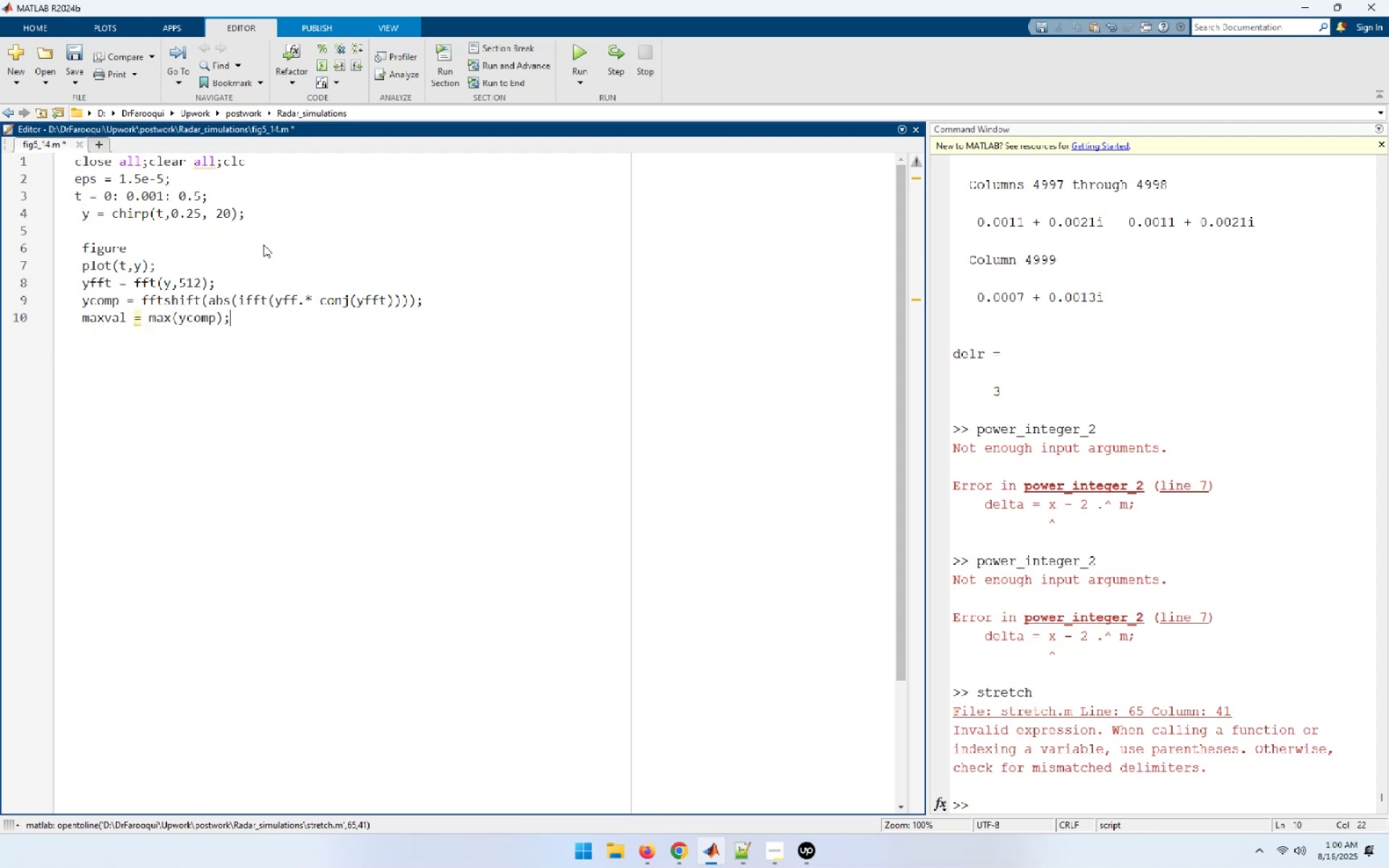 
key(Enter)
 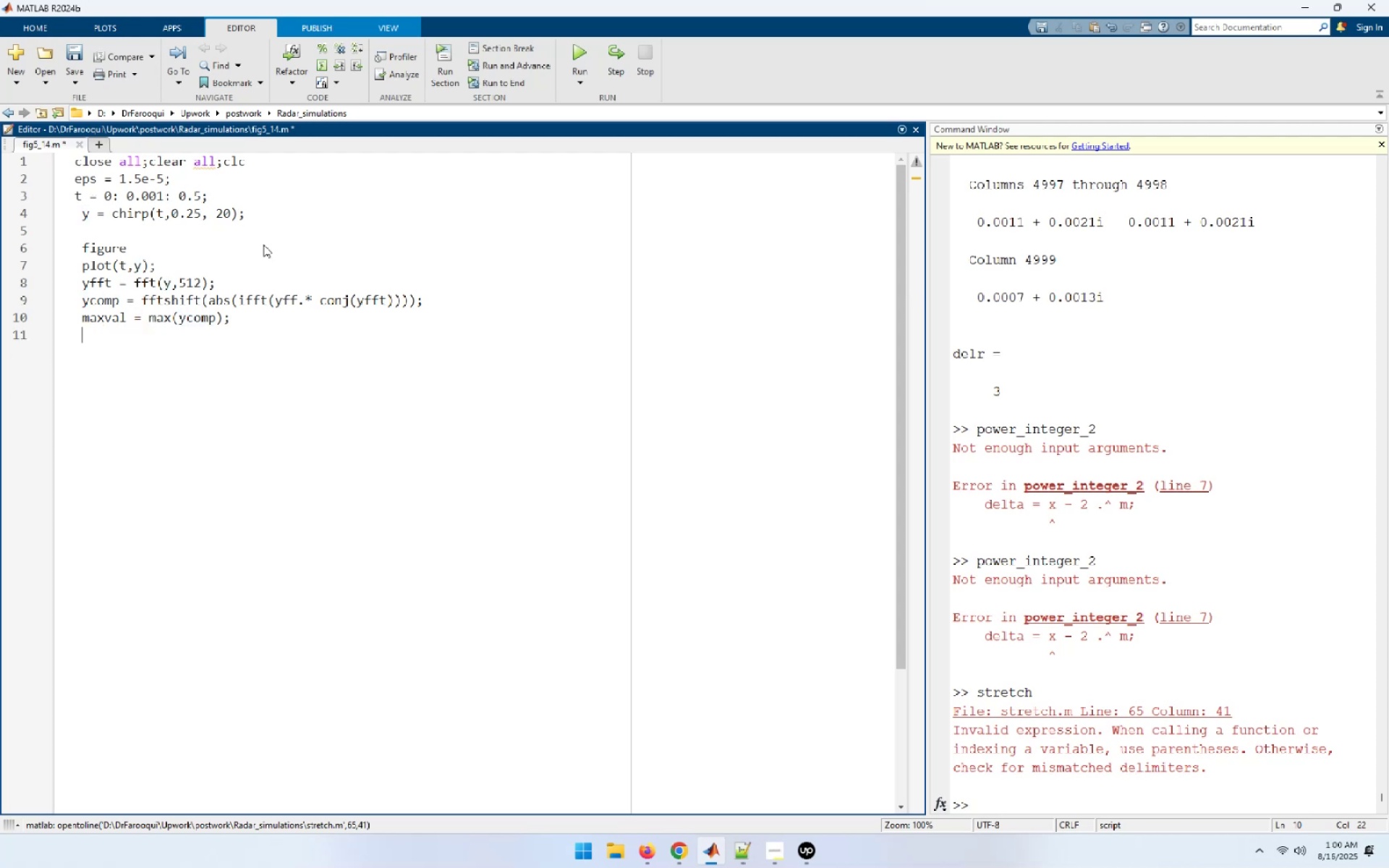 
type(ycom )
key(Backspace)
type(p = eps + ycomp ./maxval;)
 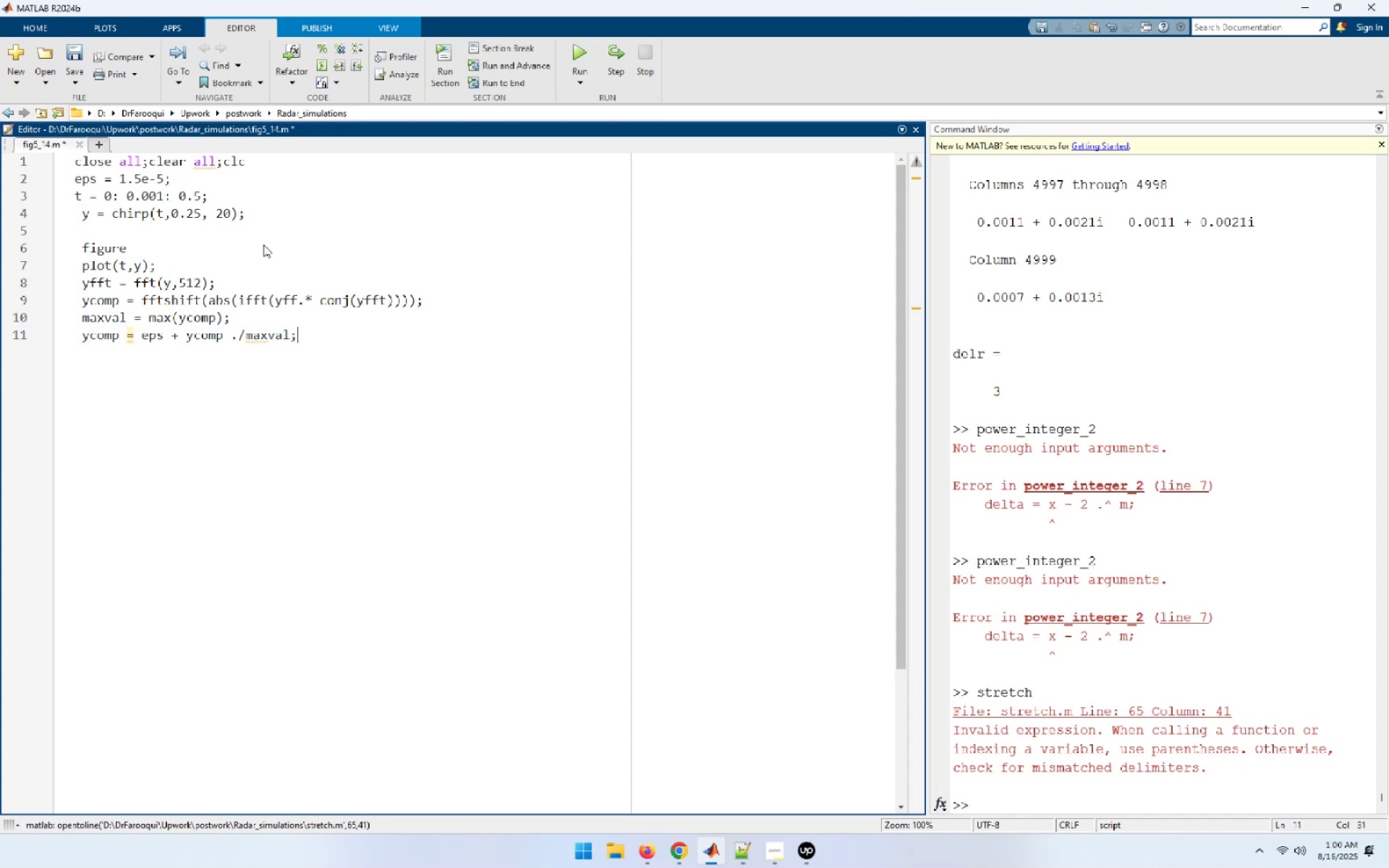 
key(Enter)
 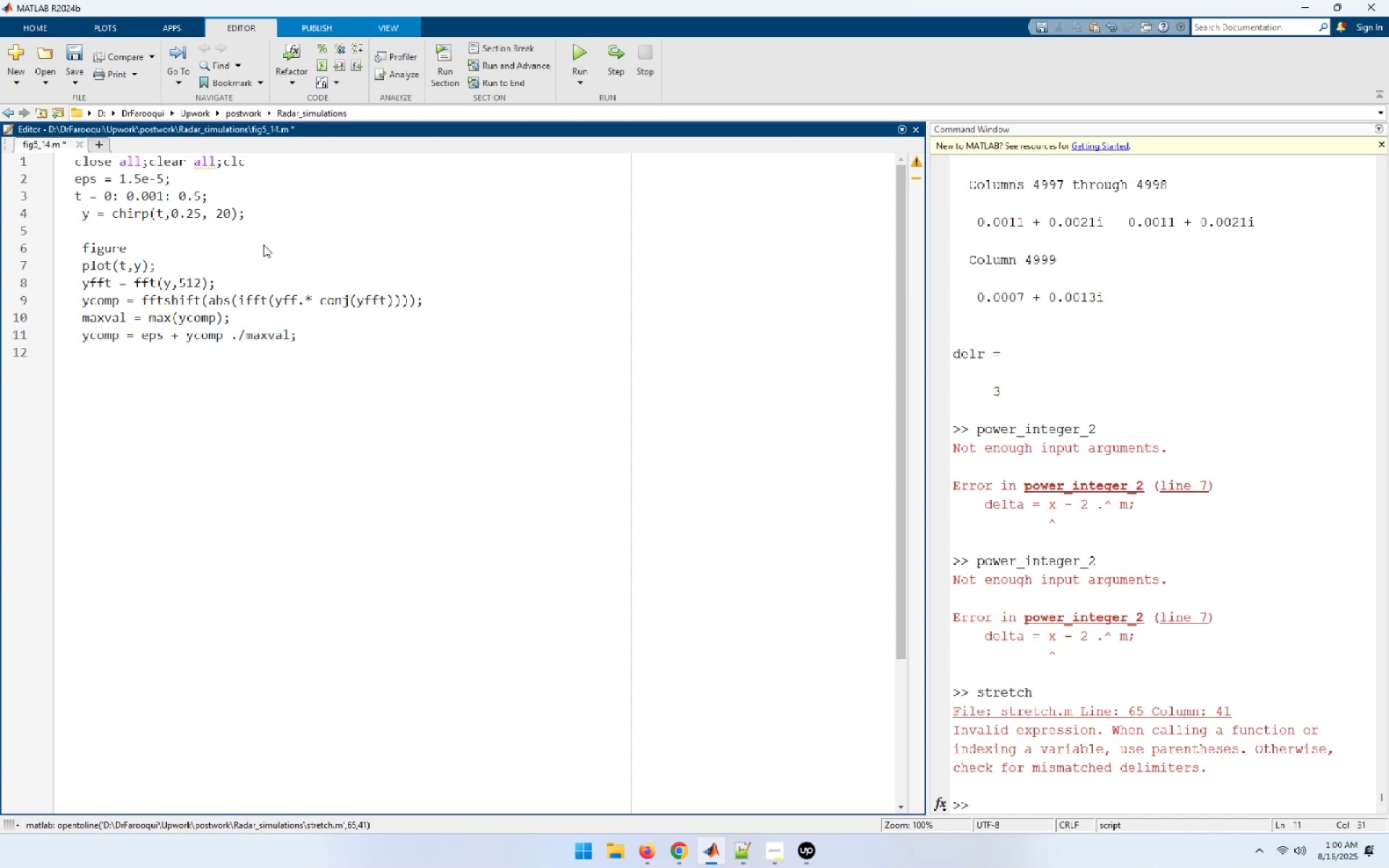 
key(Enter)
 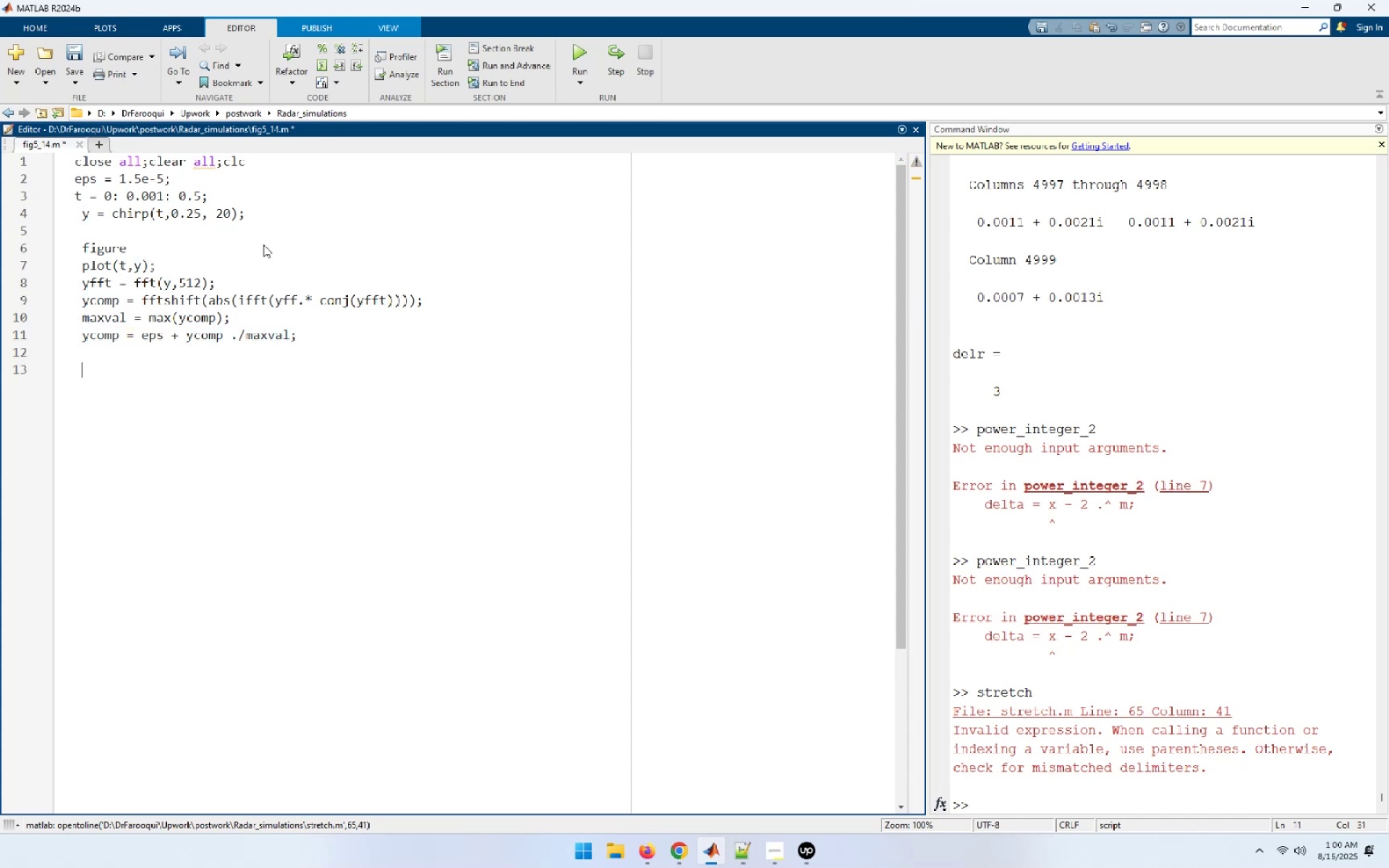 
type(figure)
 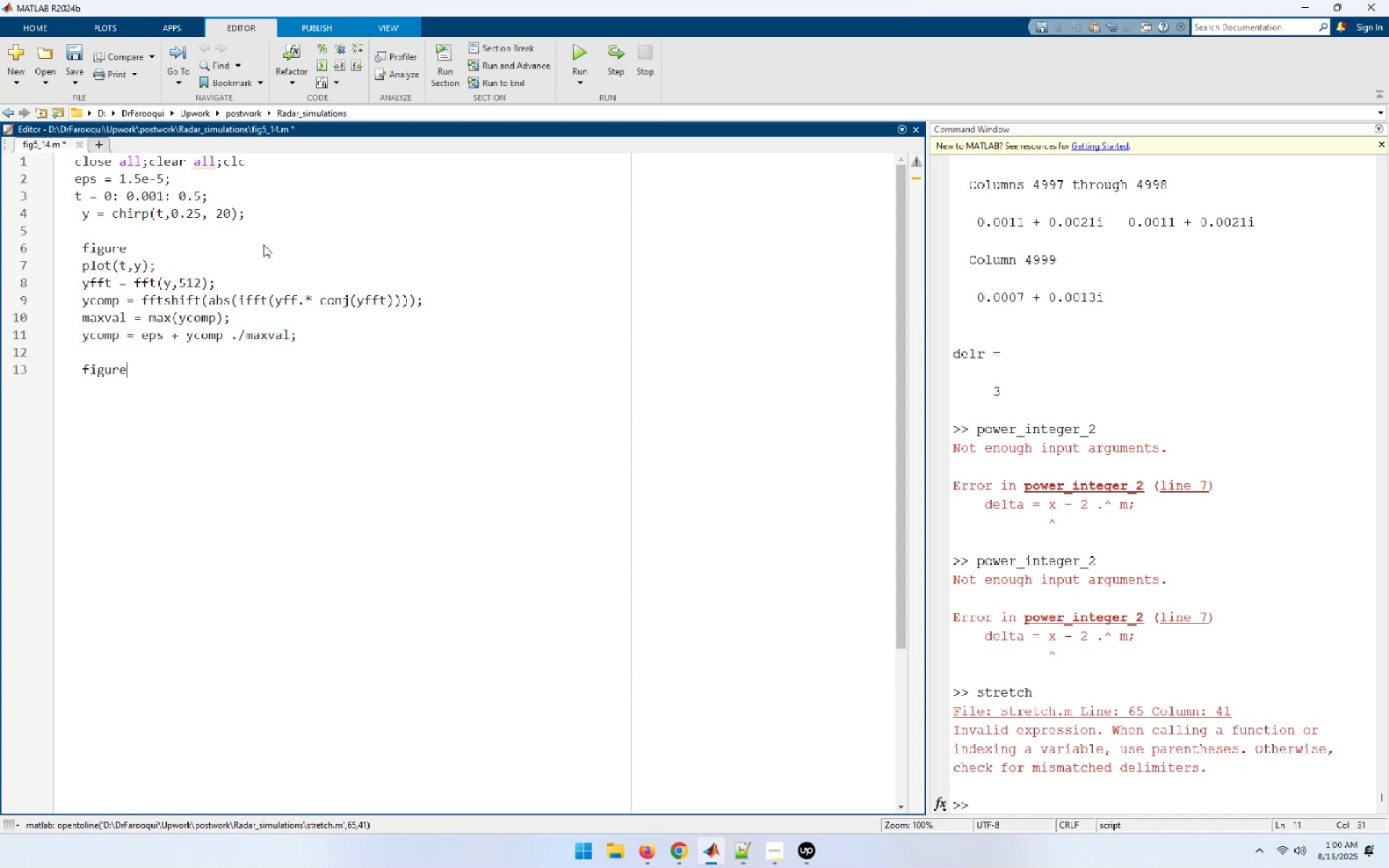 
key(Enter)
 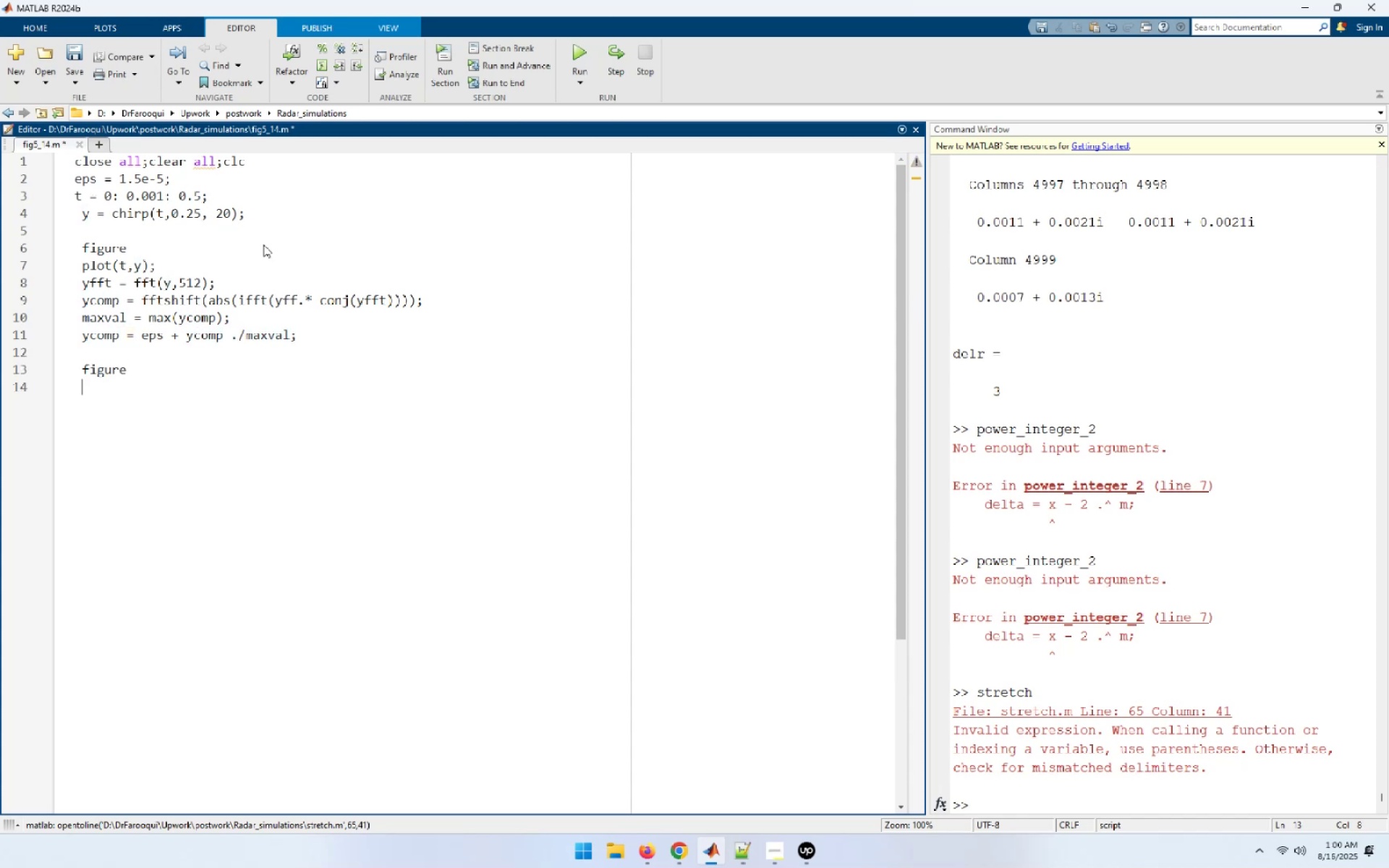 
type(del = 0.5/512;)
 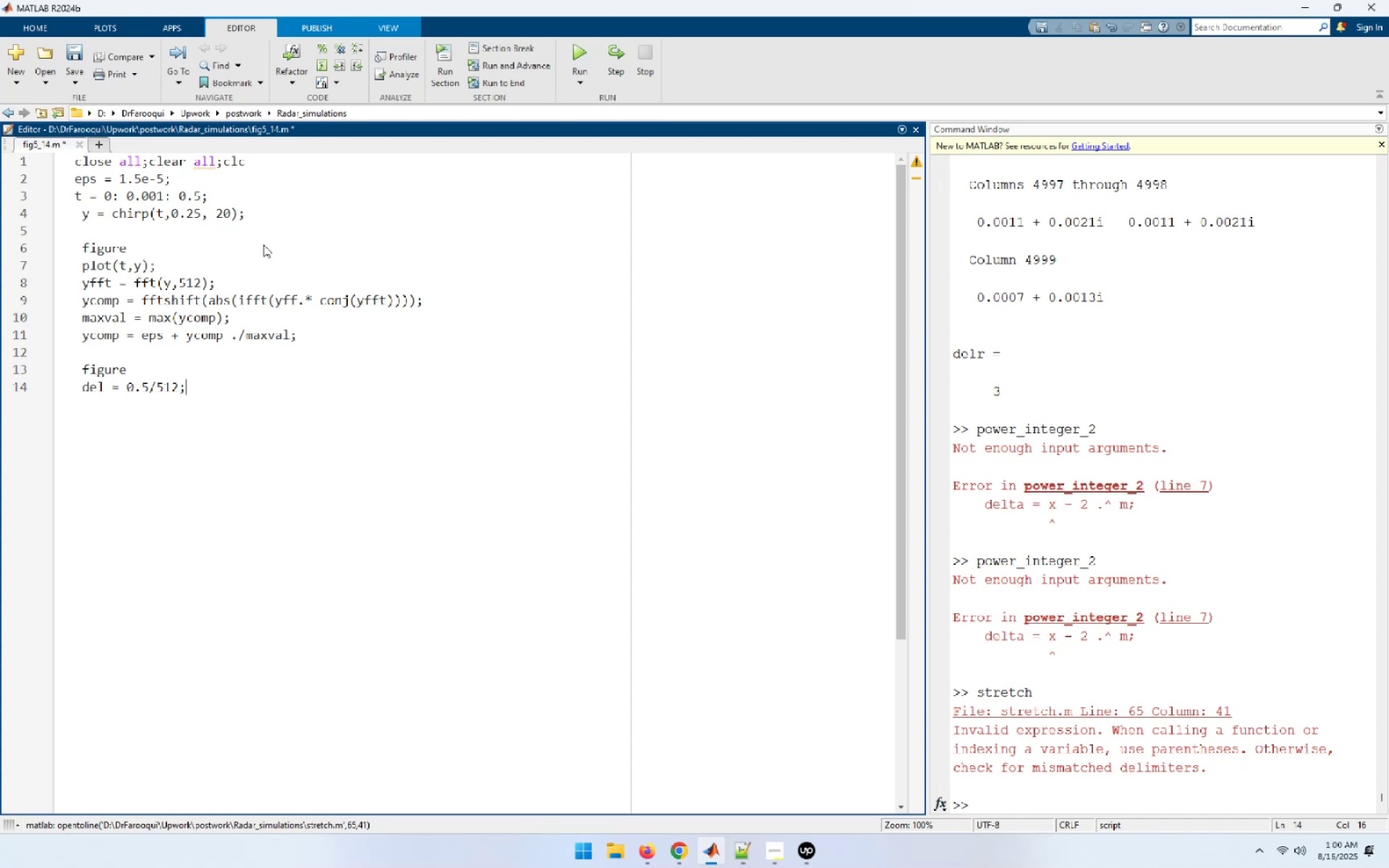 
key(Enter)
 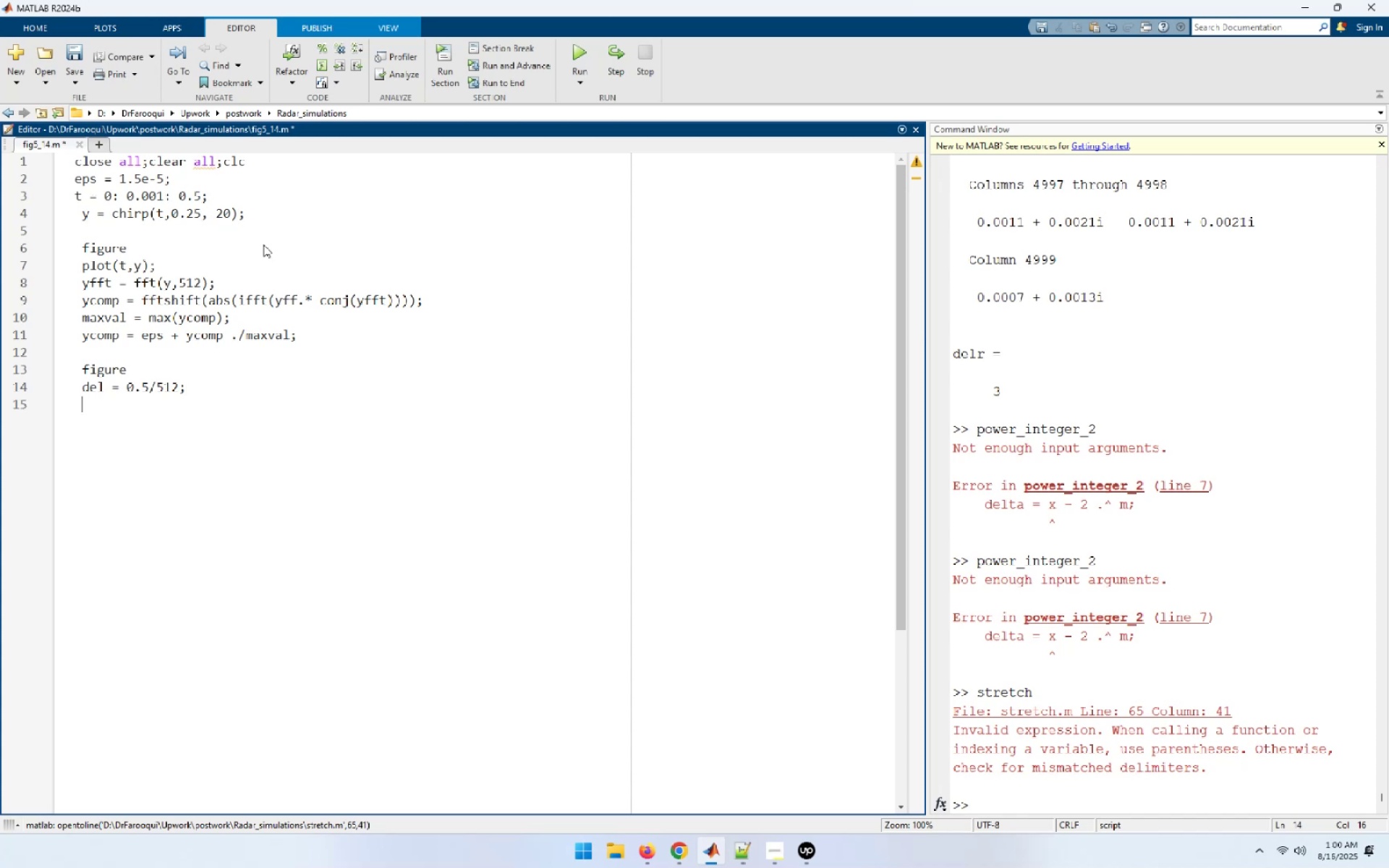 
type(tt = 0:del:)
 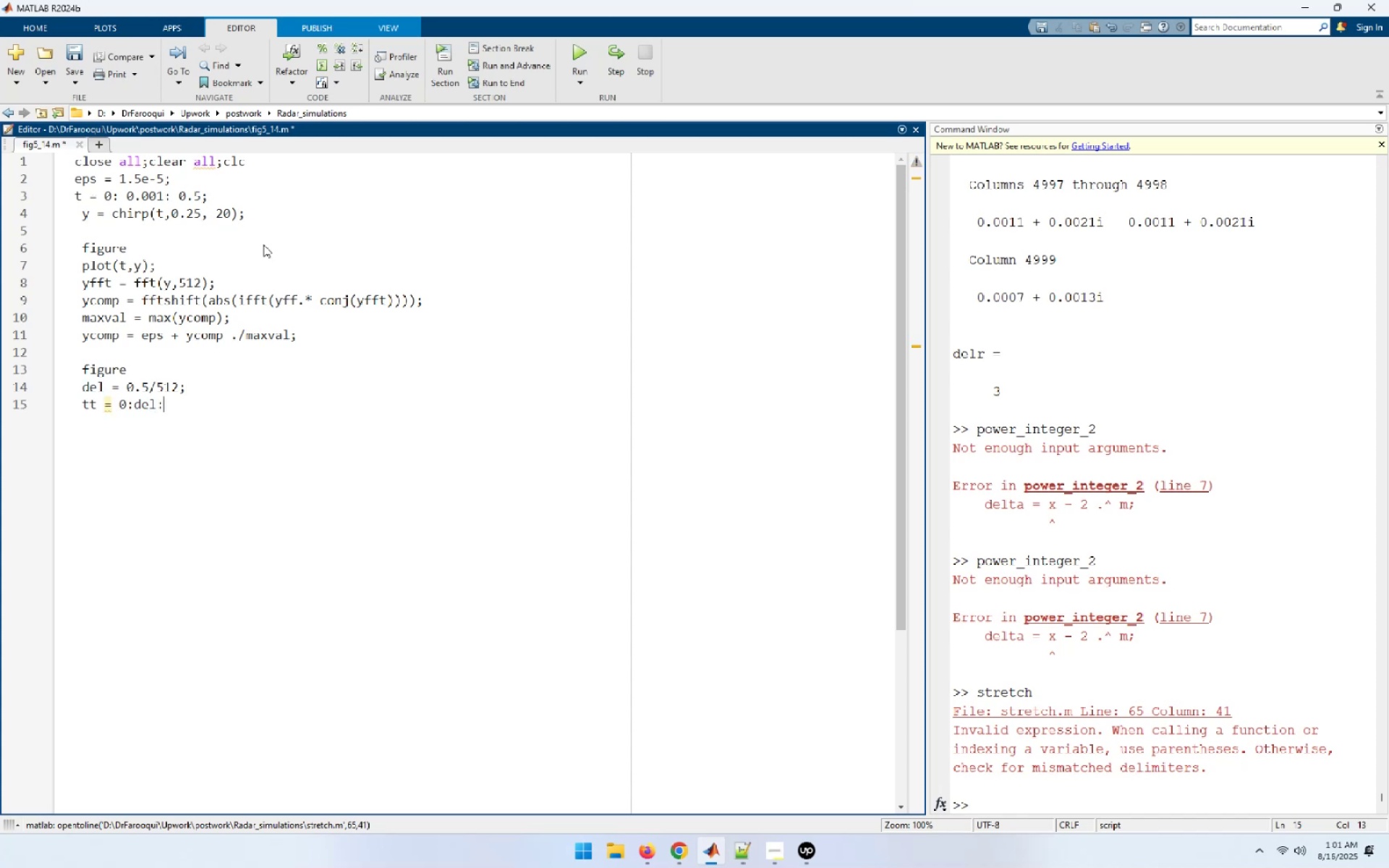 
type(5-eps;)
 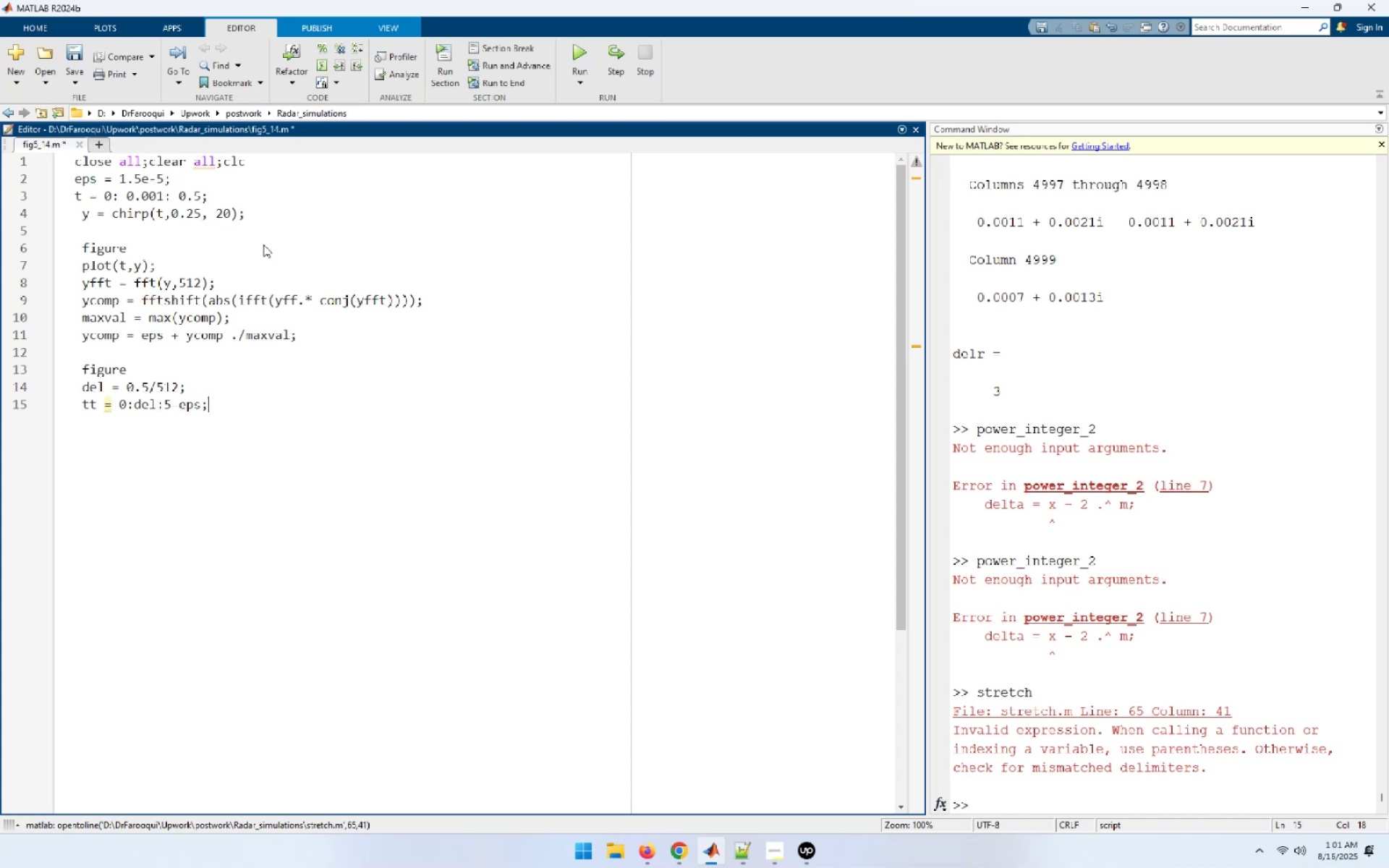 
key(Enter)
 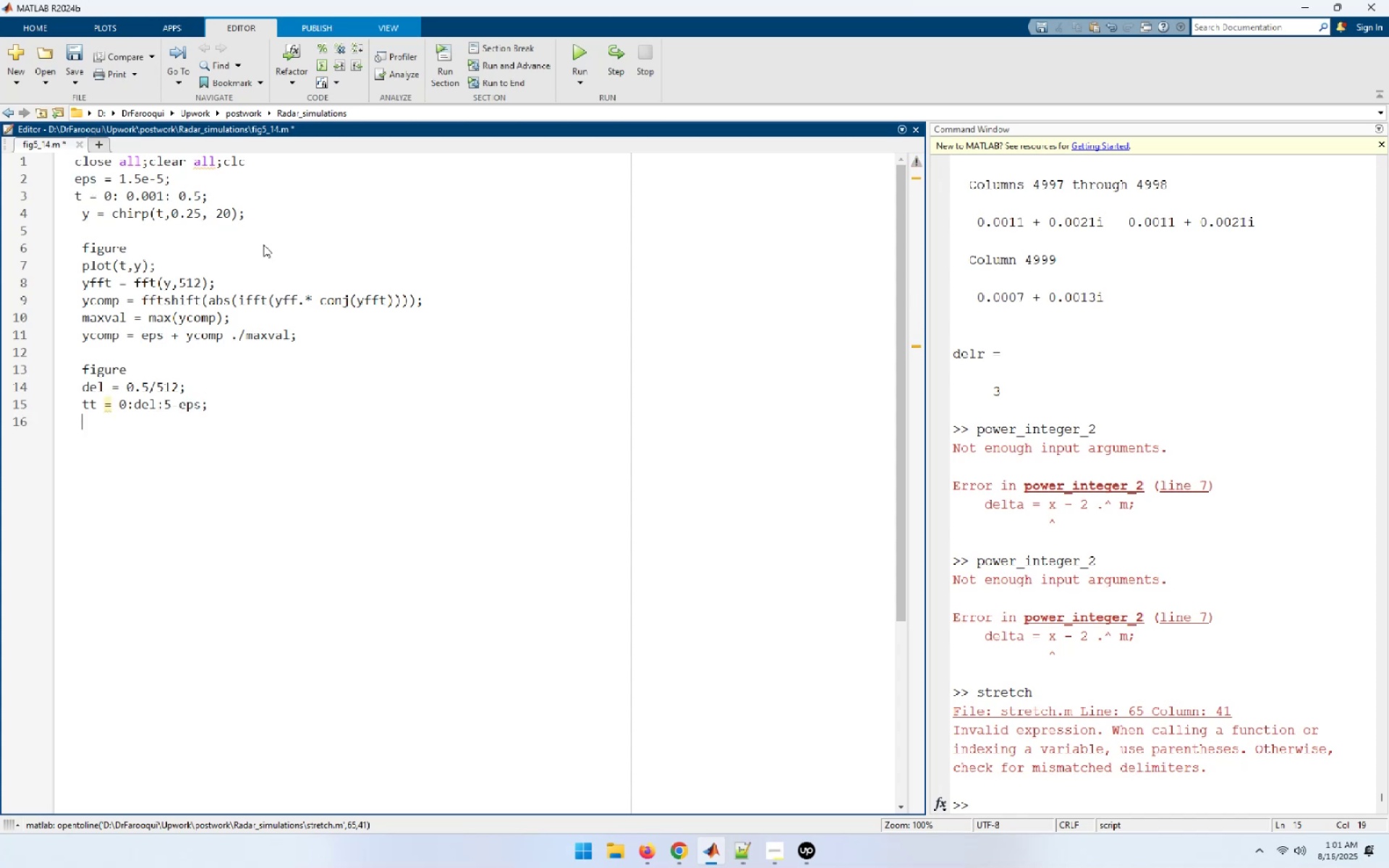 
type(plot(tt,ycomp,'k')
 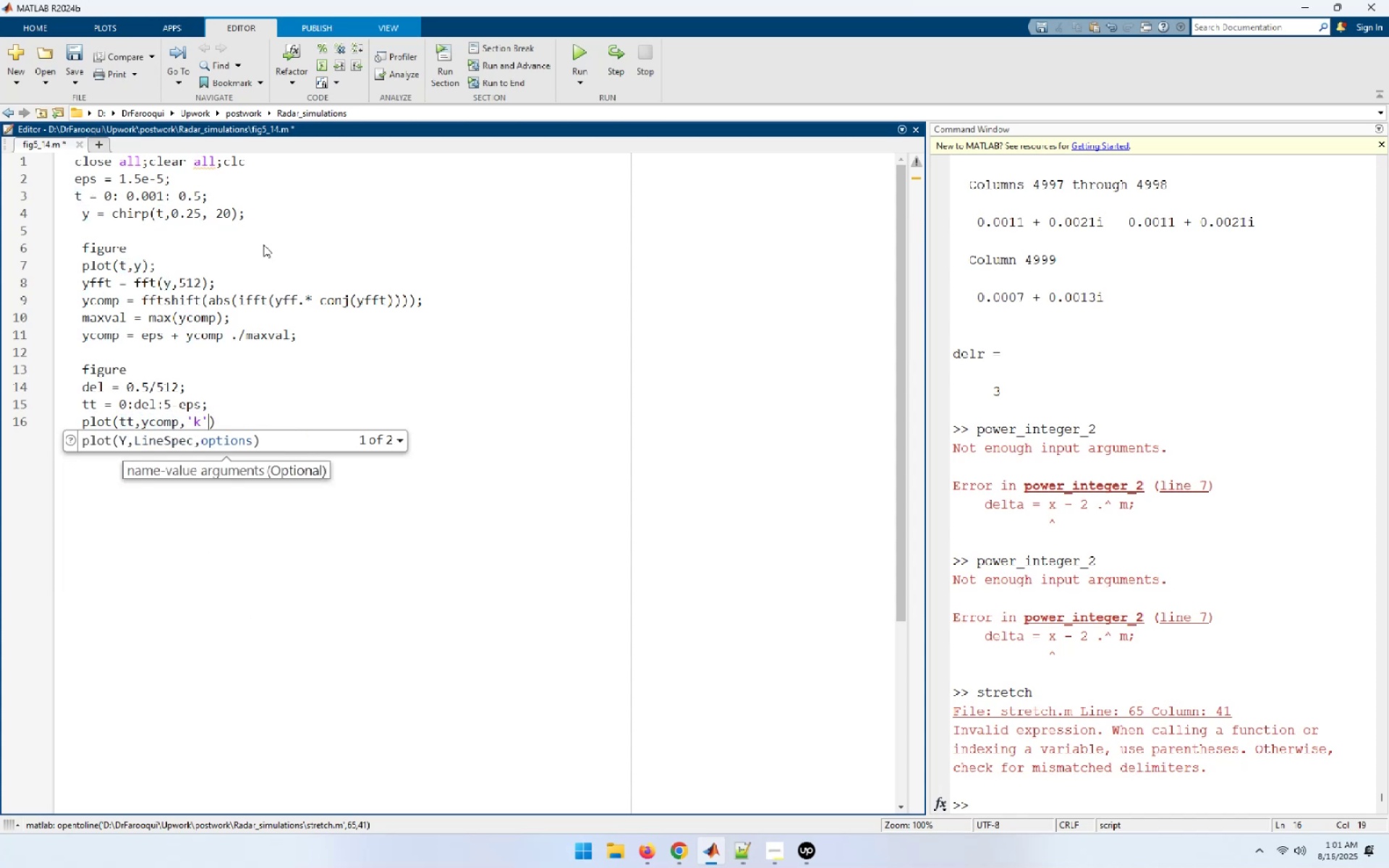 
key(Shift+0)
 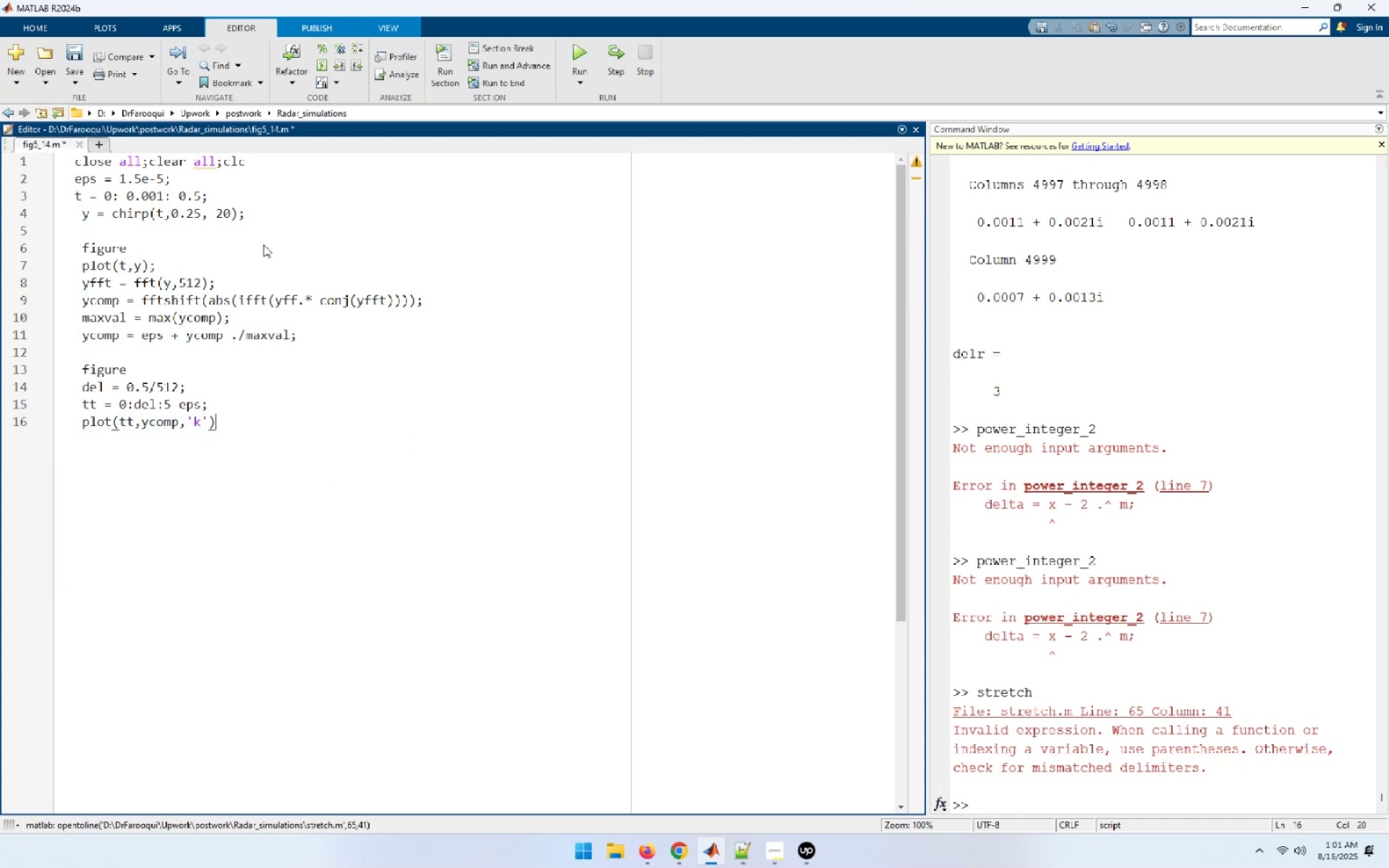 
key(Semicolon)
 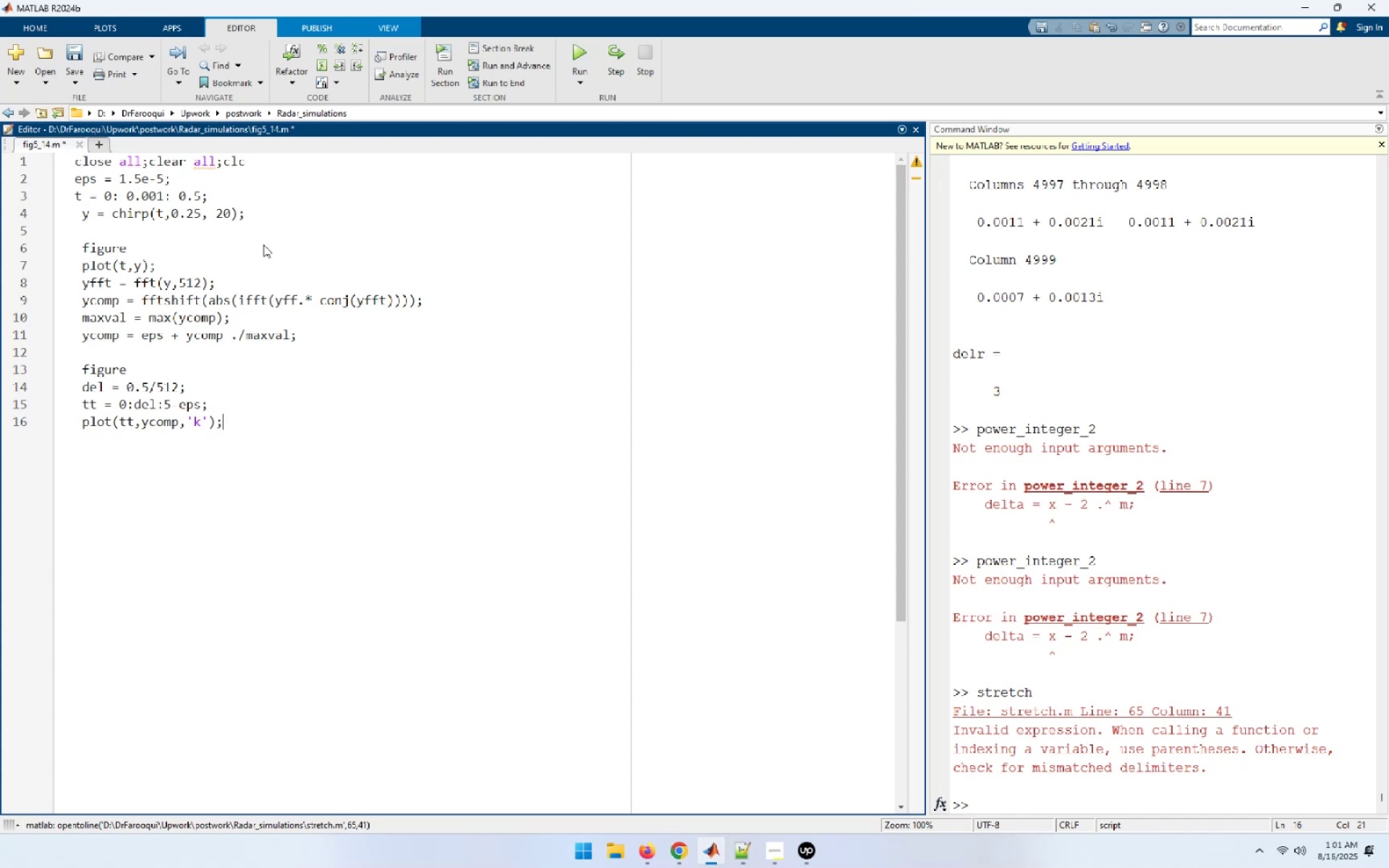 
key(Enter)
 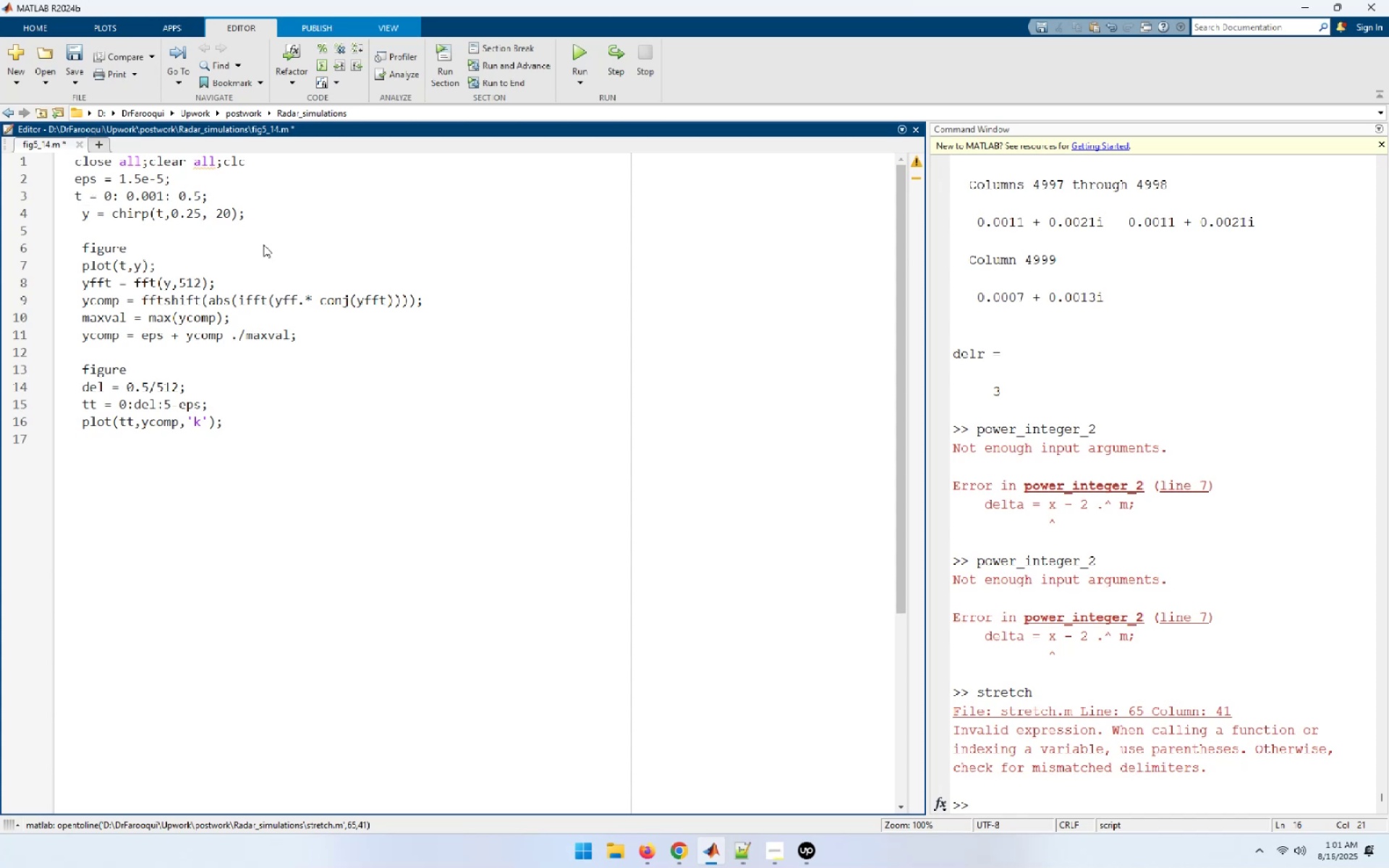 
wait(12.24)
 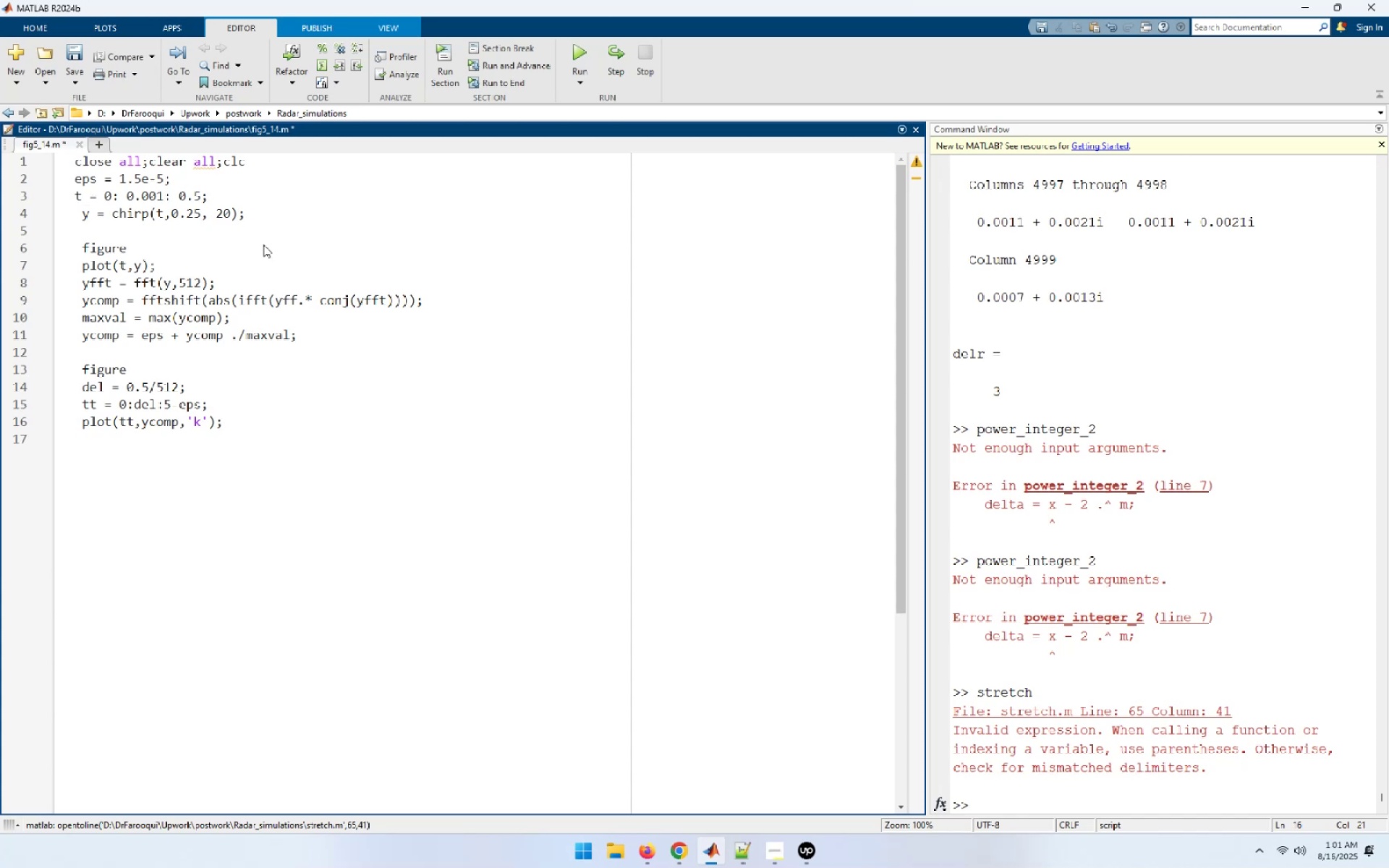 
type(aux )
key(Backspace)
key(Backspace)
key(Backspace)
type(xis tight)
 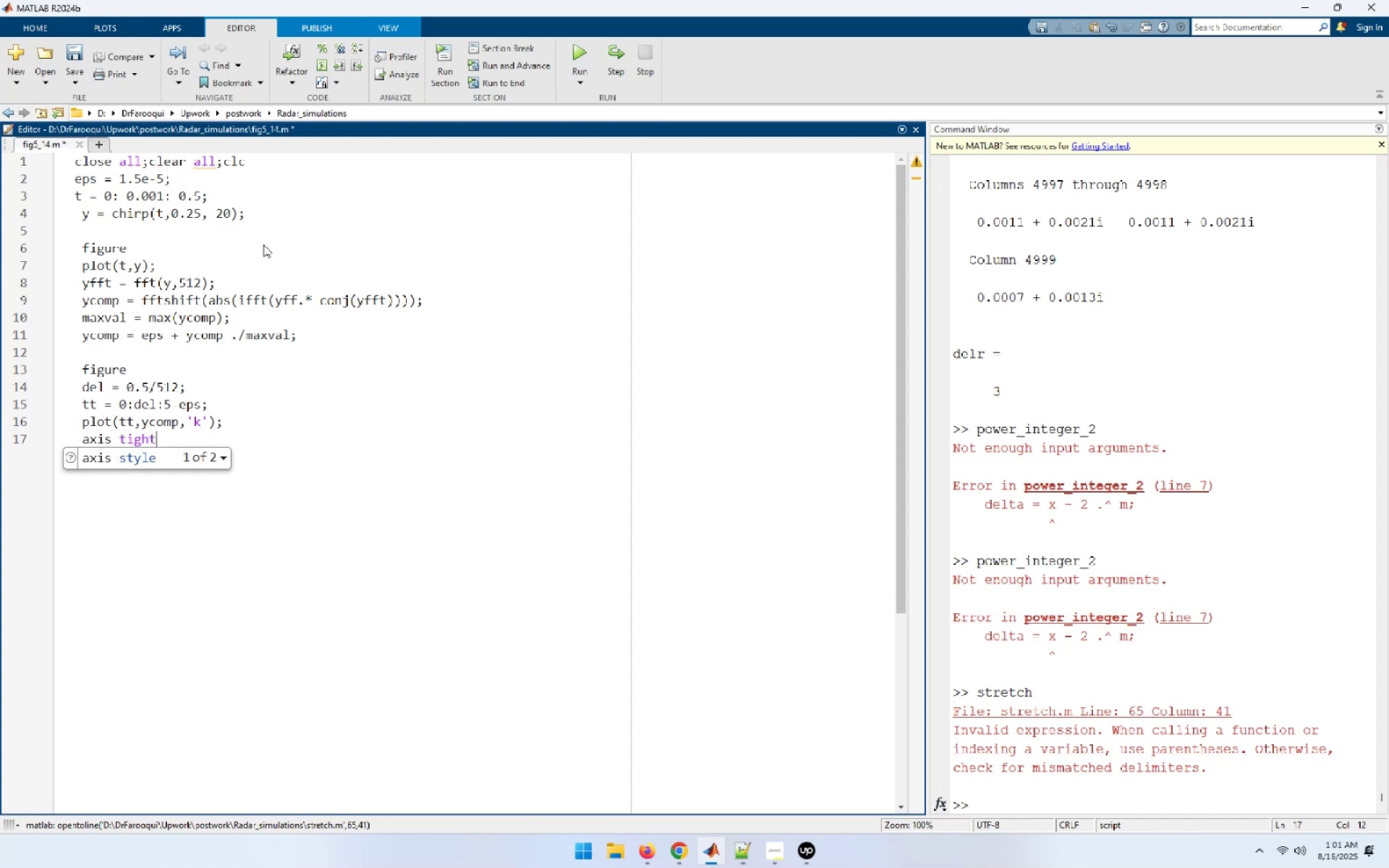 
key(Enter)
 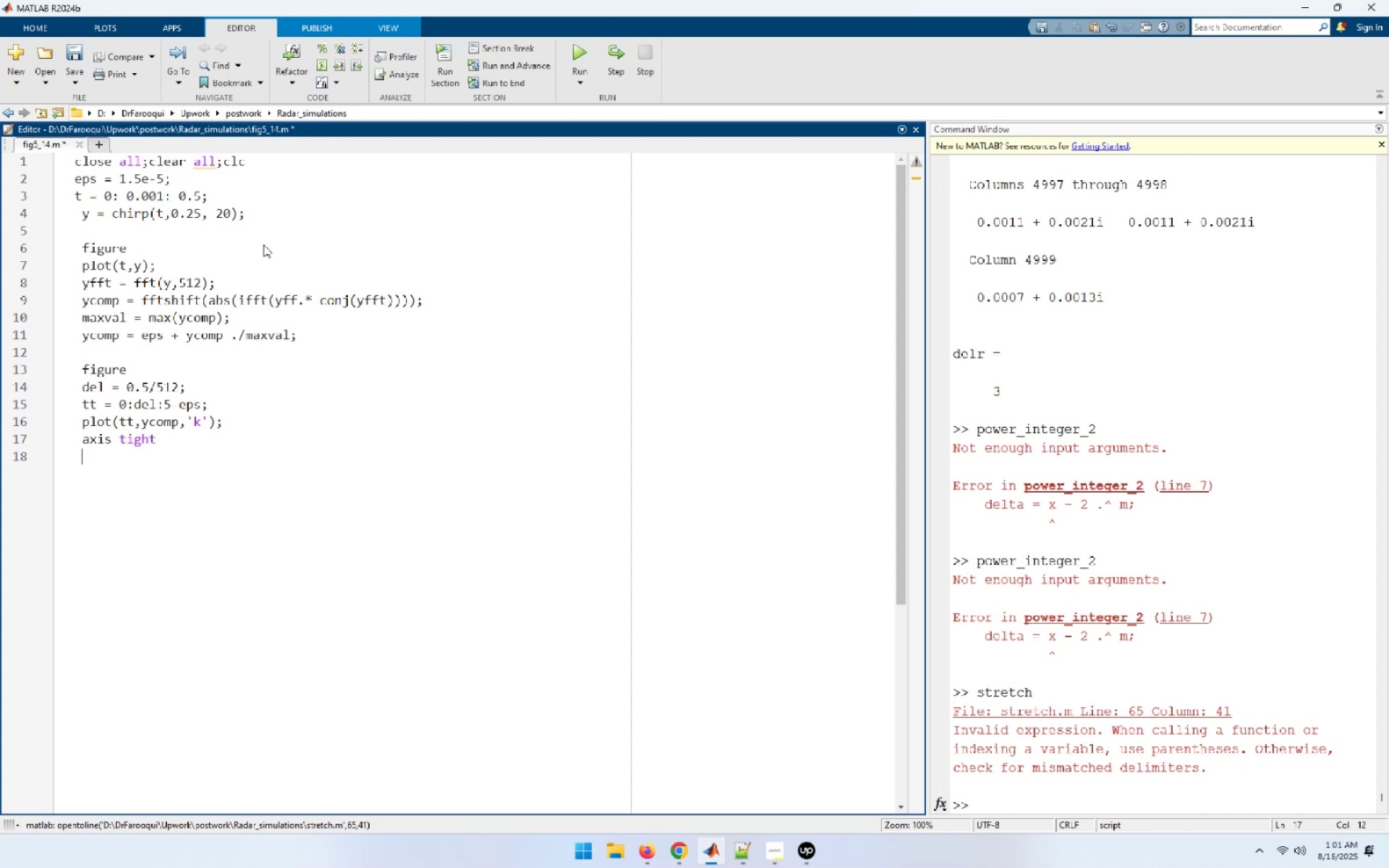 
type(xla)
key(Tab)
type(('Relatv)
key(Backspace)
type(ive delay (sec)'))
 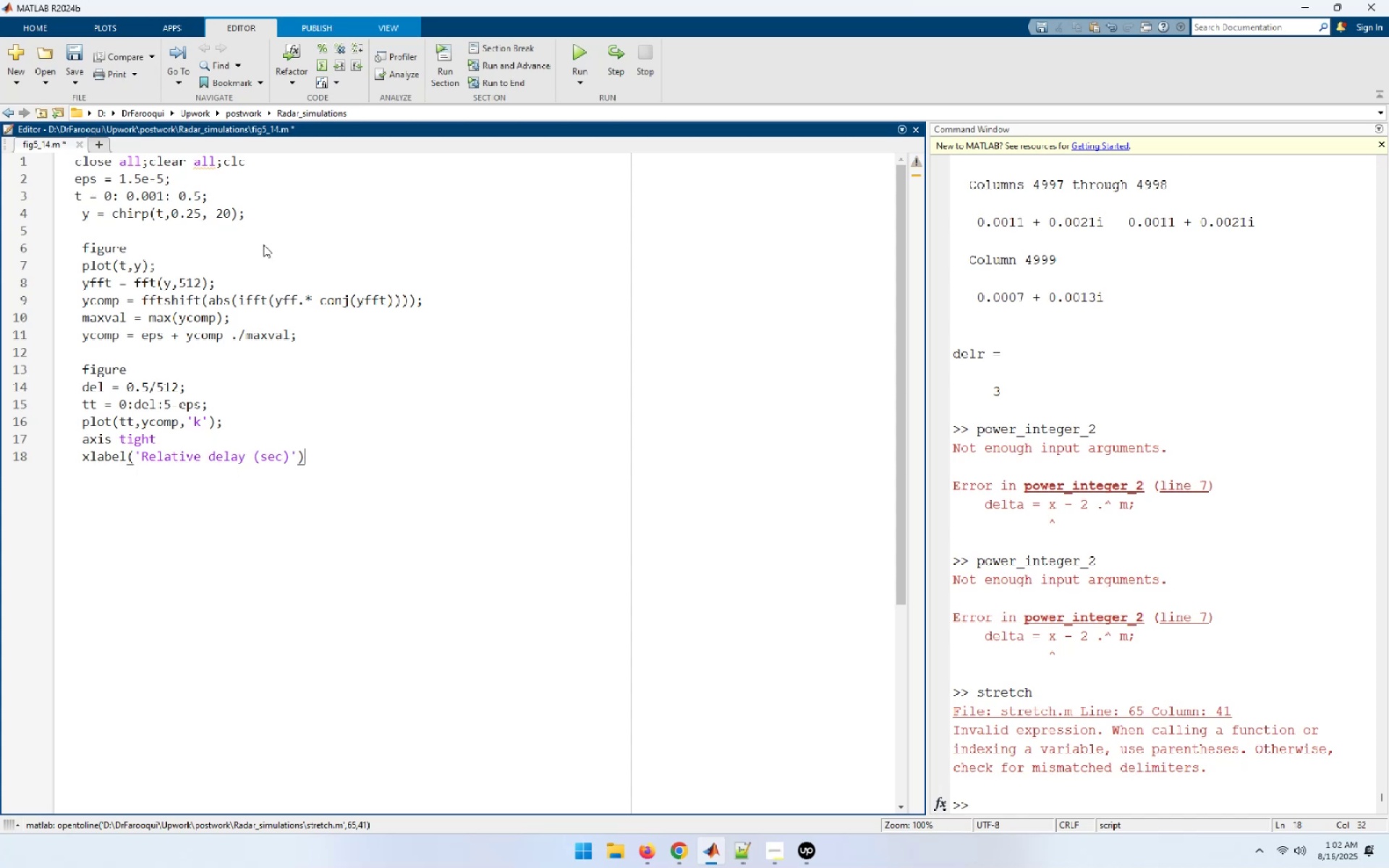 
key(Enter)
 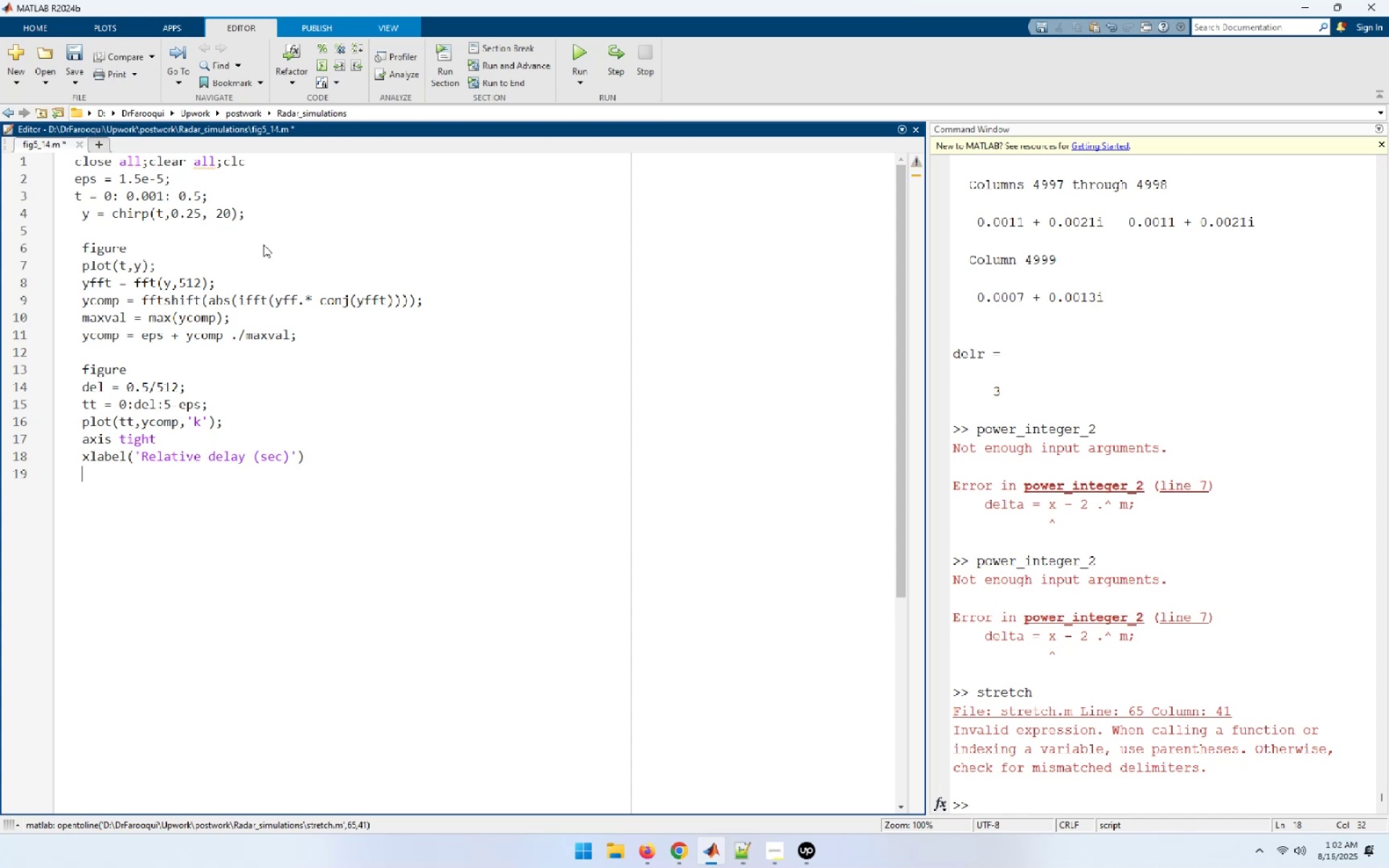 
type(ylabel())
 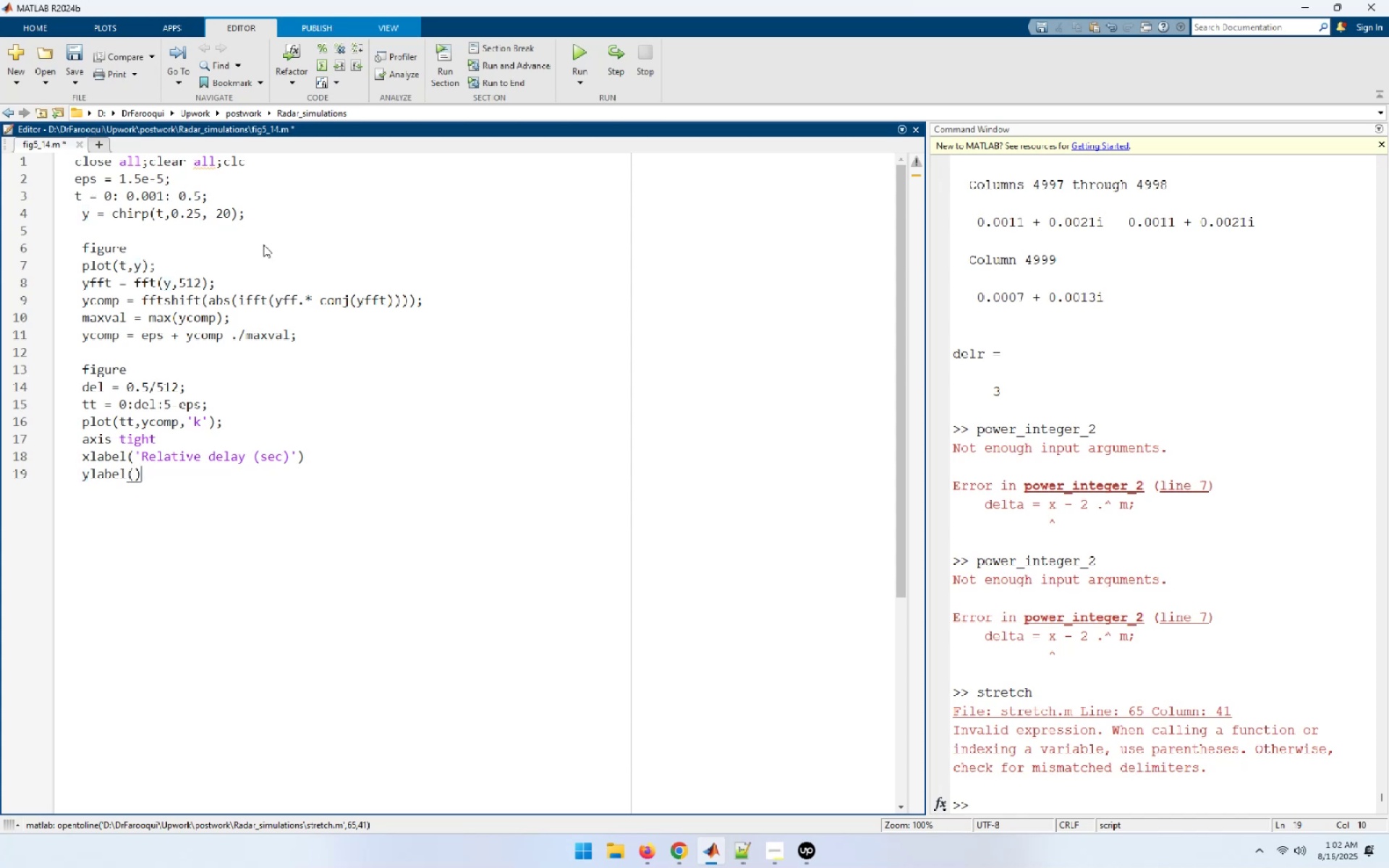 
key(ArrowLeft)
 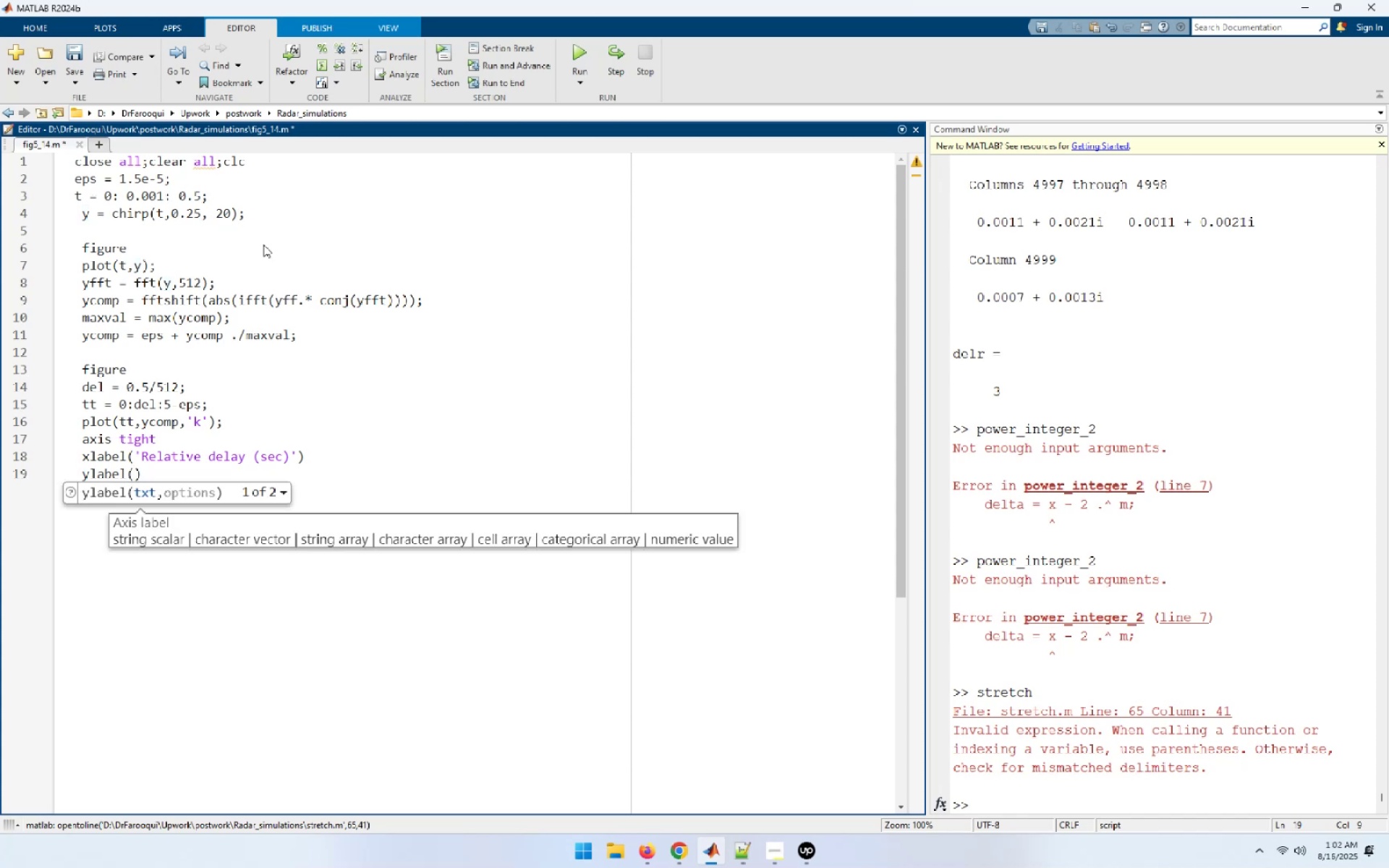 
type('Normalized cop)
key(Backspace)
type(mpressed pulse');)
 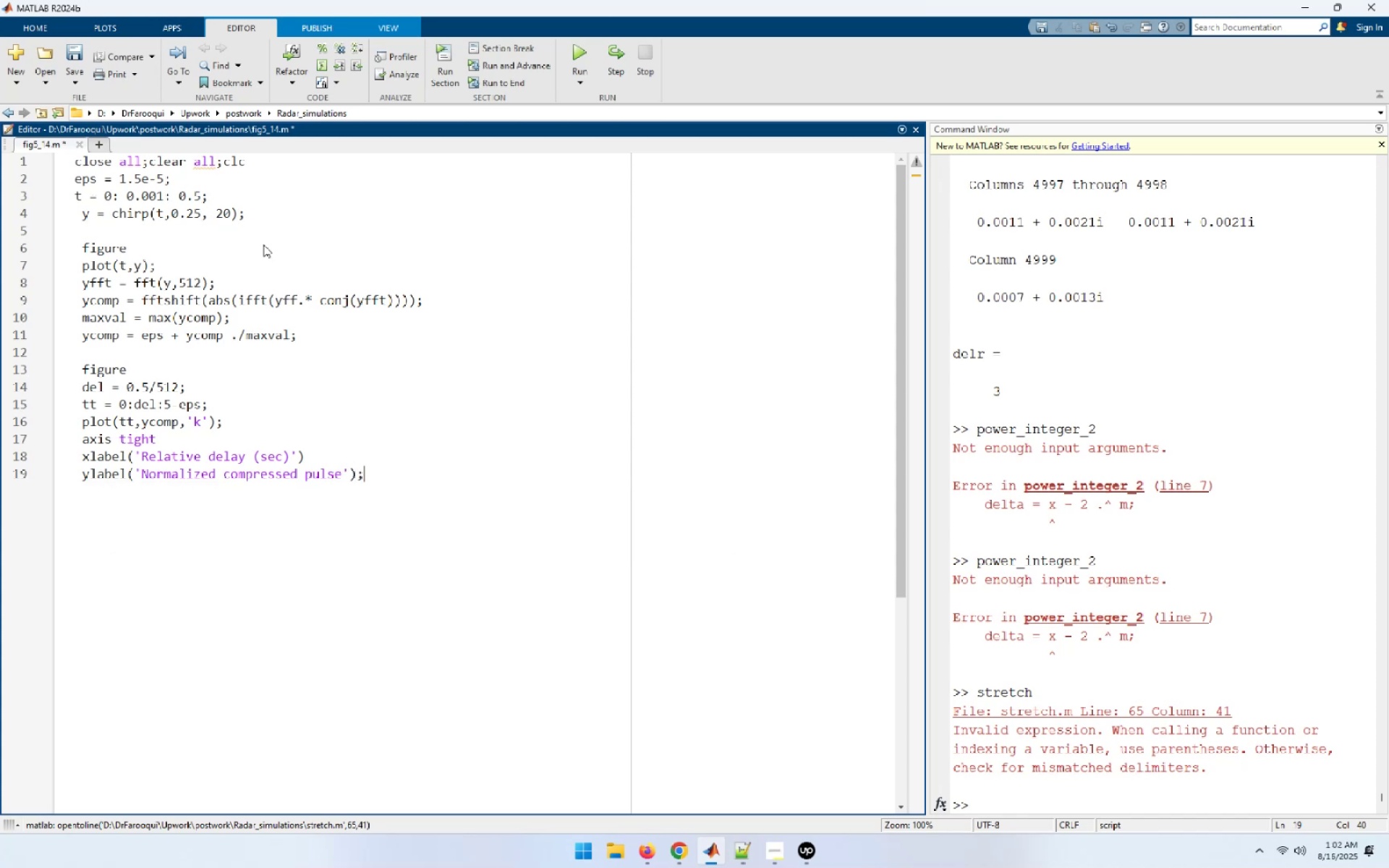 
 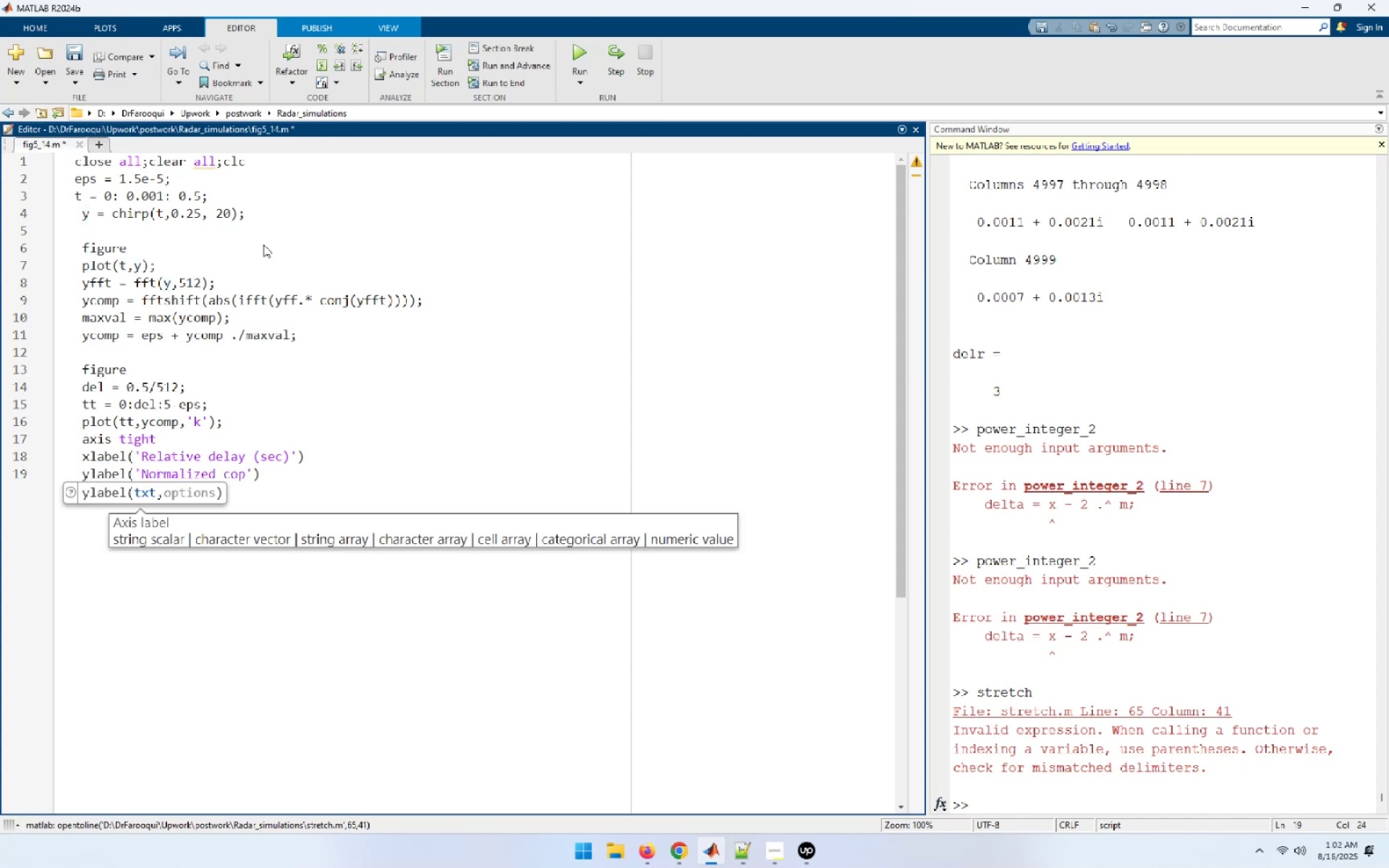 
key(Enter)
 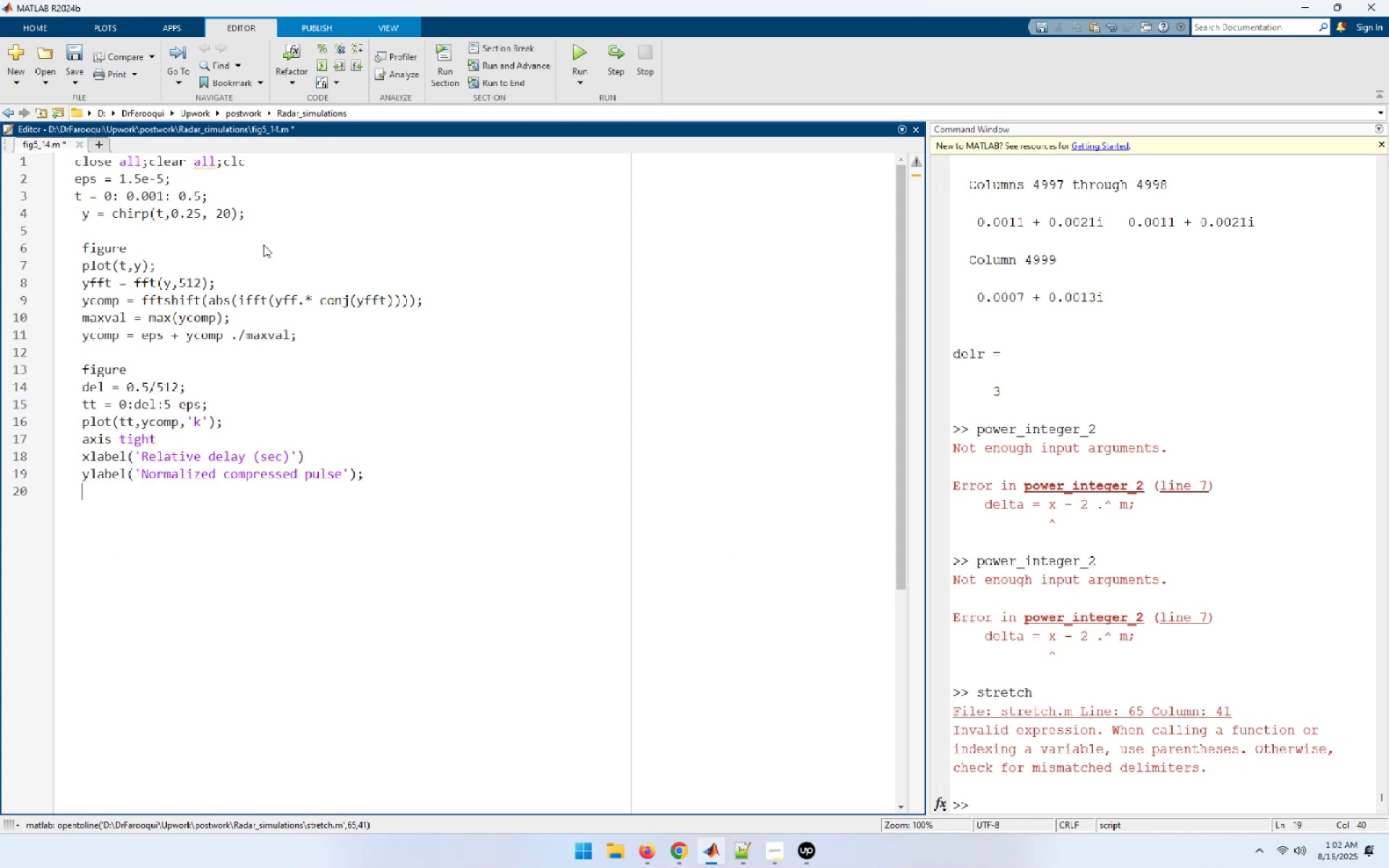 
type(grid on;)
 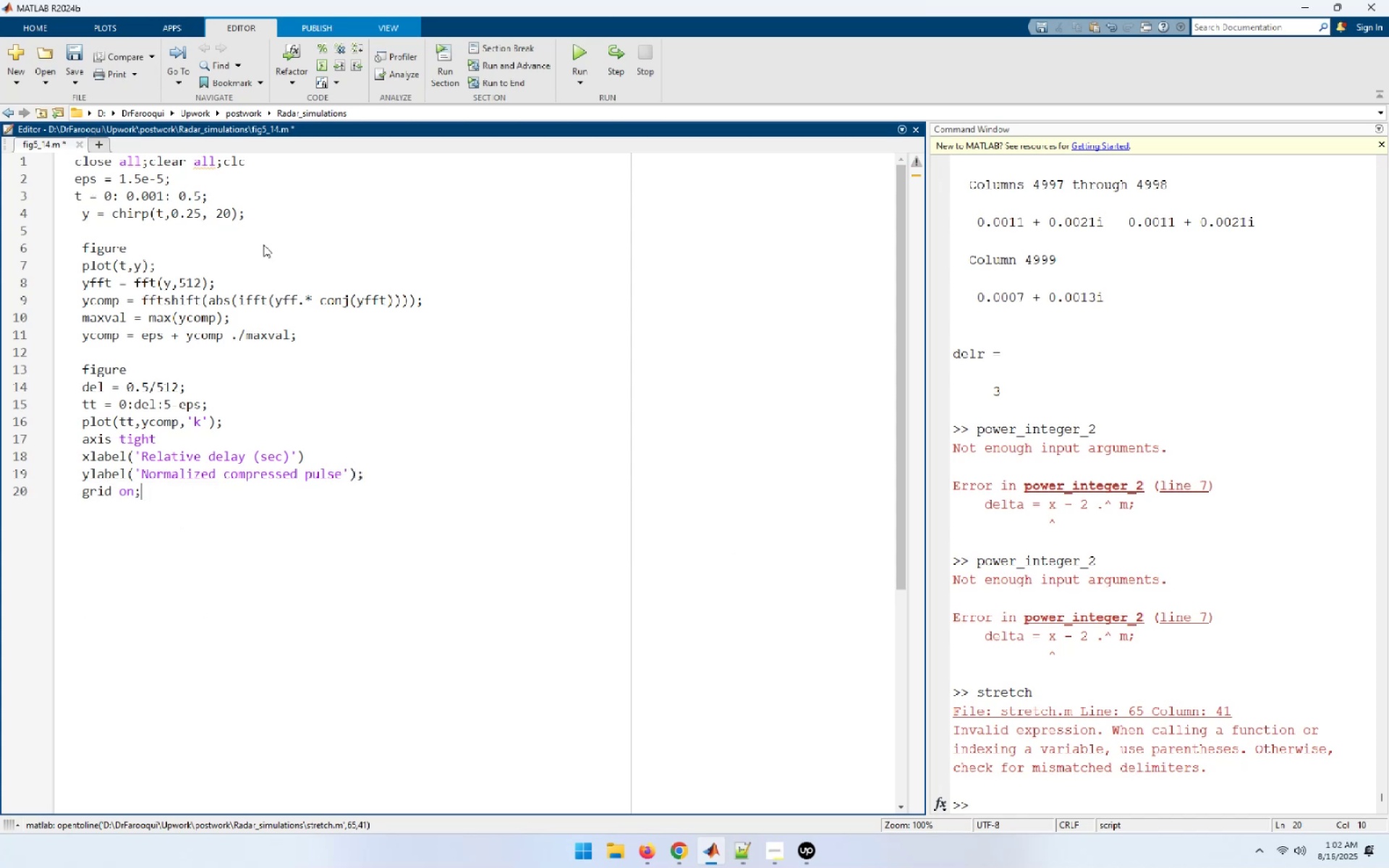 
key(Enter)
 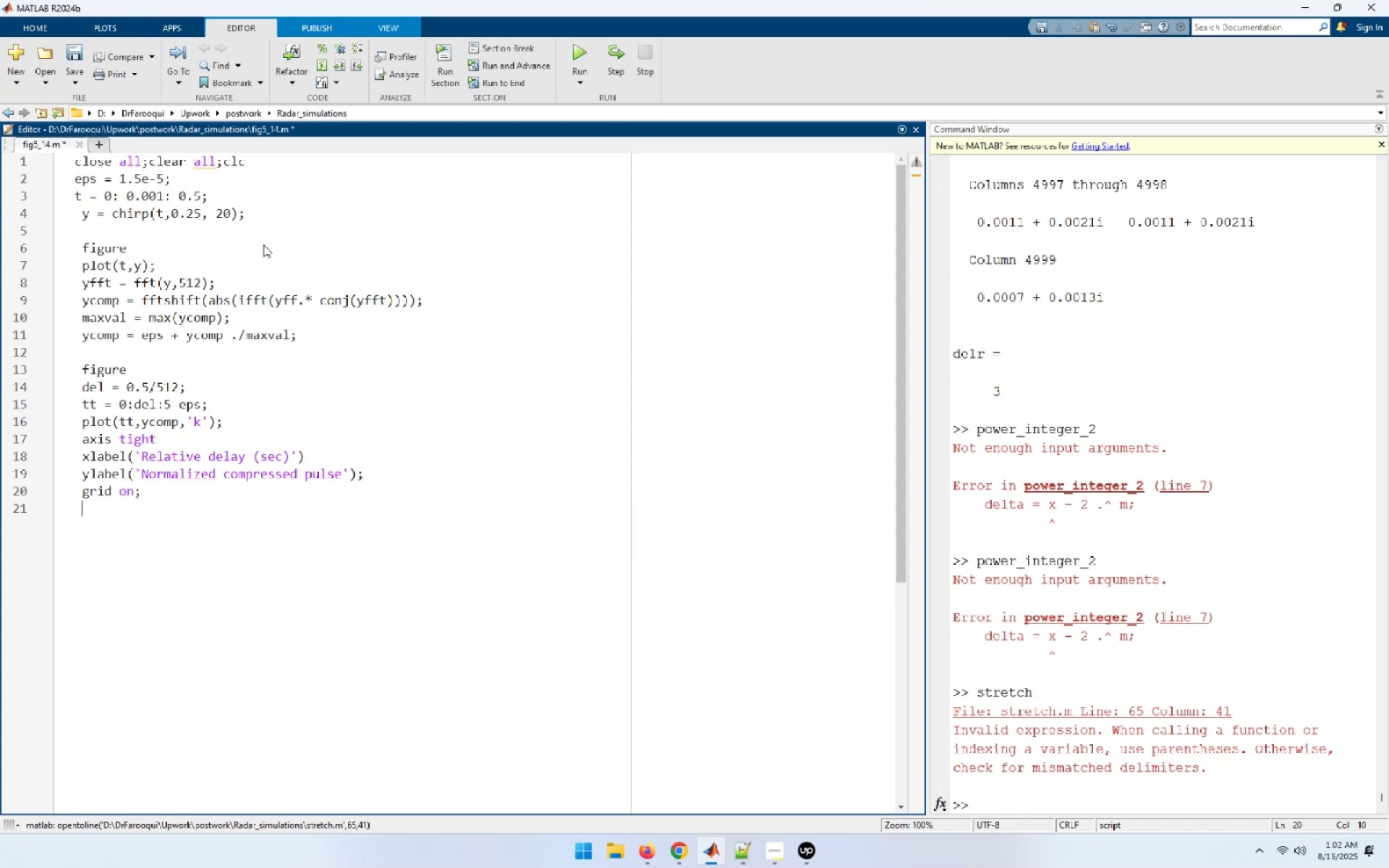 
type(y1 = chirp(t,0.25,)
 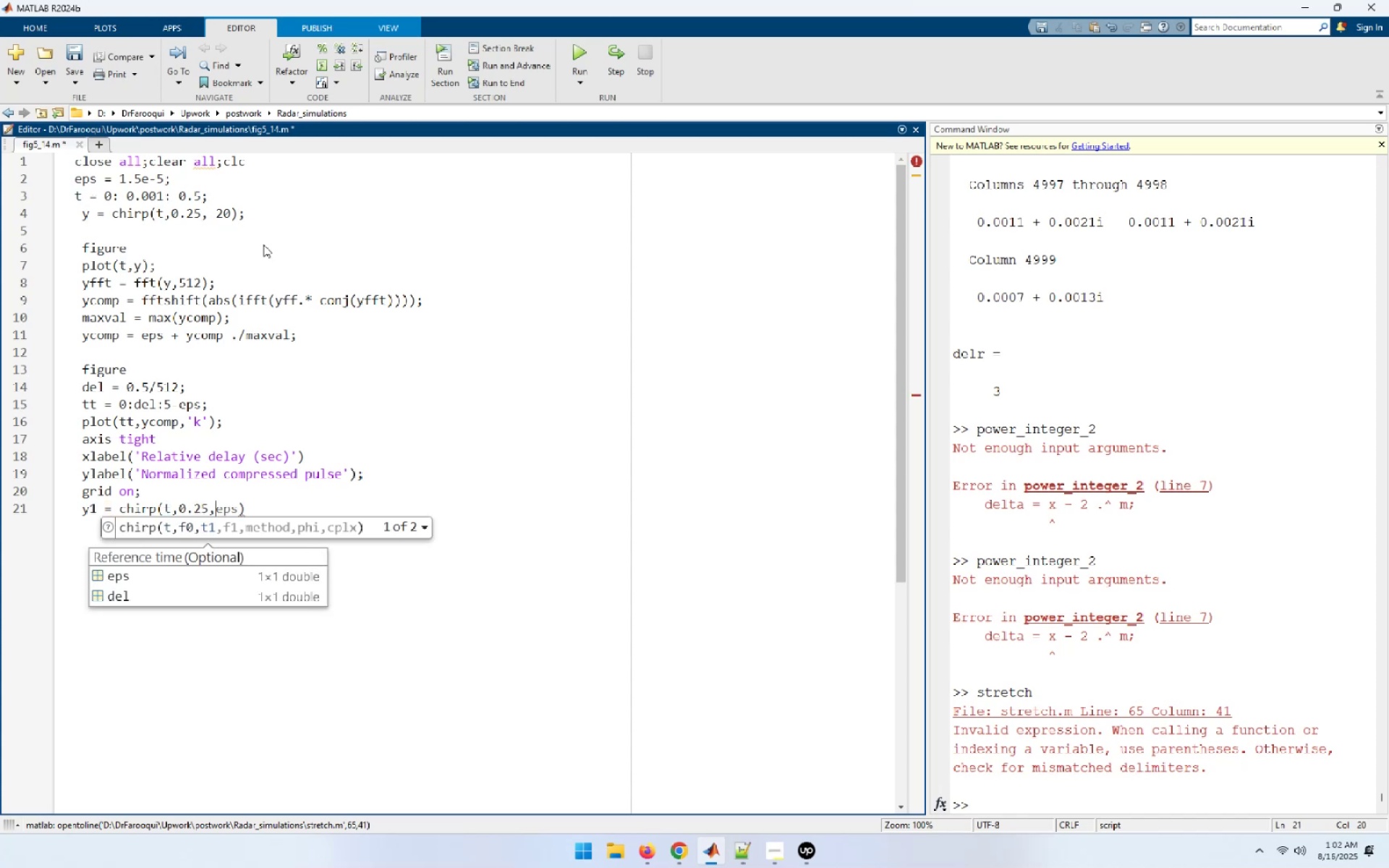 
type(21);)
 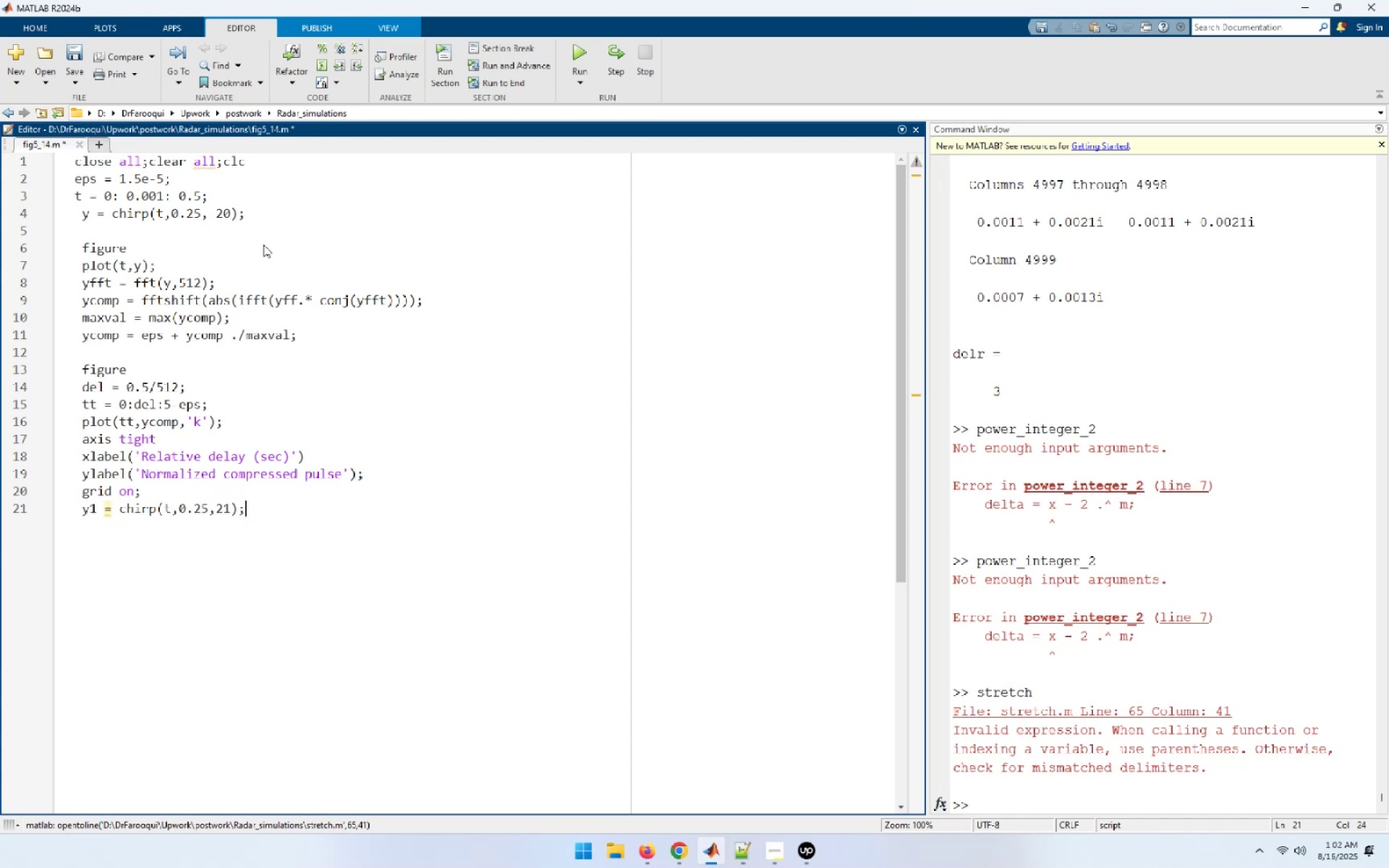 
key(Enter)
 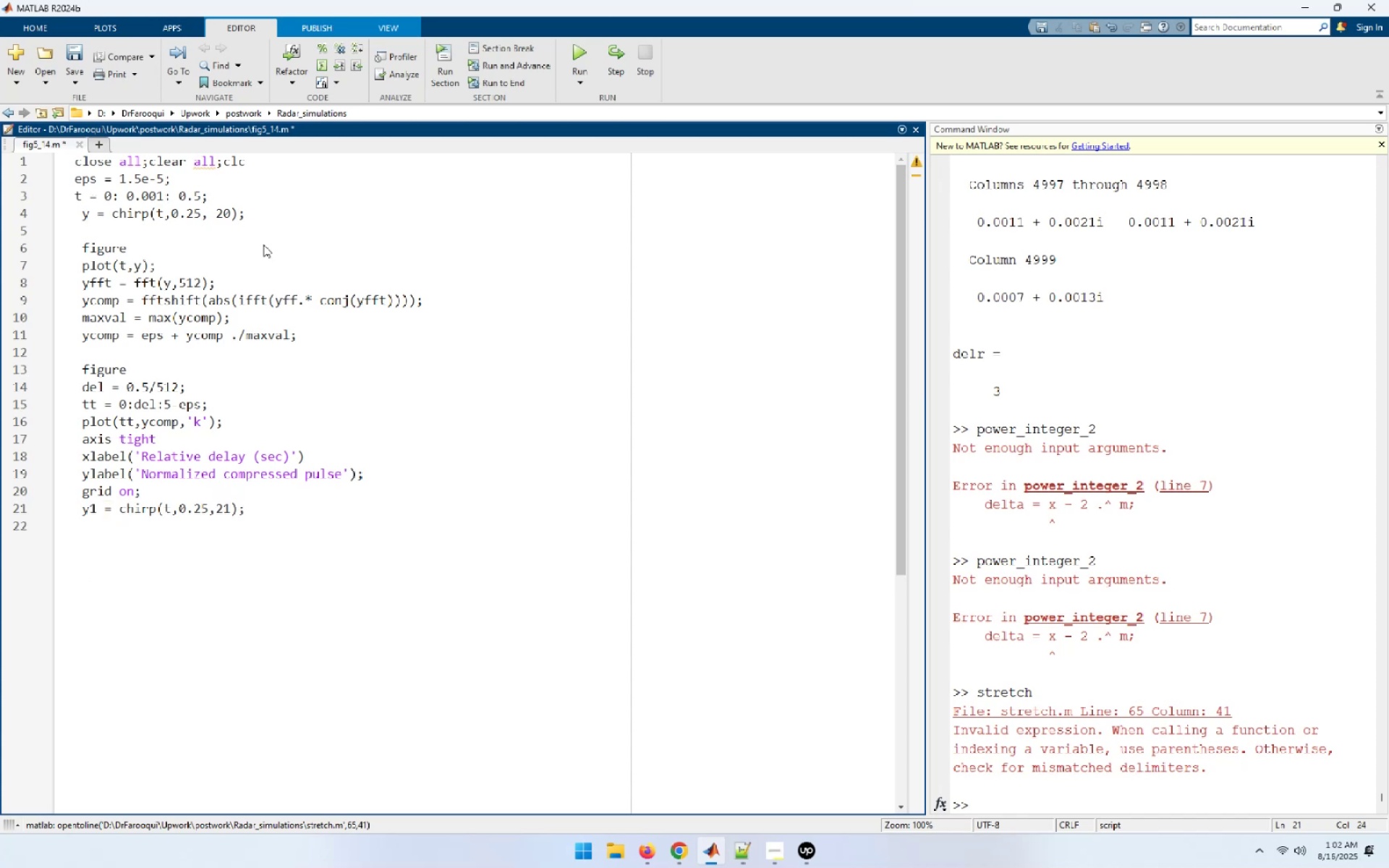 
type(y1fft = fft(y1)
 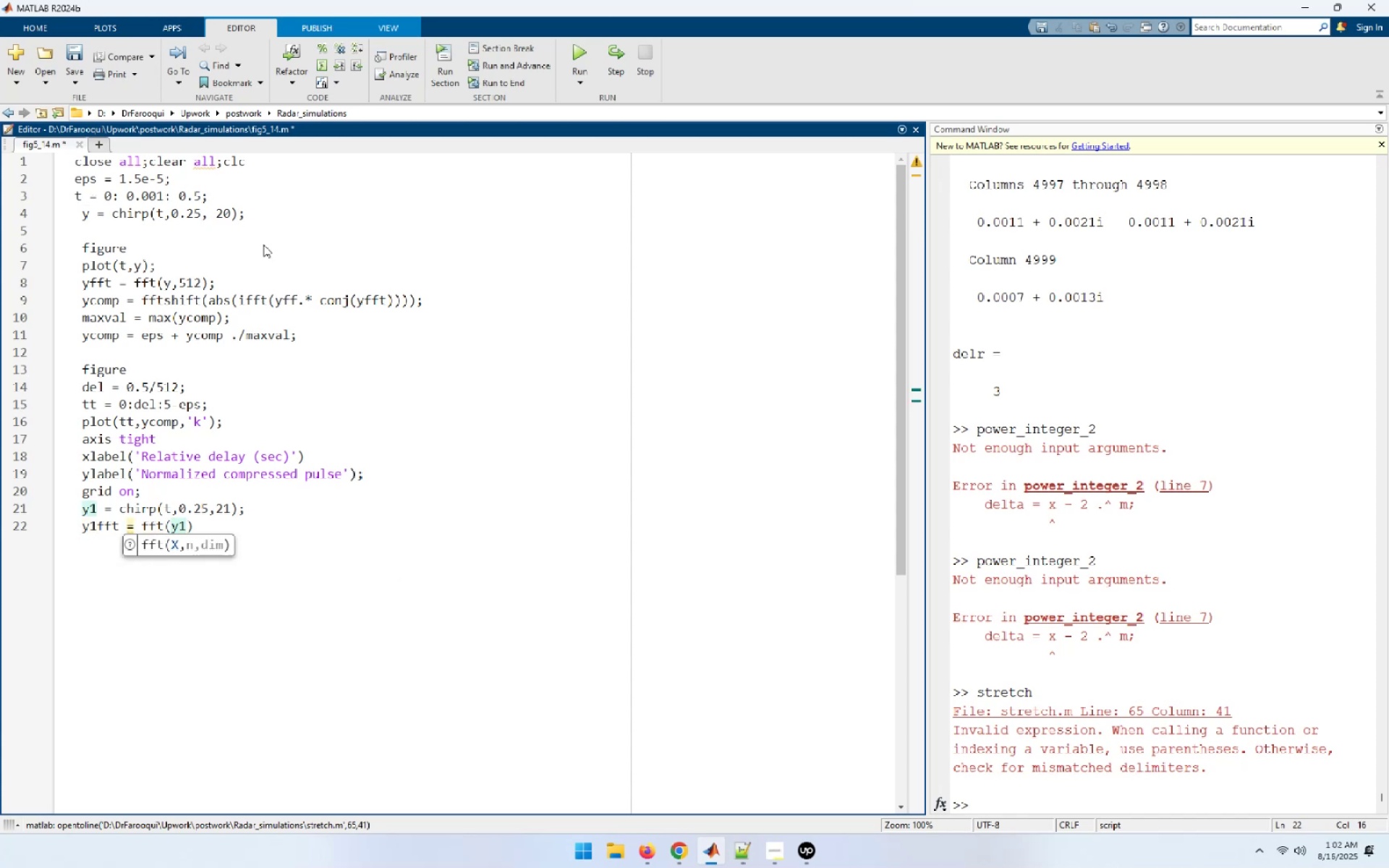 
type(,512))
 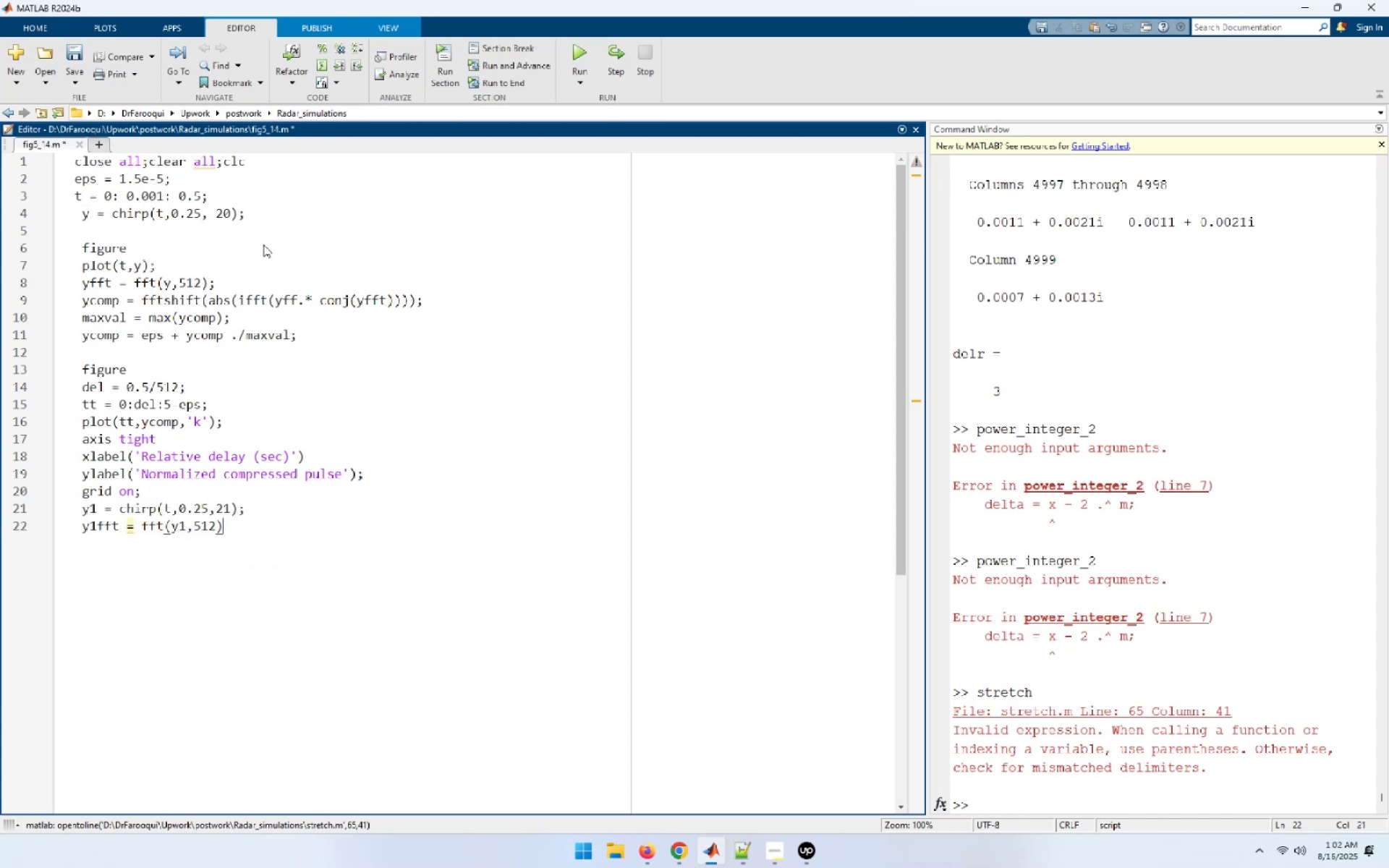 
key(Semicolon)
 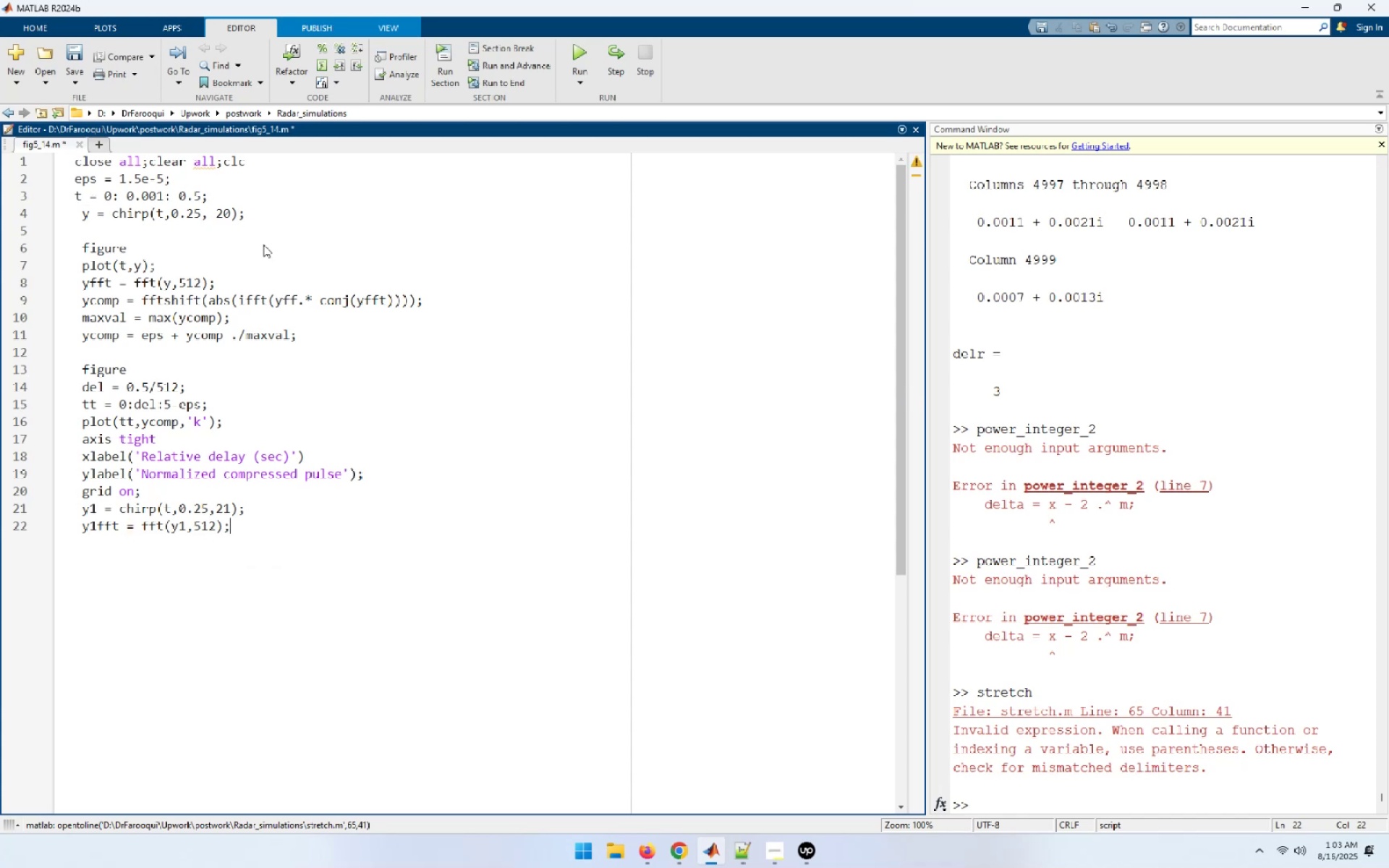 
key(Enter)
 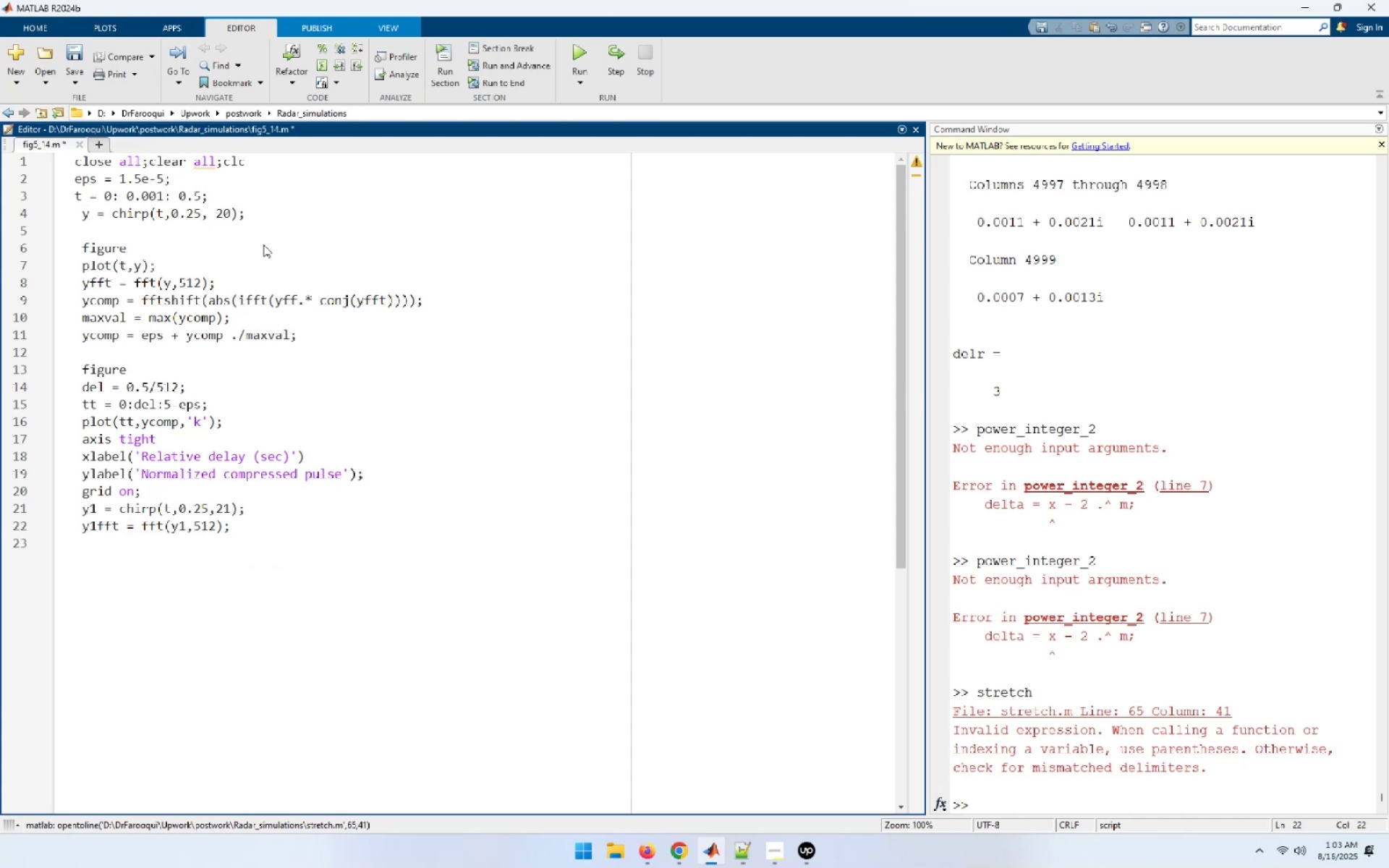 
type(y1comp = fftshift(abs(ifft(y1fft .* conj(yfft))));)
 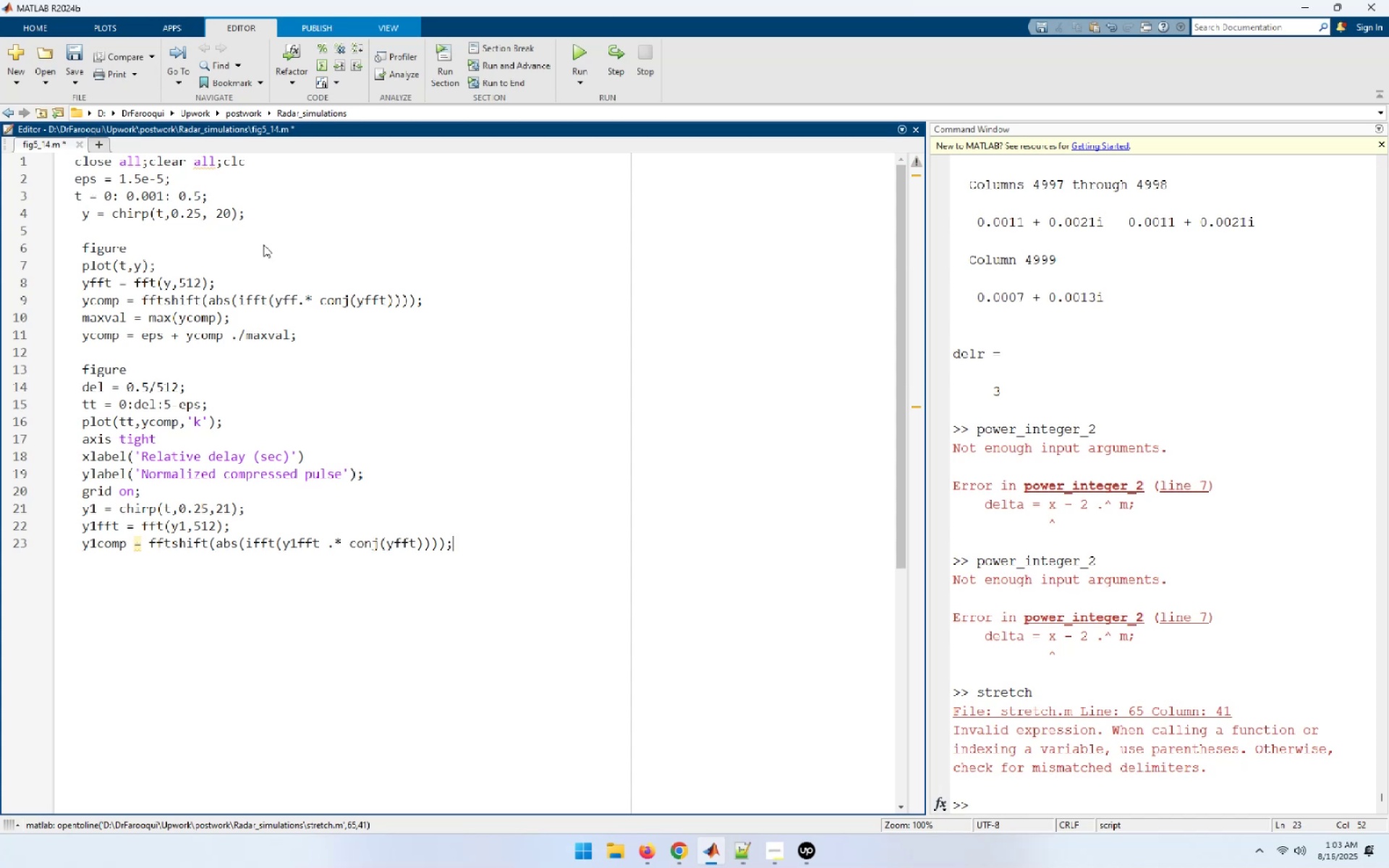 
key(Enter)
 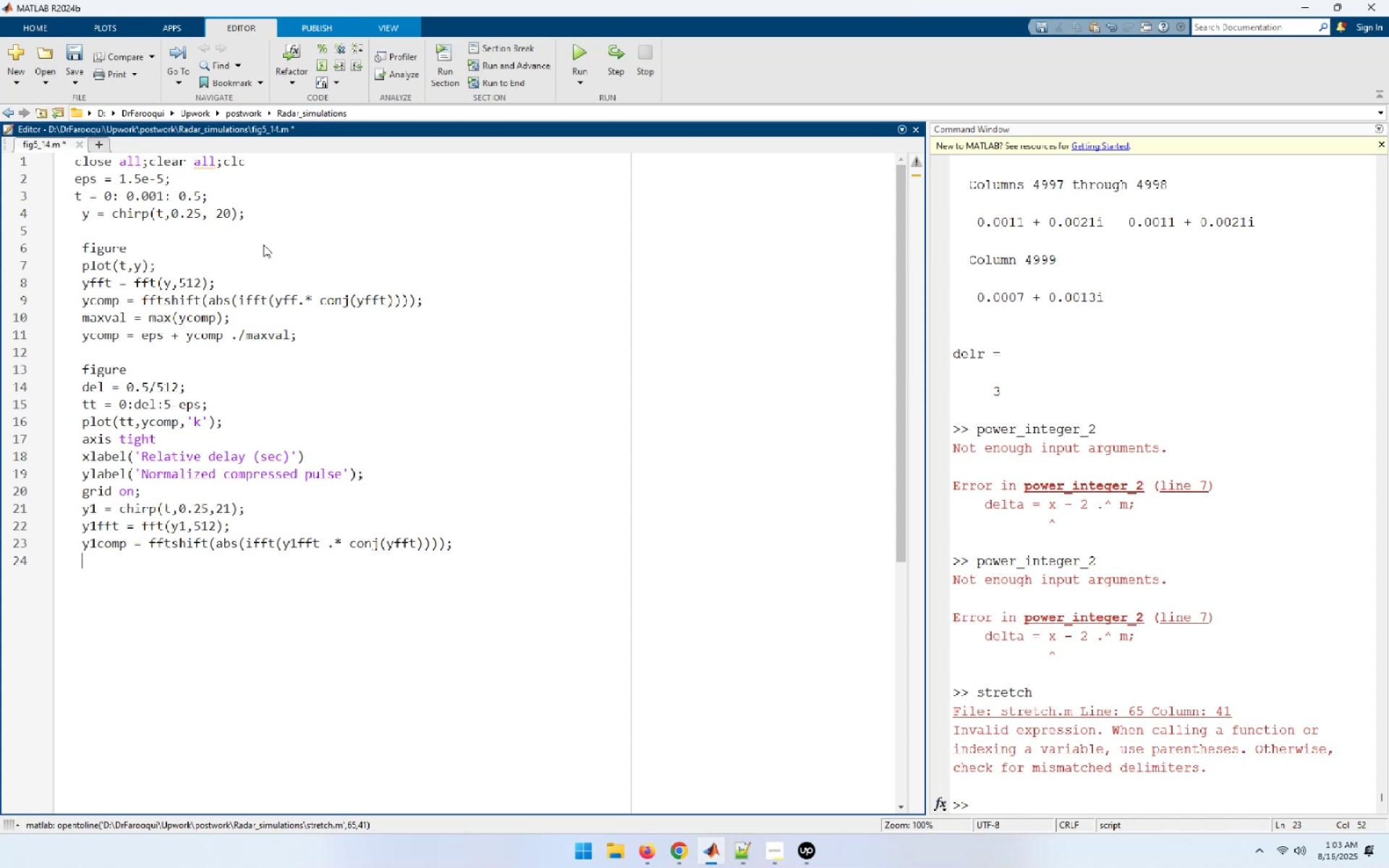 
type(maxval = max(y1comp);)
 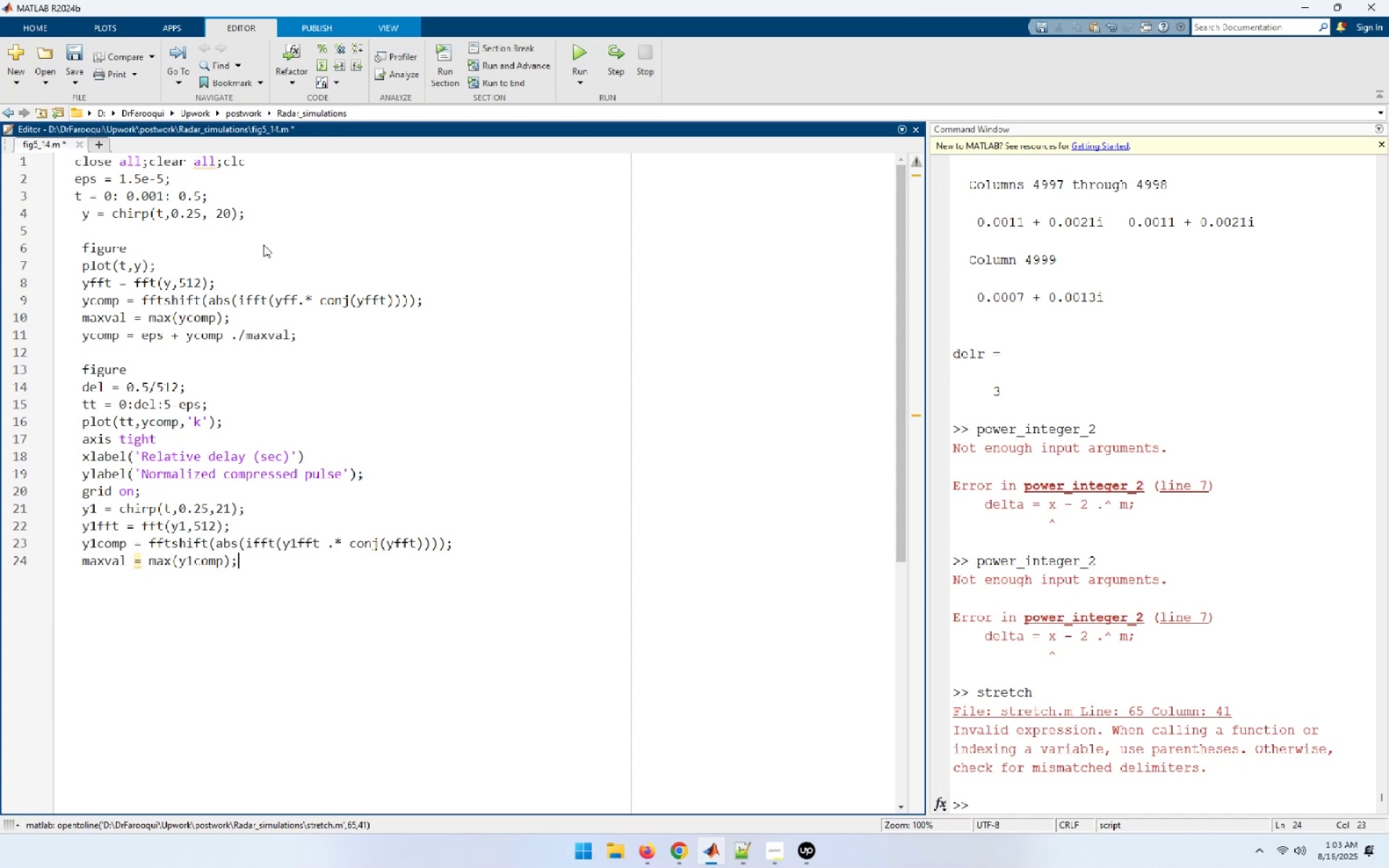 
key(Enter)
 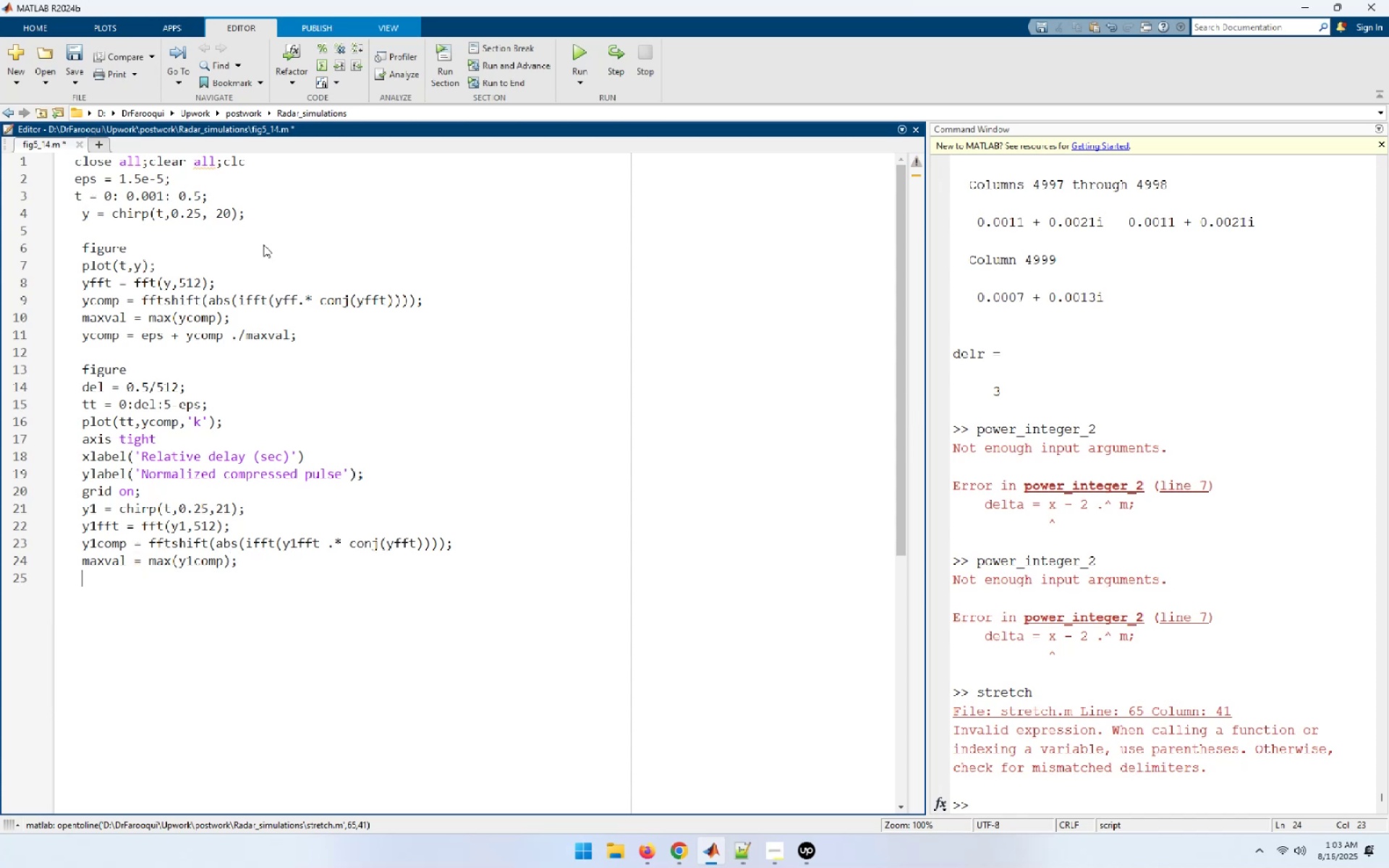 
type(y1comp = eps + y1comp ./maxval;)
 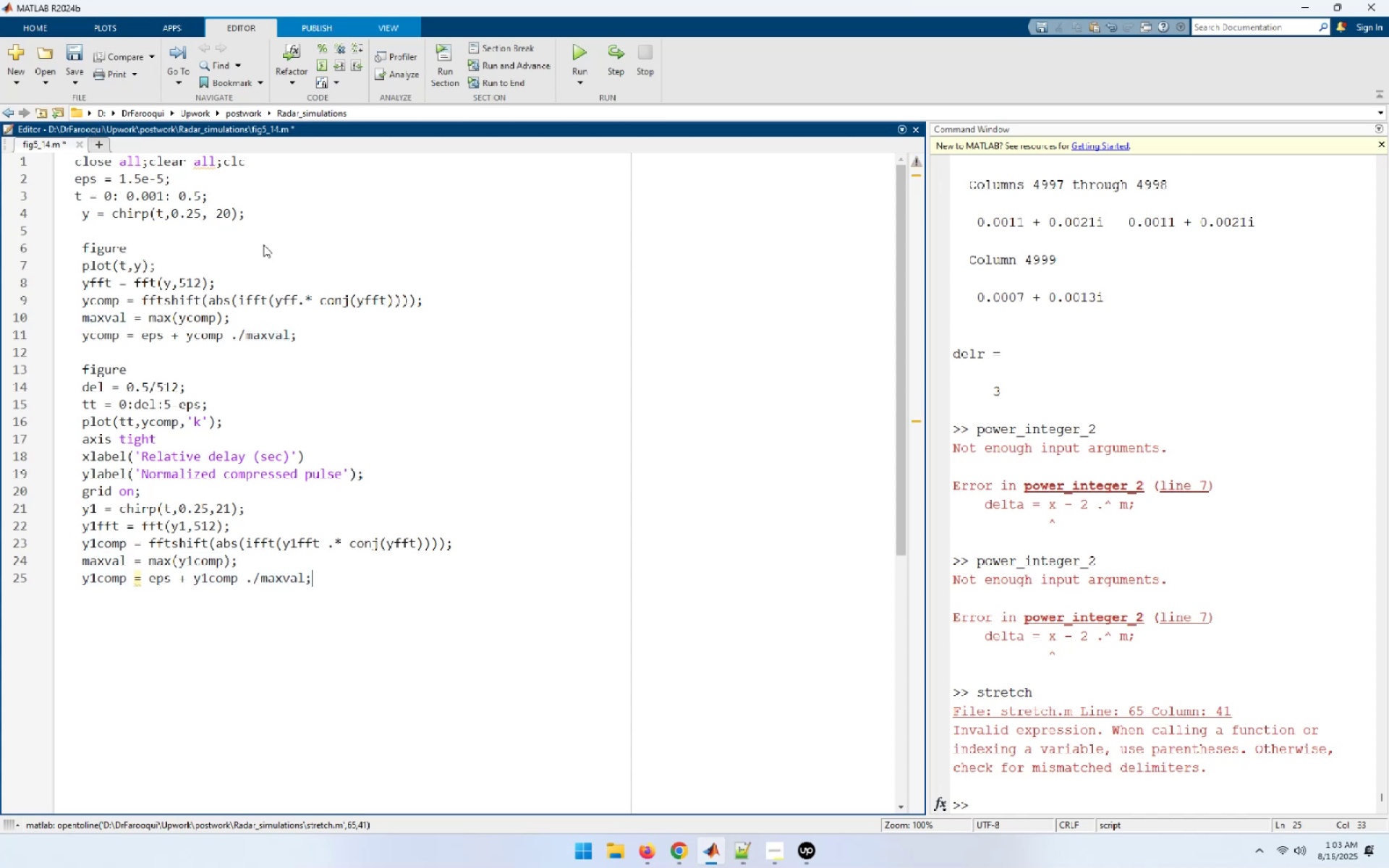 
key(Enter)
 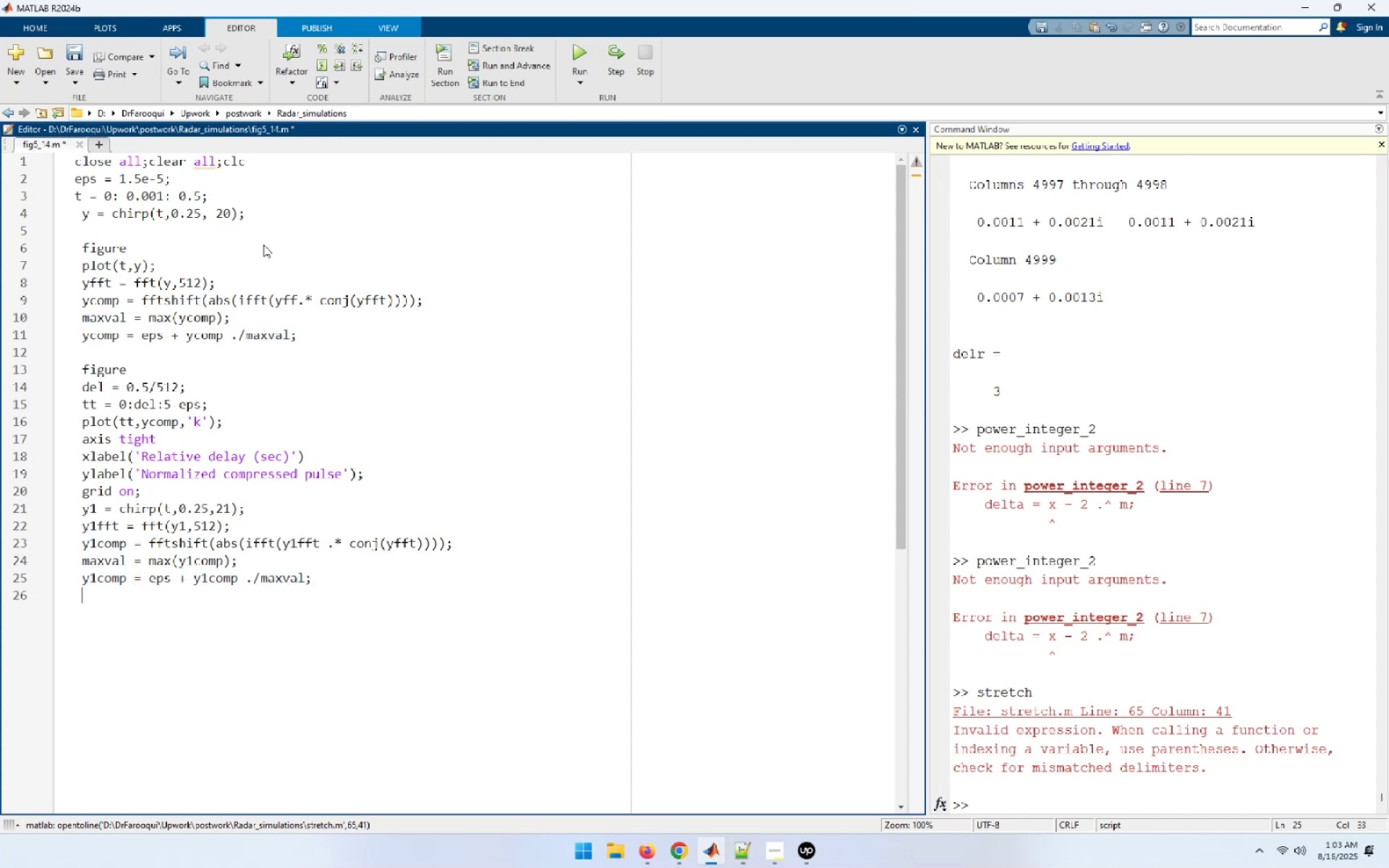 
key(Enter)
 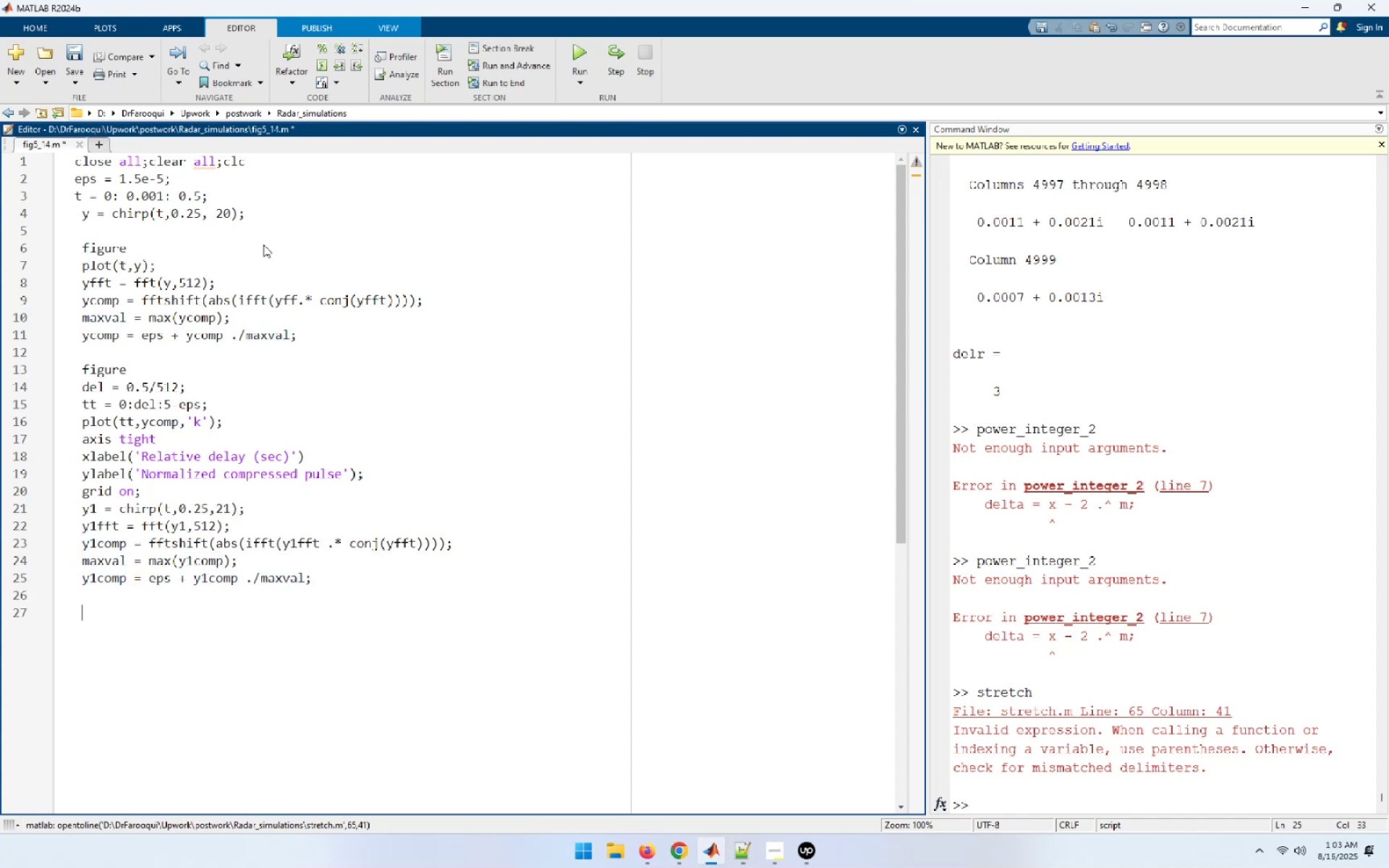 
type(figure)
 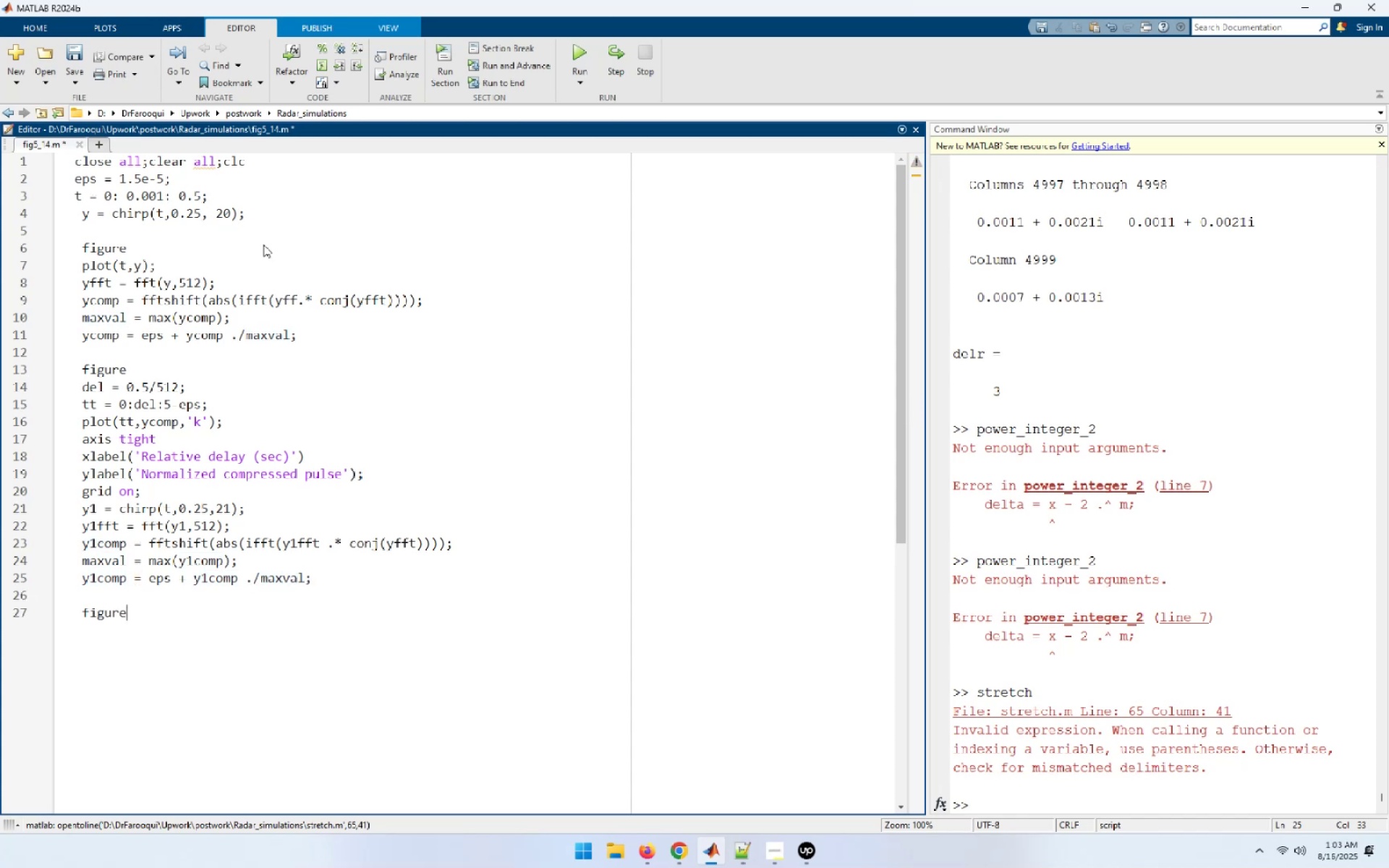 
key(Enter)
 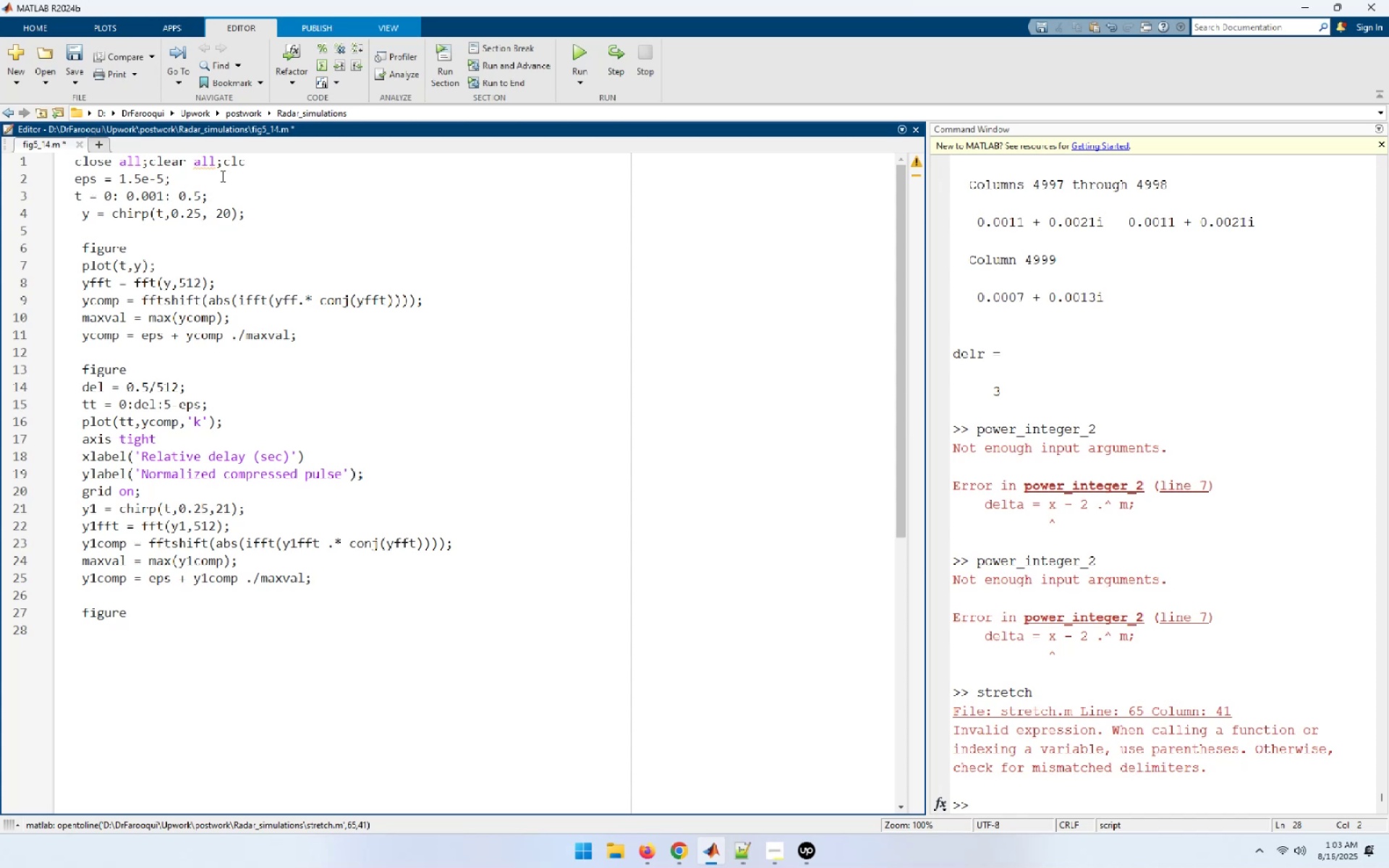 
wait(8.32)
 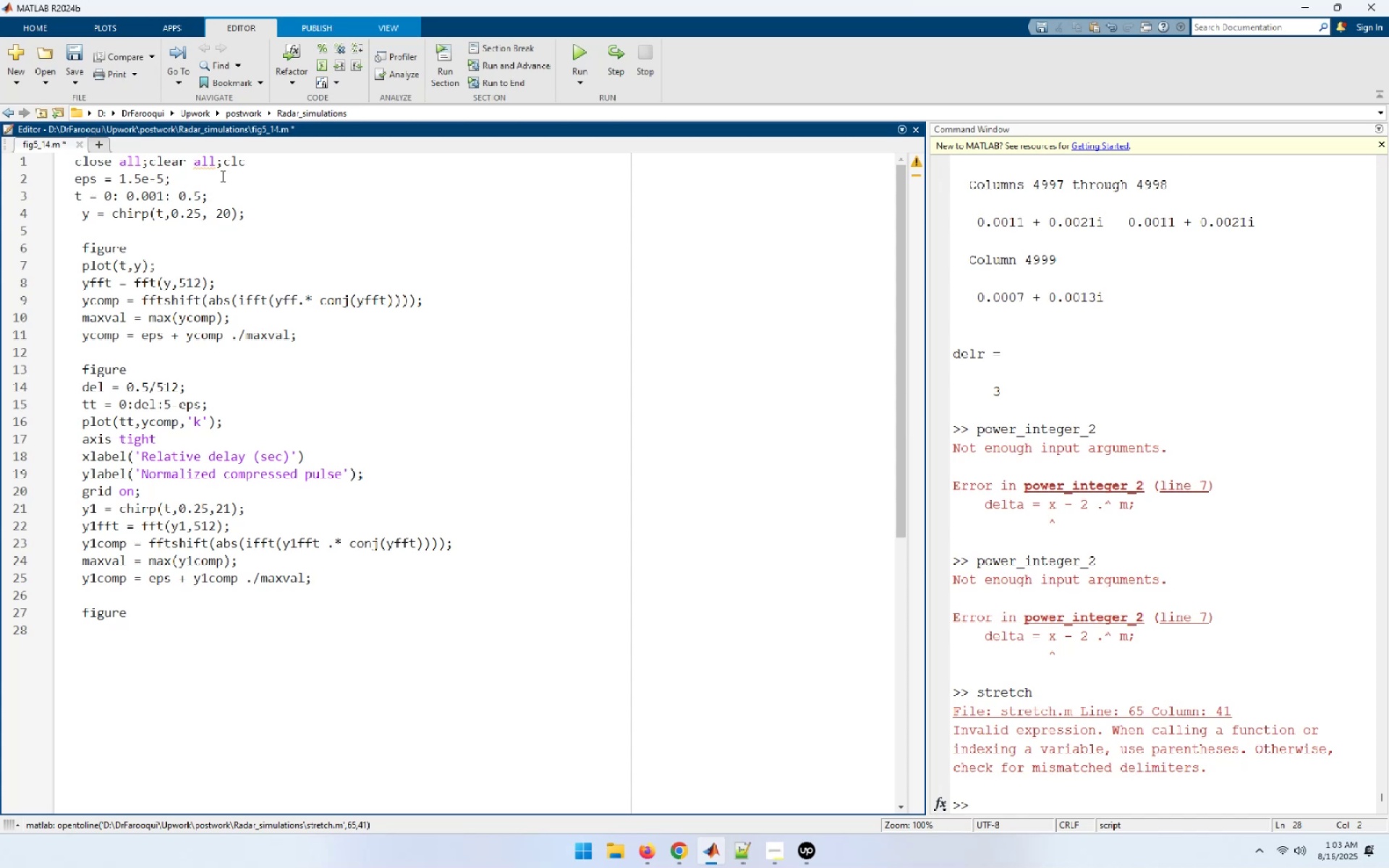 
type(plot(tt,y1co)
key(Tab)
type(,'k'))
 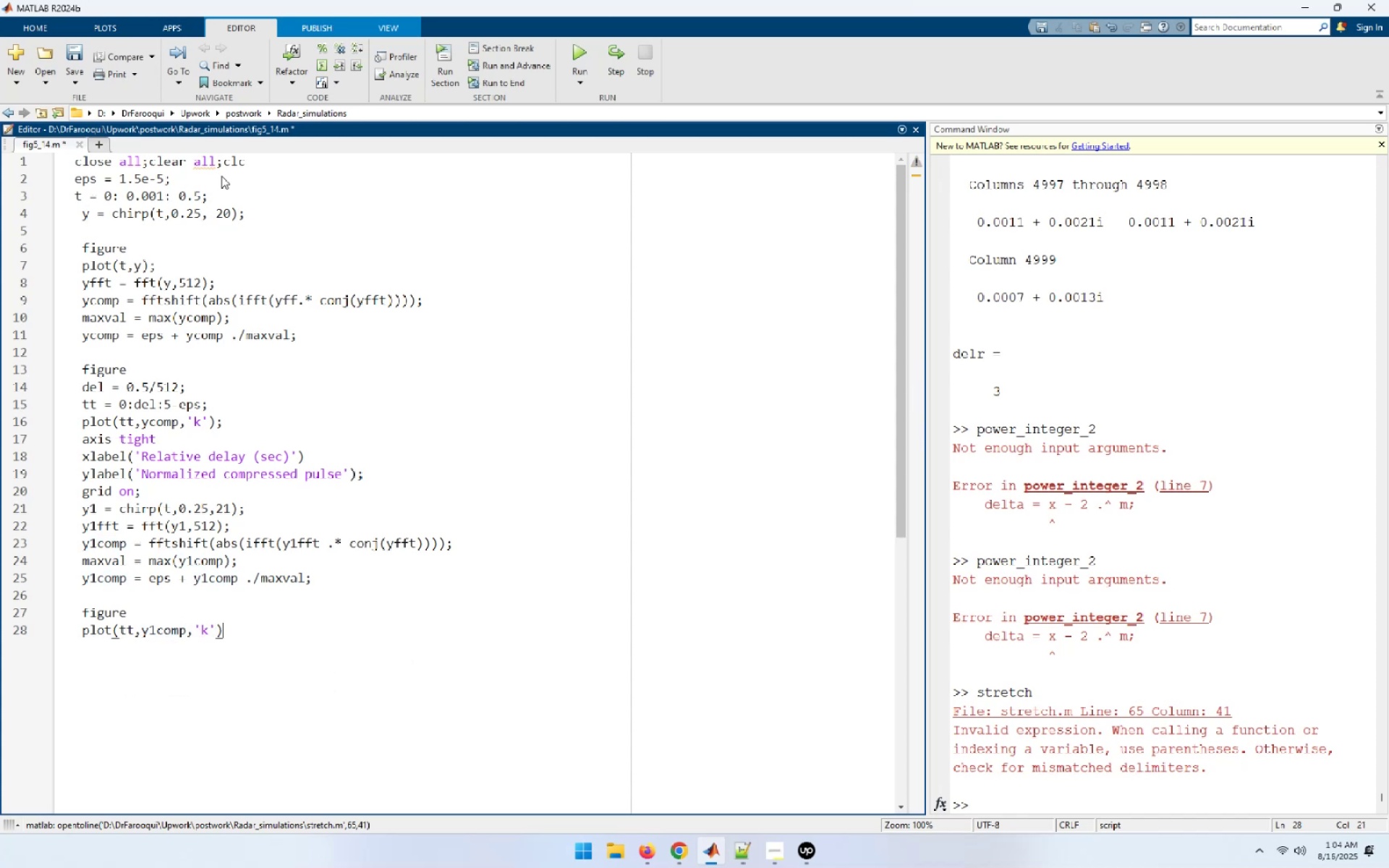 
key(Enter)
 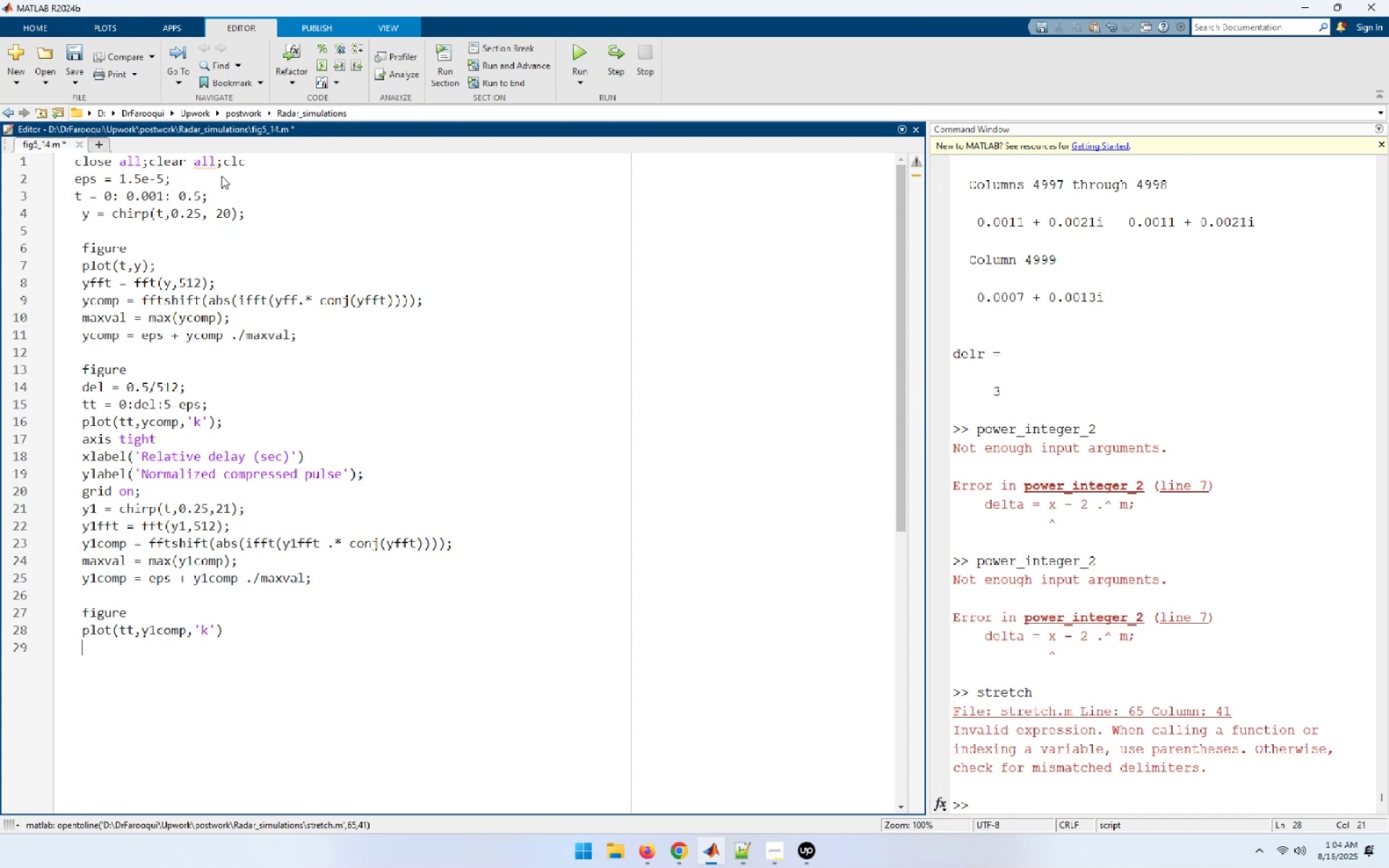 
type(axis tight)
 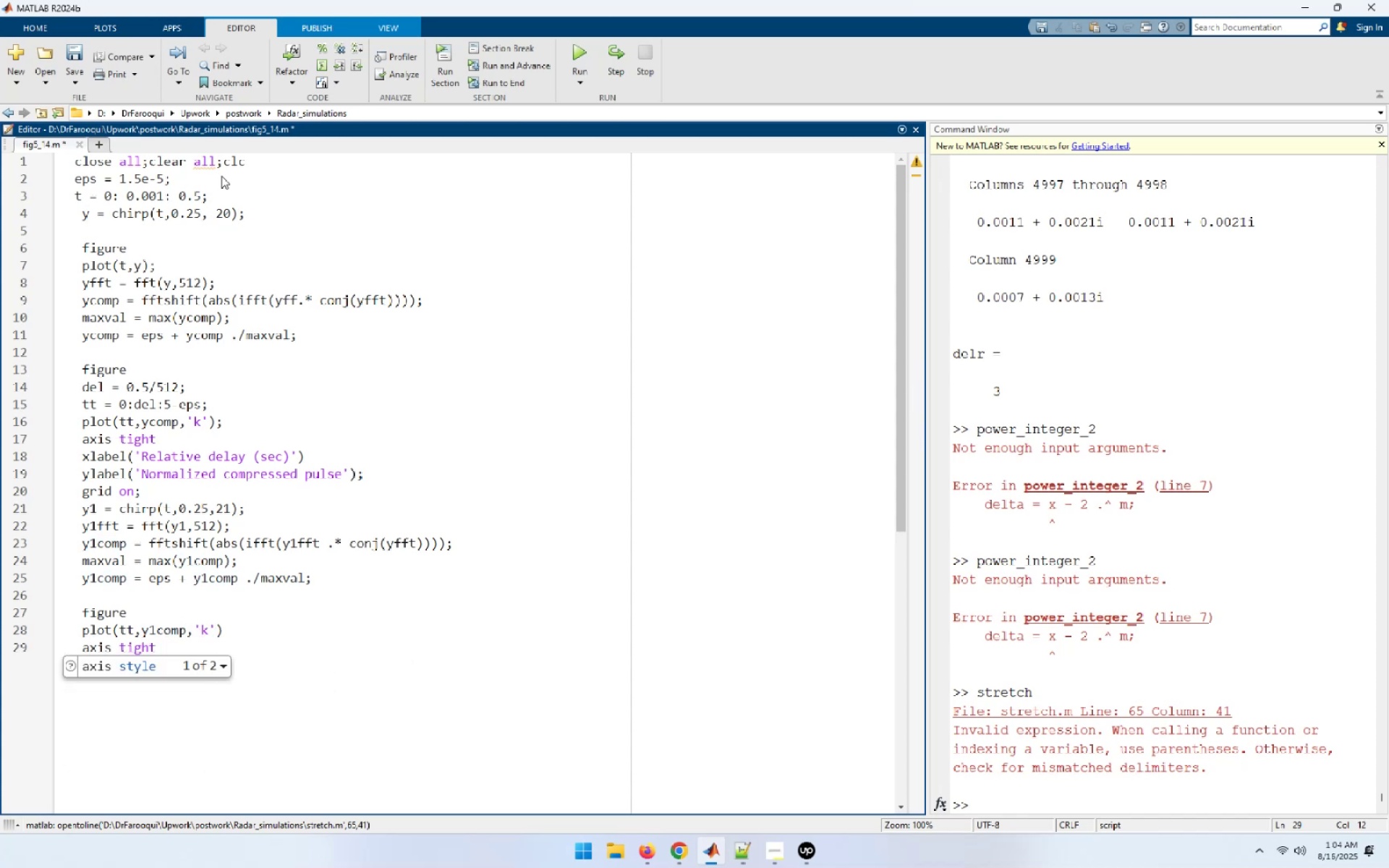 
key(Enter)
 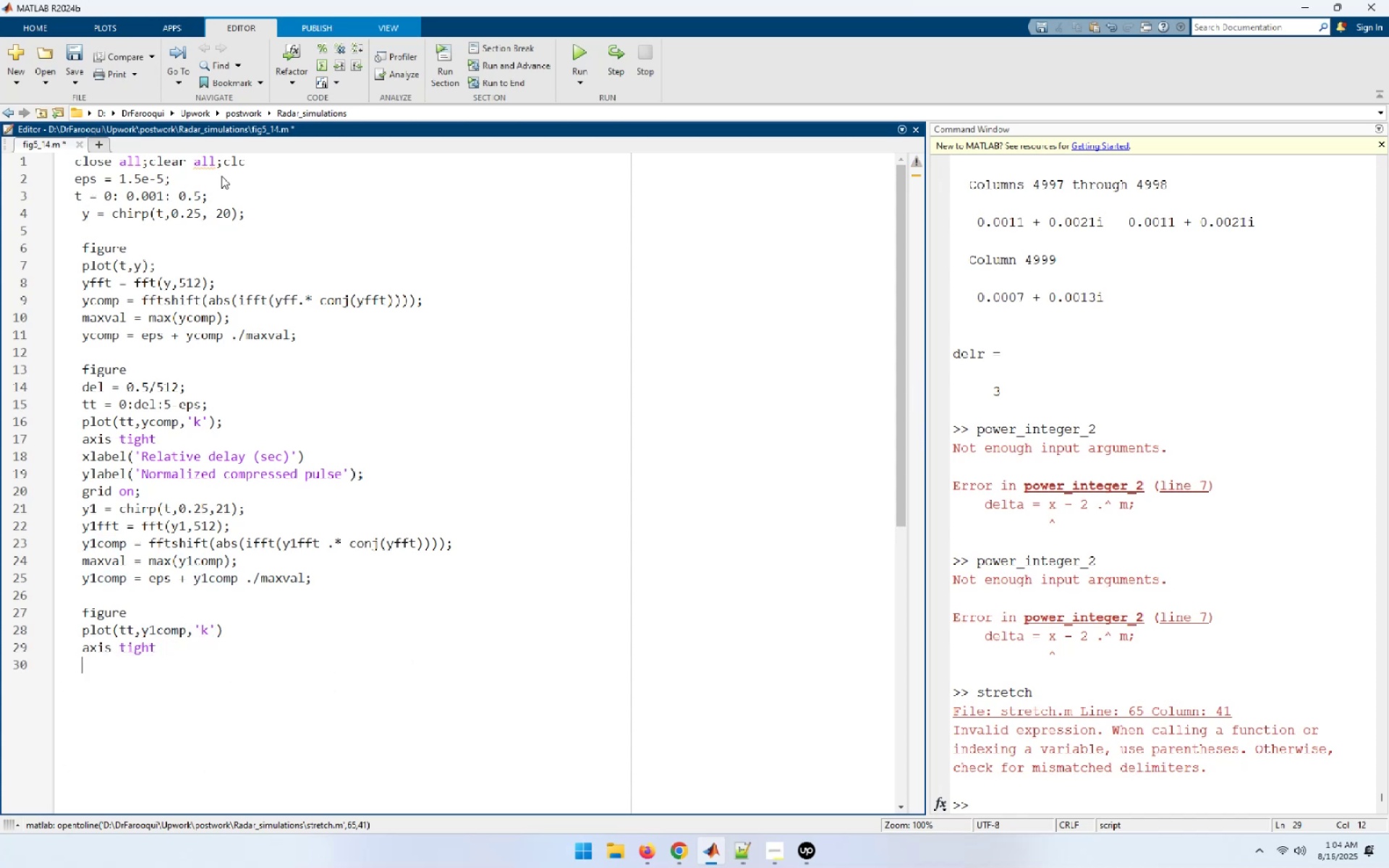 
type(xlabel)
key(Backspace)
key(Backspace)
key(Backspace)
key(Backspace)
key(Backspace)
key(Backspace)
type(xl)
key(Tab)
type(('Relav)
key(Backspace)
type(tive delay(sec)');)
 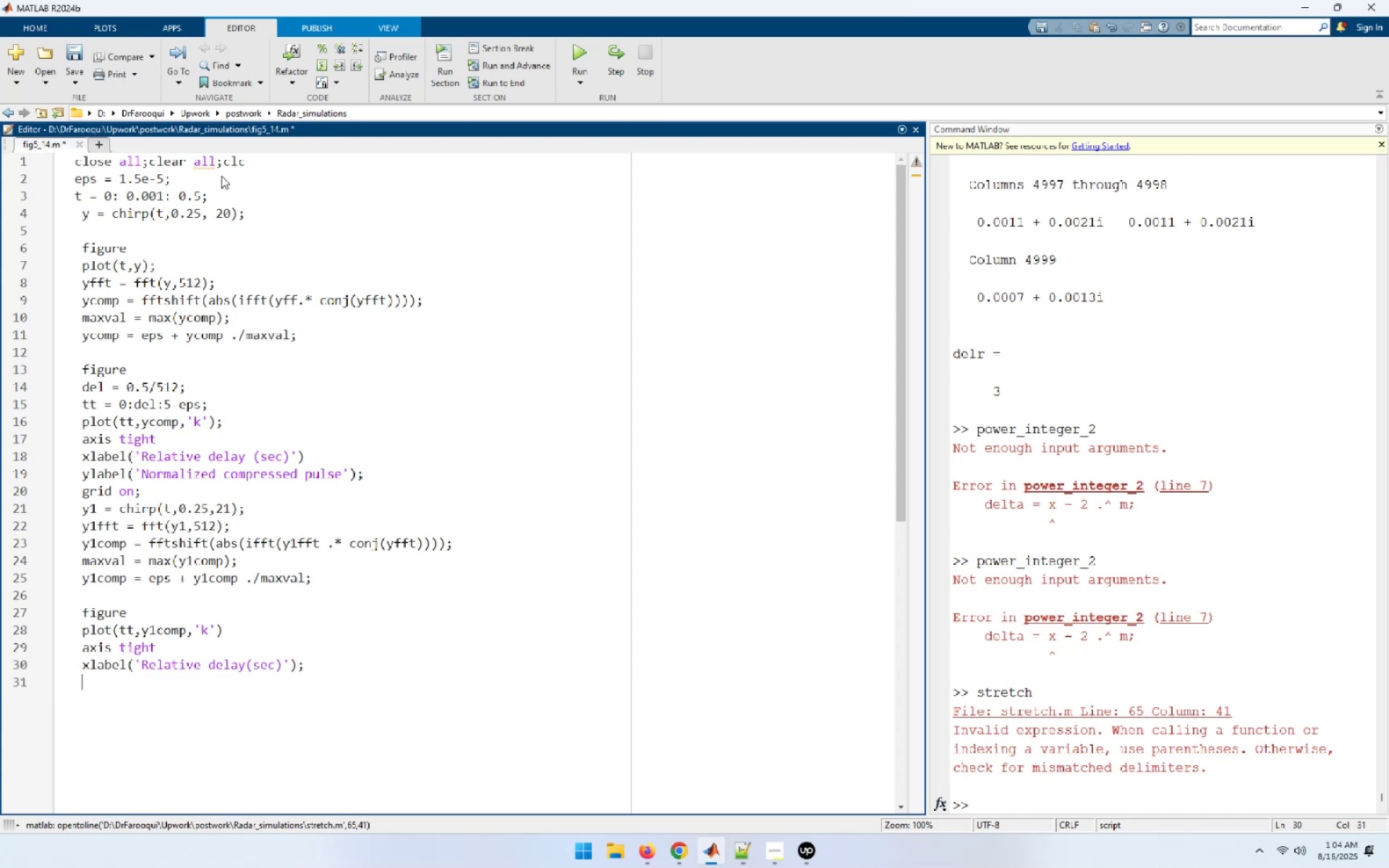 
 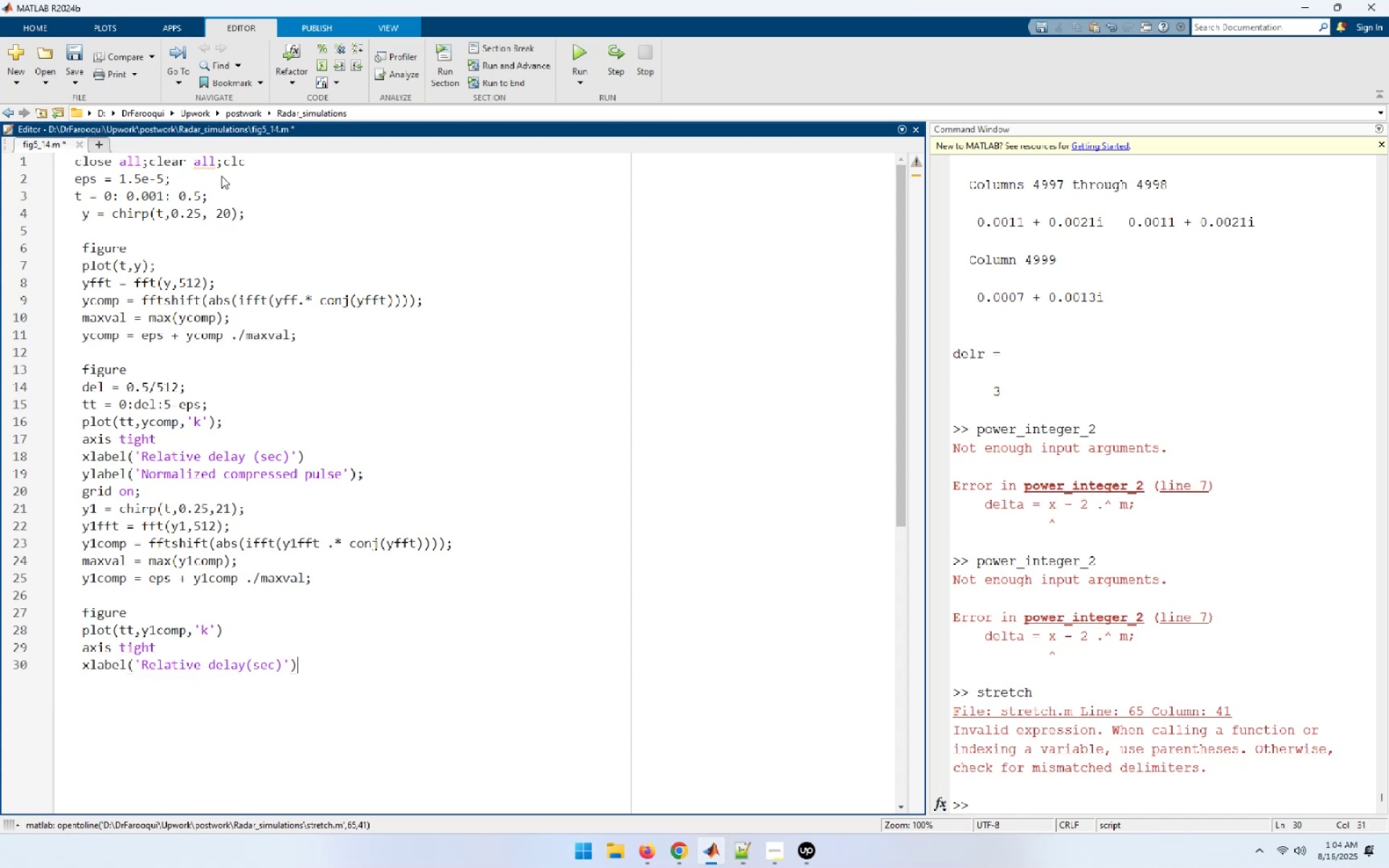 
key(Enter)
 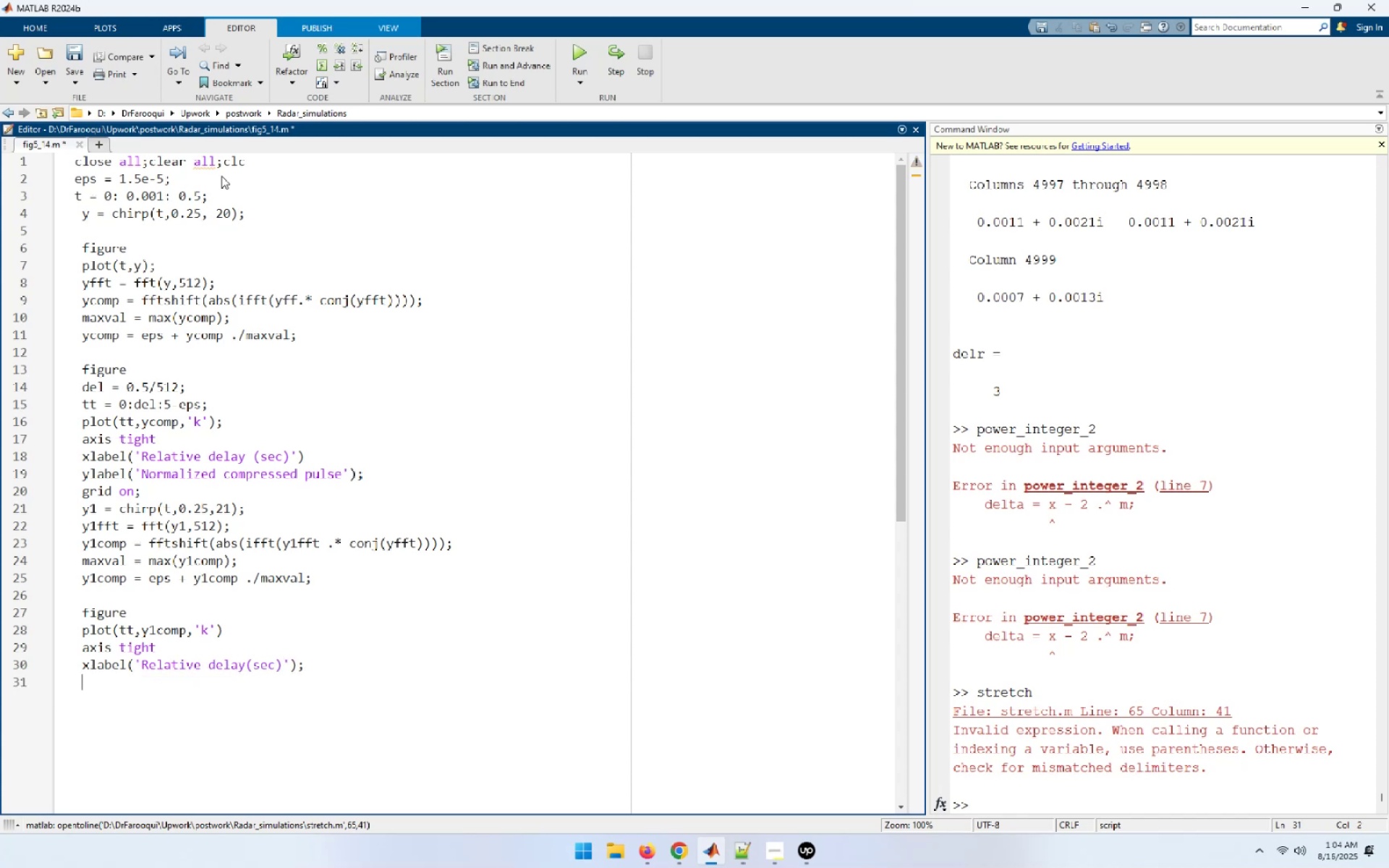 
type(yl)
key(Tab)
type(('Normalized compressed pulse');)
 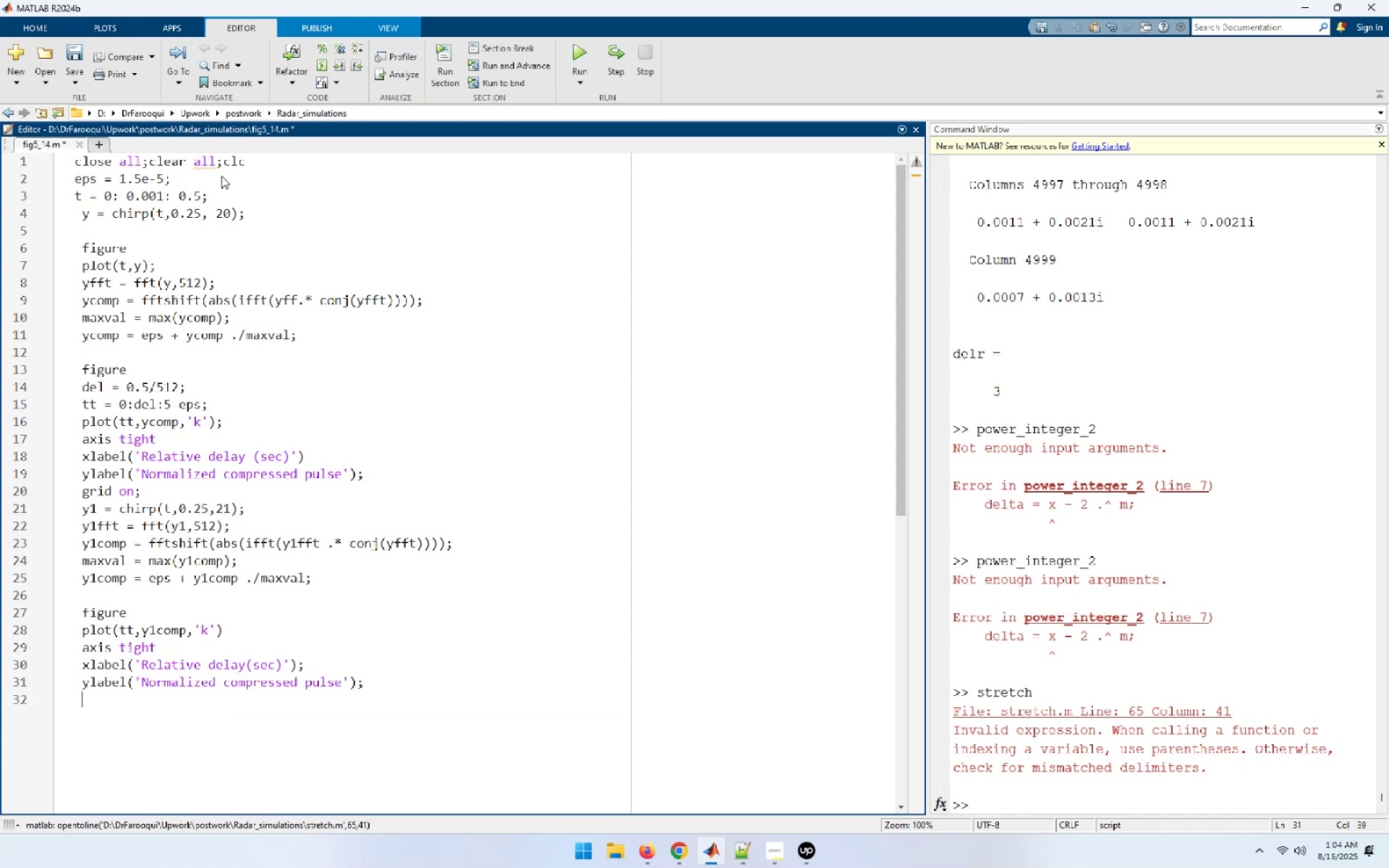 
 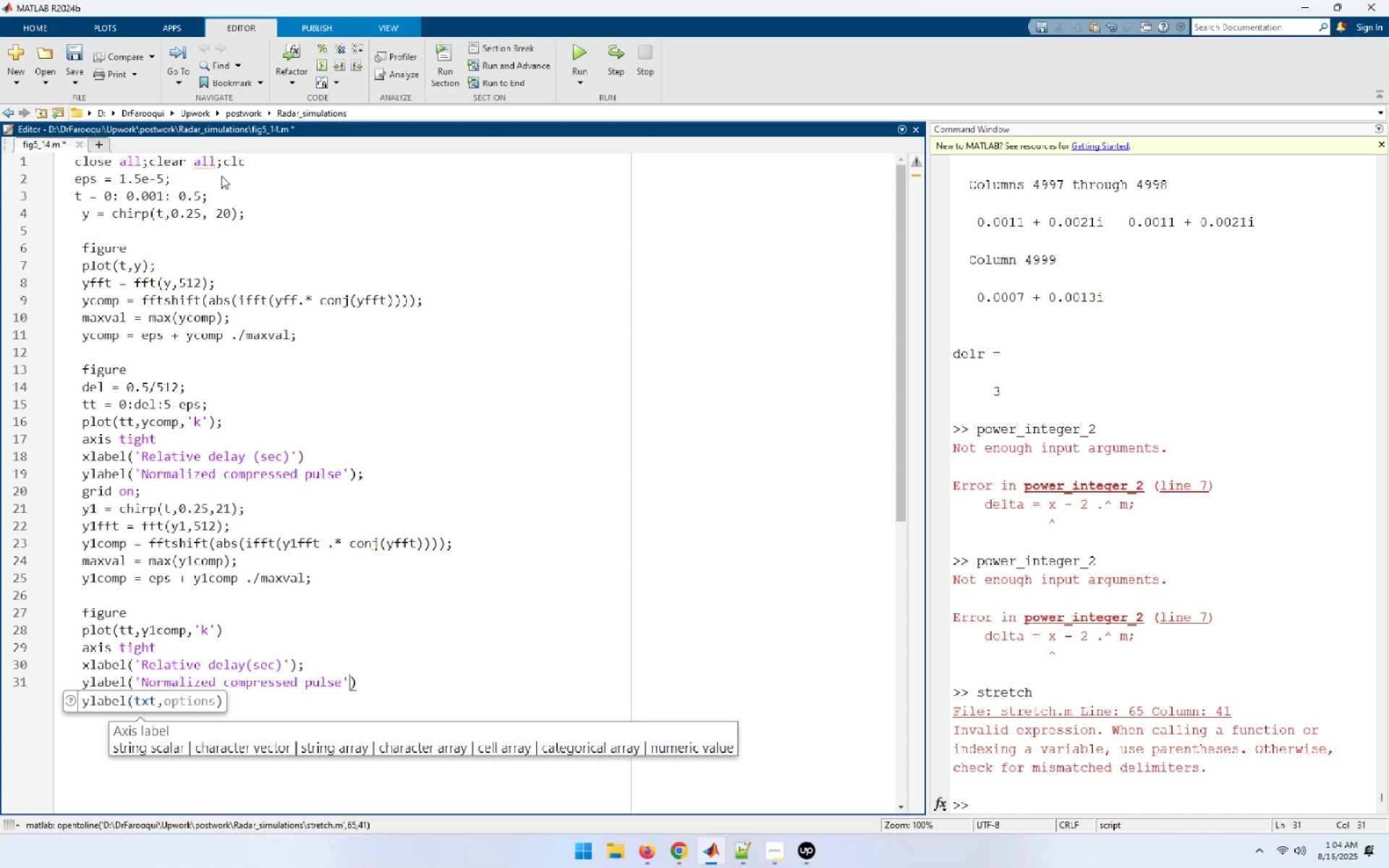 
key(Enter)
 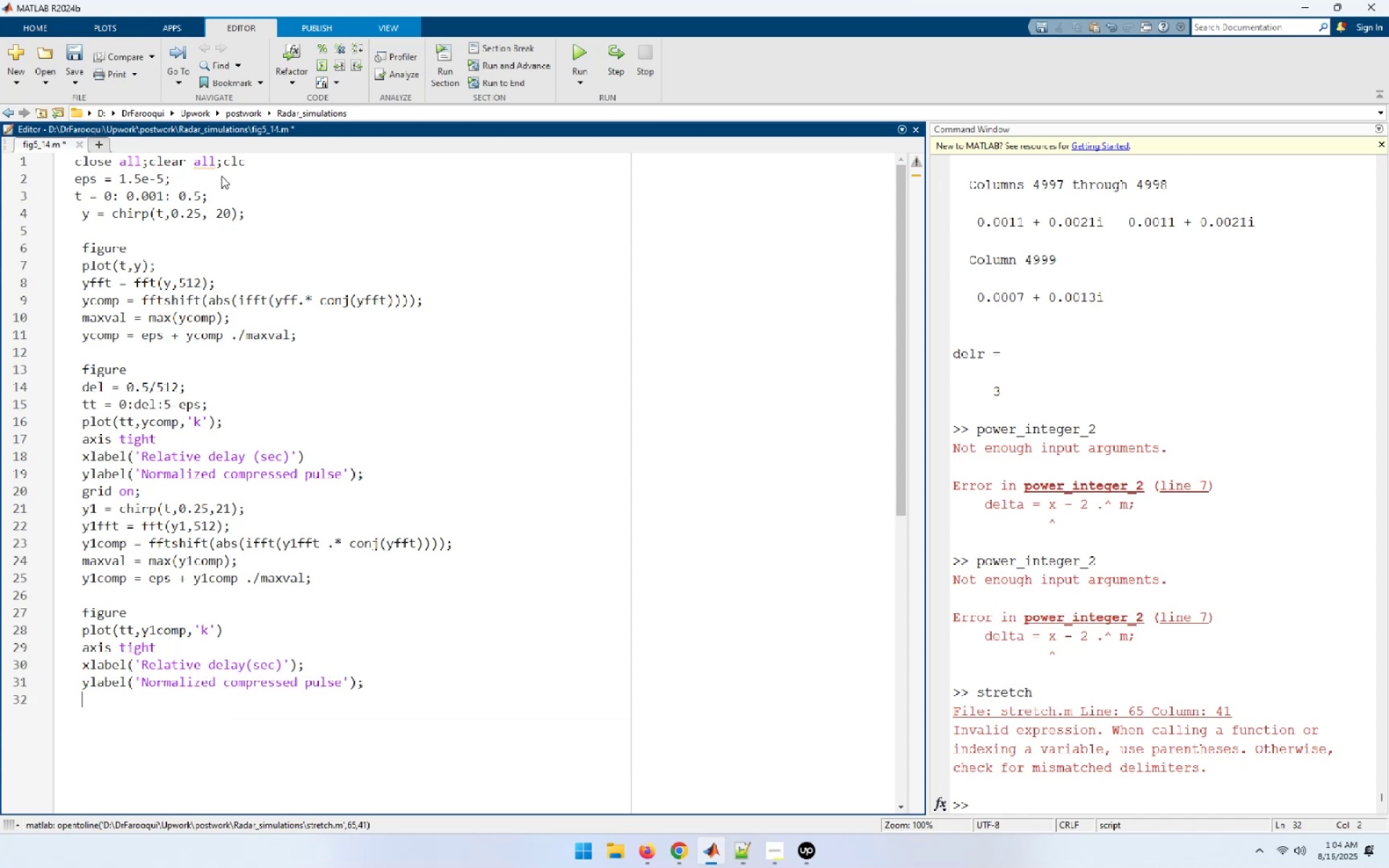 
type(grid on;)
 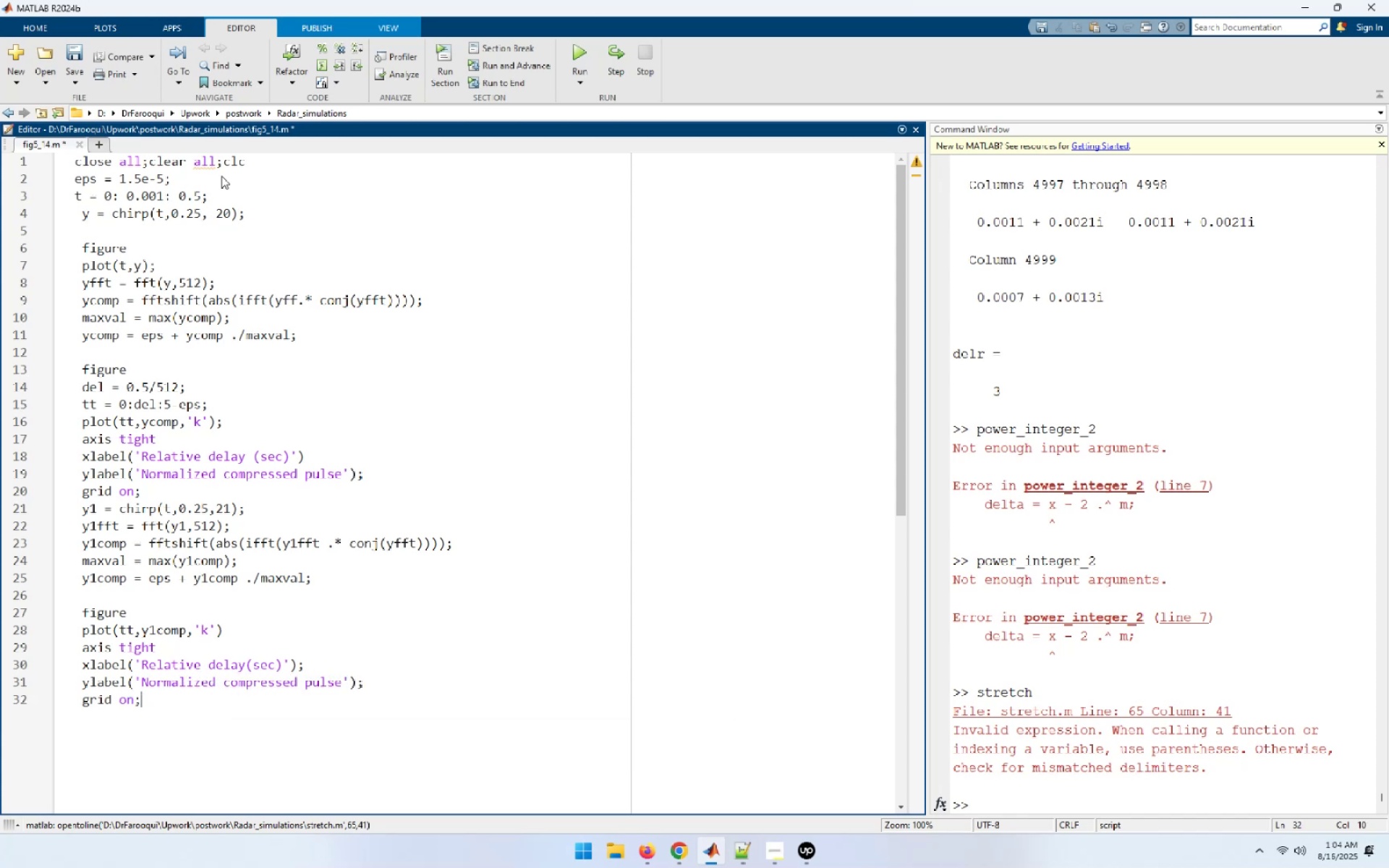 
key(Enter)
 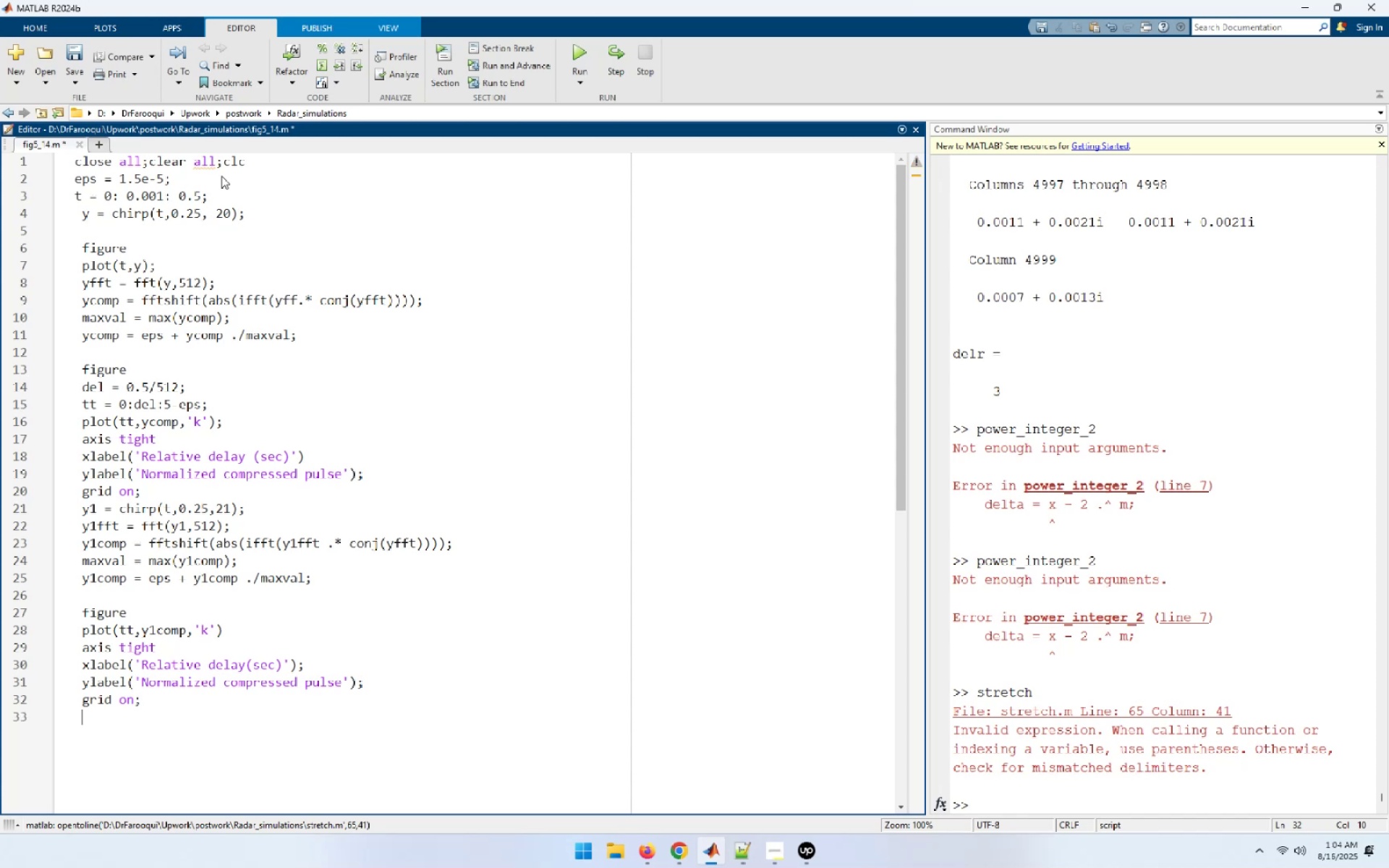 
key(T)
 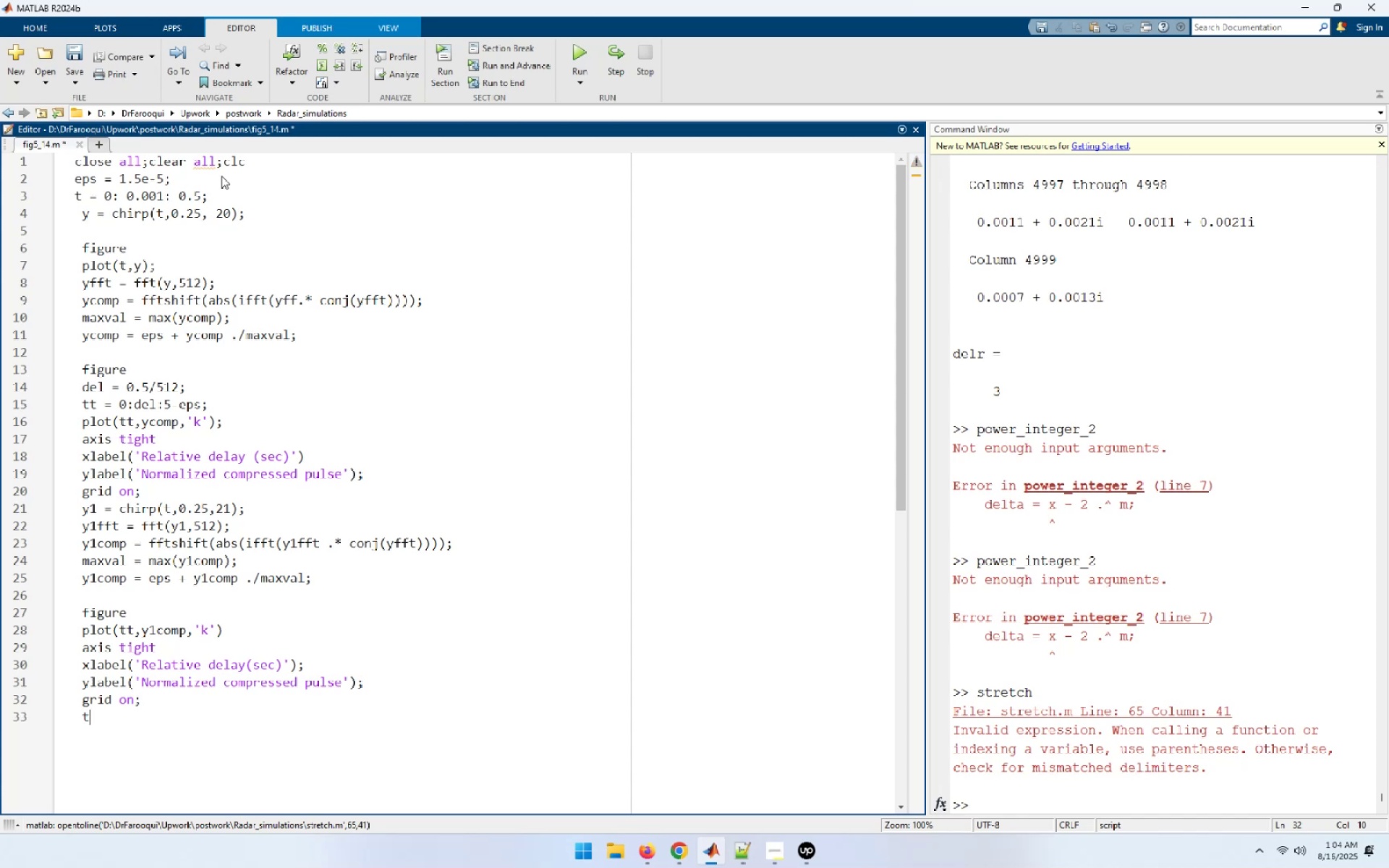 
key(Space)
 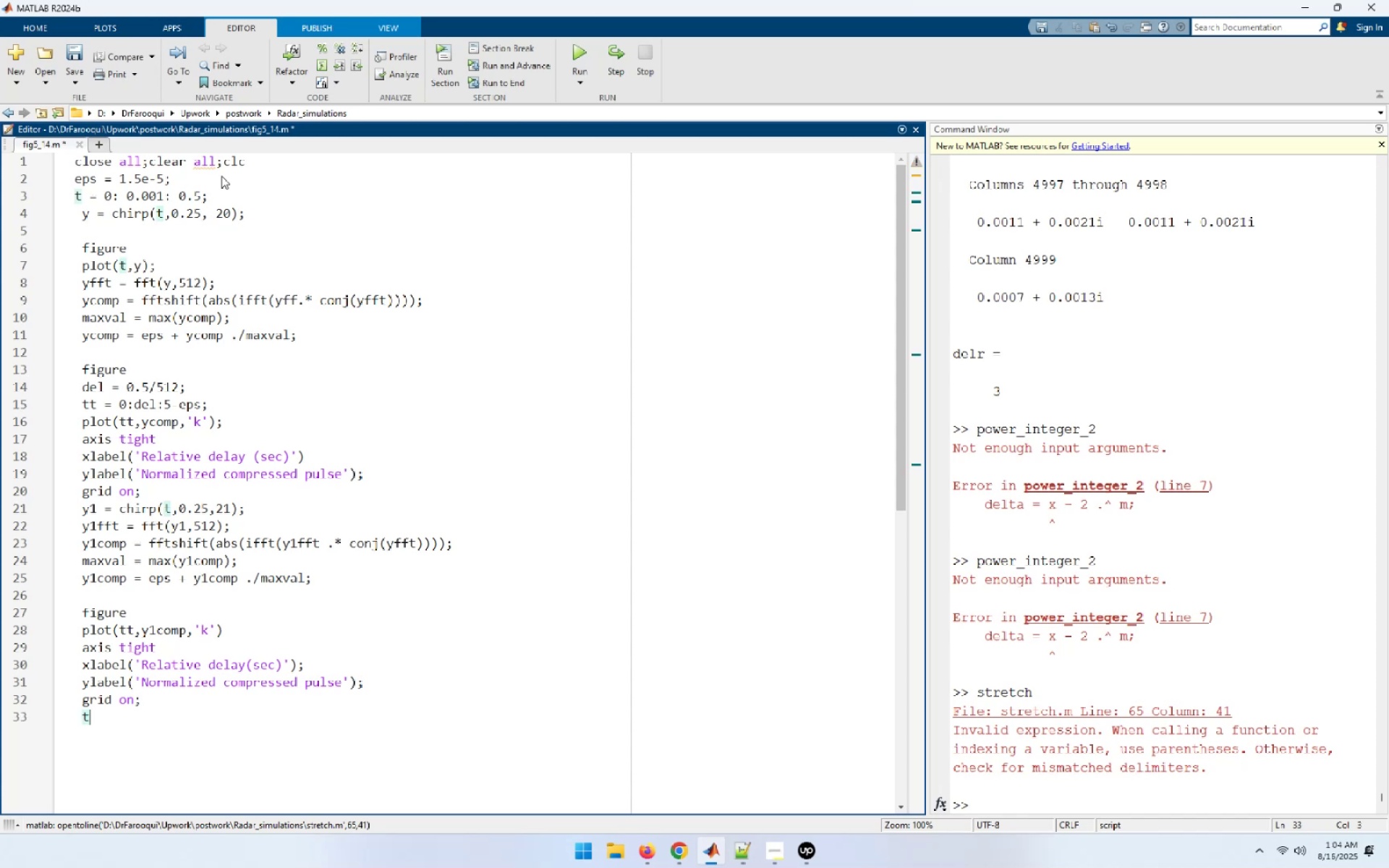 
key(Equal)
 